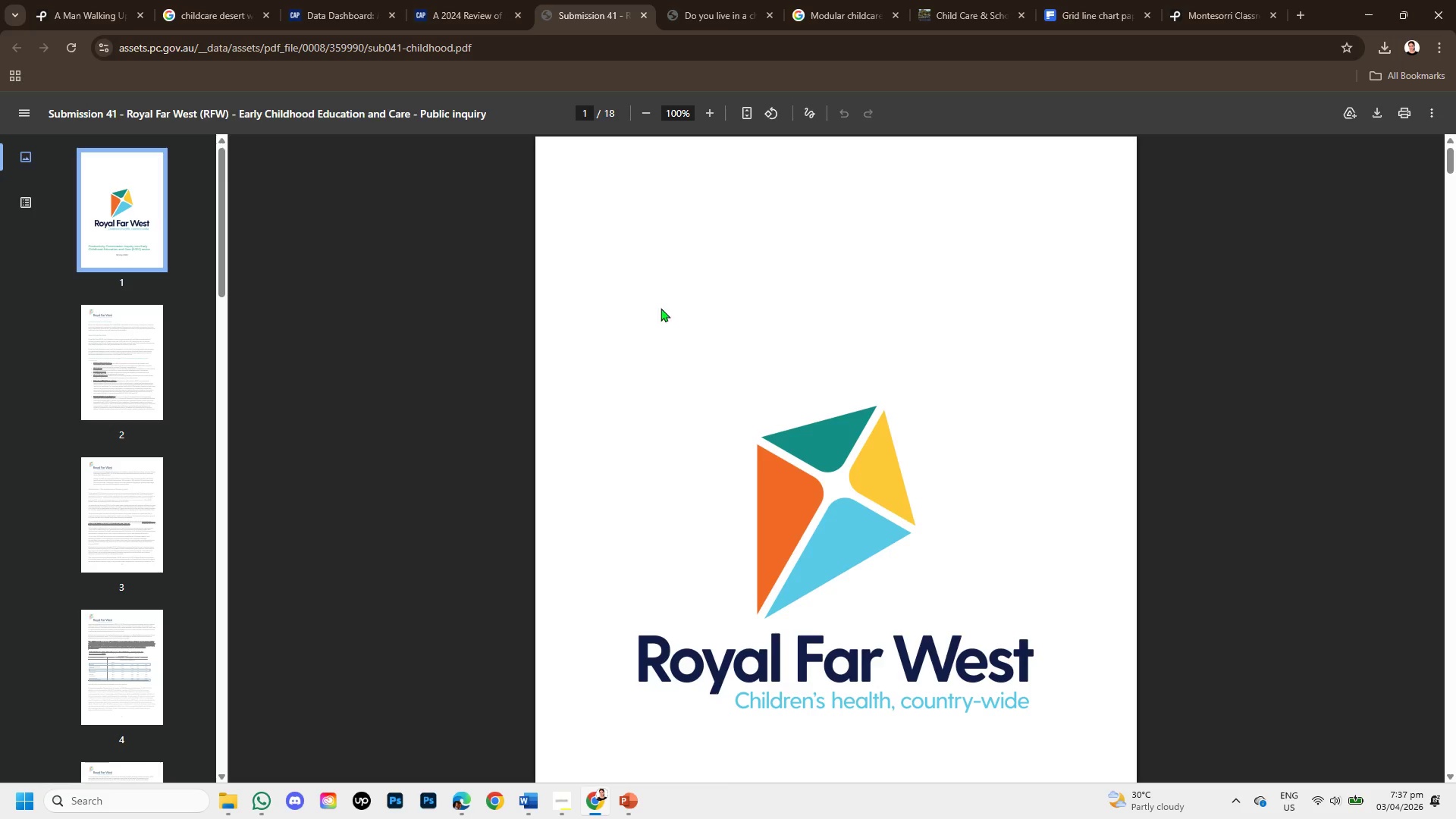 
scroll: coordinate [677, 535], scroll_direction: down, amount: 11.0
 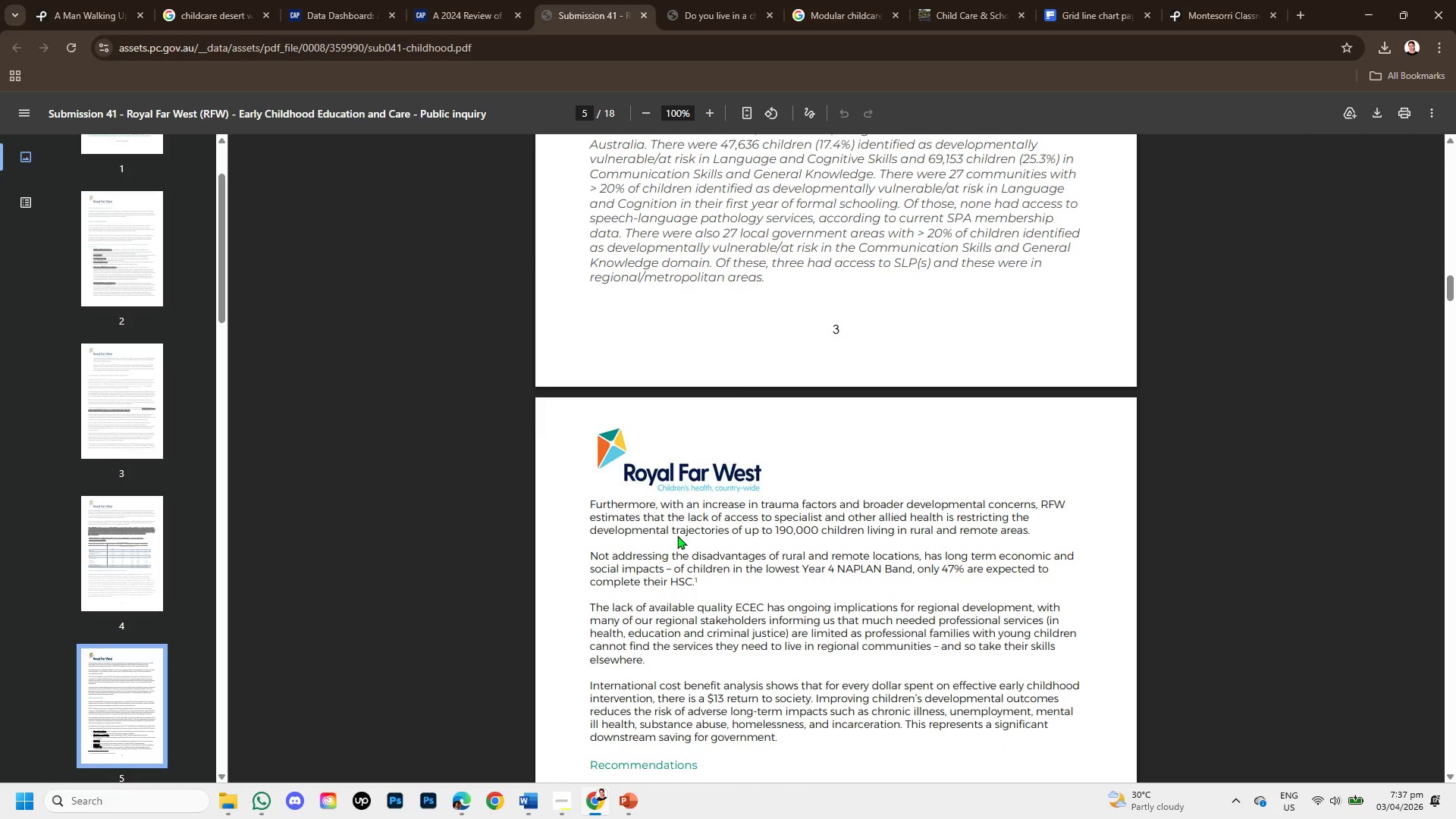 
scroll: coordinate [677, 535], scroll_direction: up, amount: 1.0
 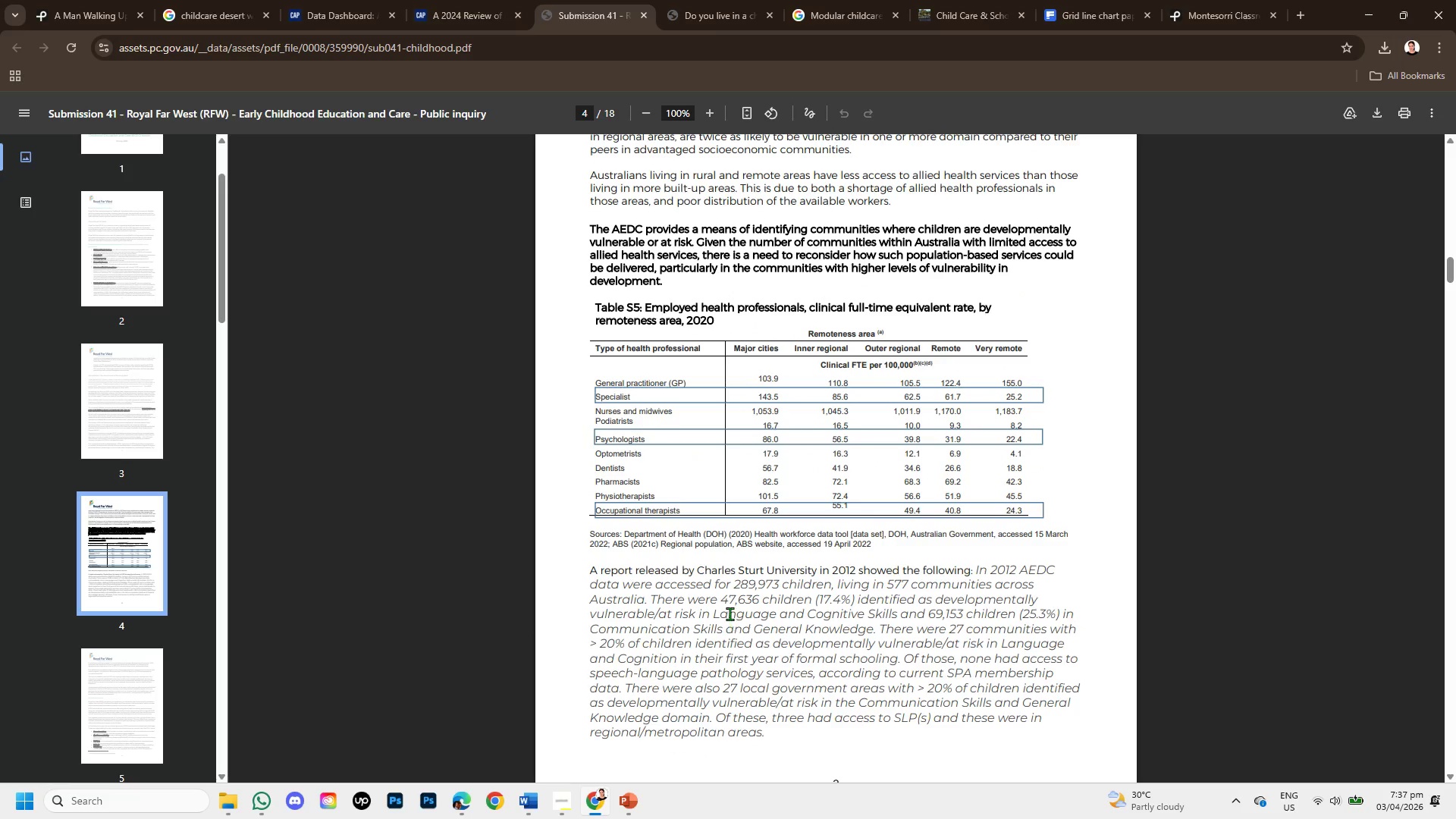 
wait(10.39)
 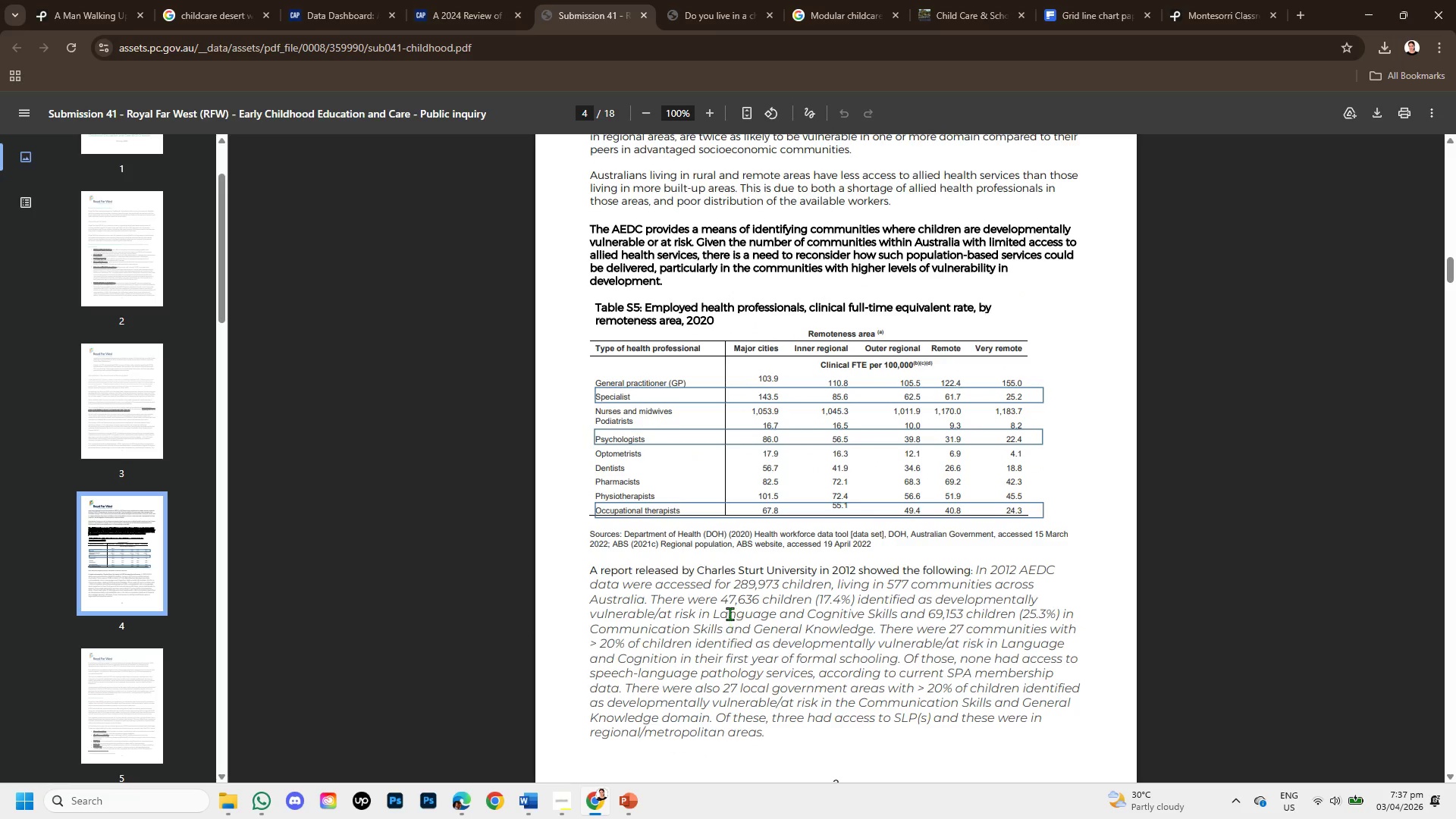 
left_click([642, 14])
 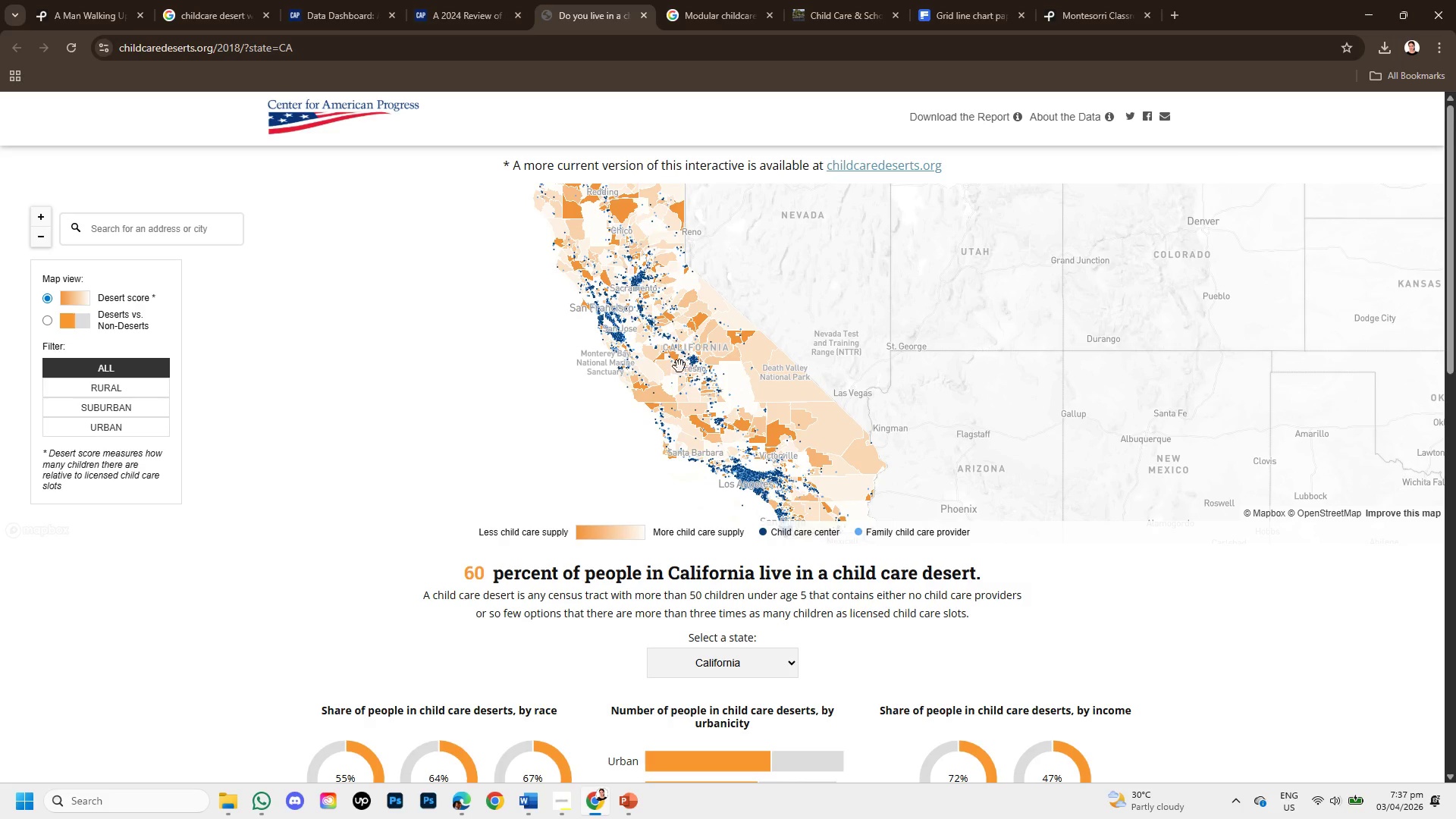 
scroll: coordinate [653, 642], scroll_direction: down, amount: 6.0
 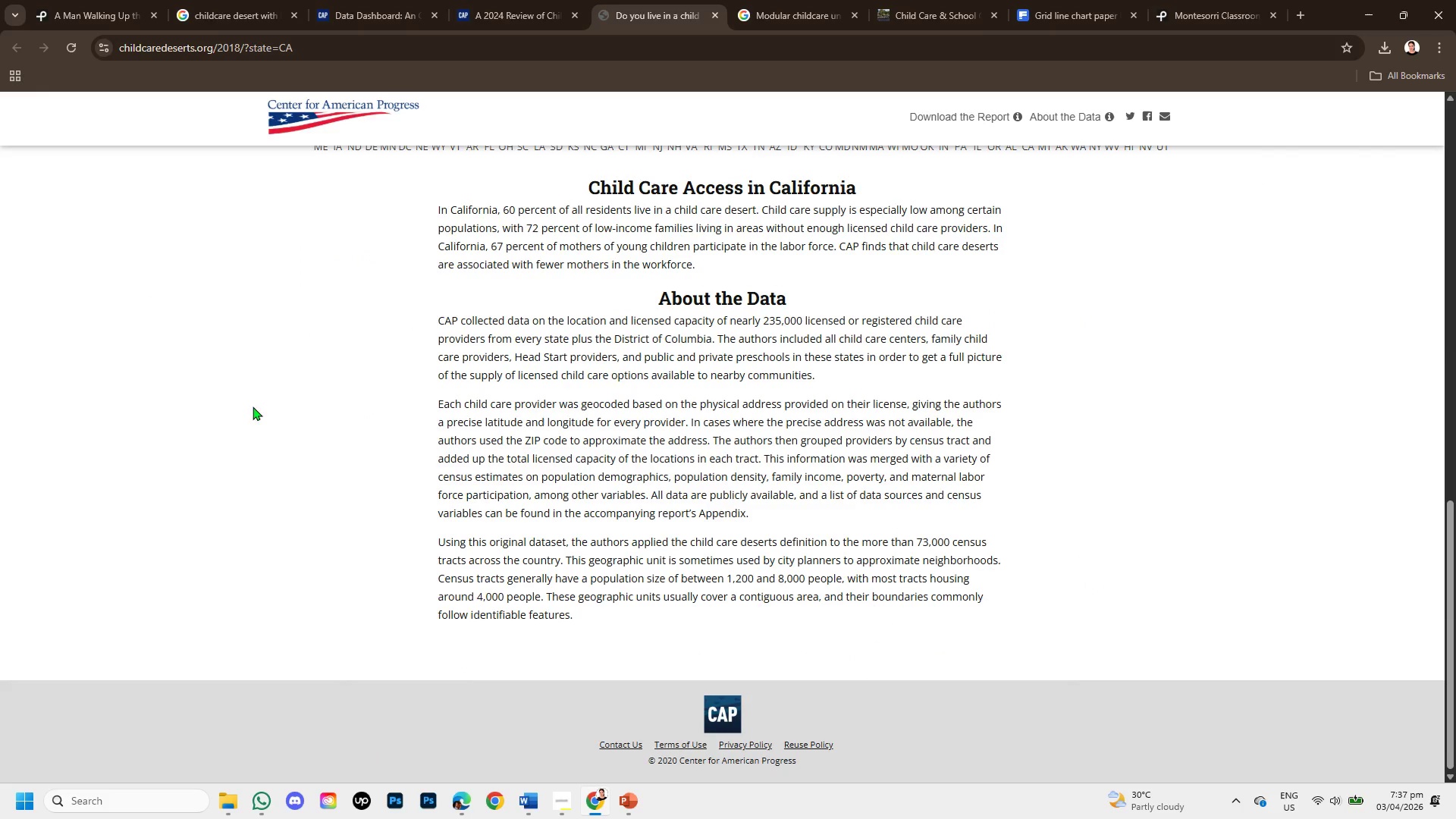 
scroll: coordinate [533, 555], scroll_direction: up, amount: 4.0
 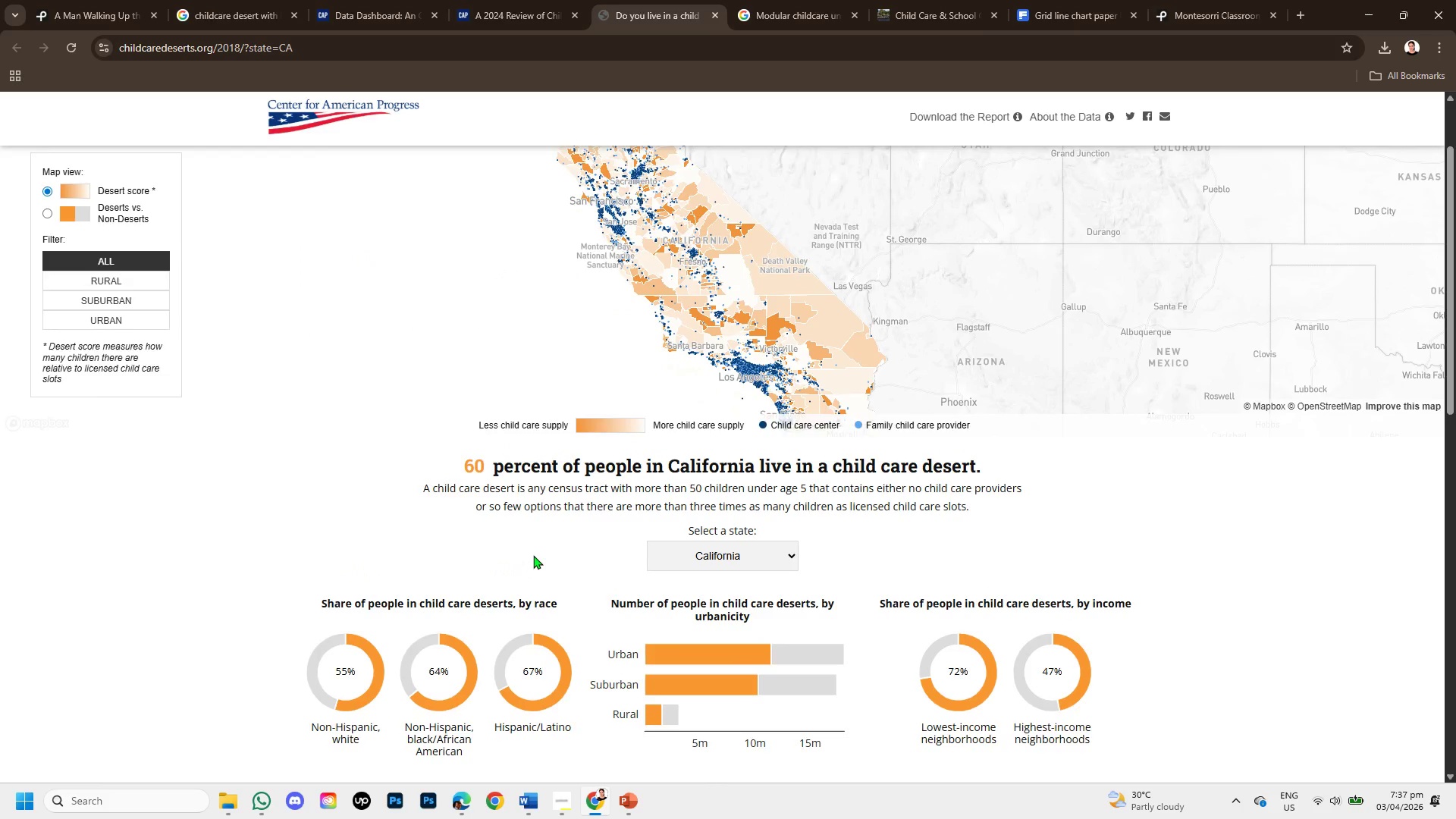 
scroll: coordinate [533, 555], scroll_direction: down, amount: 1.0
 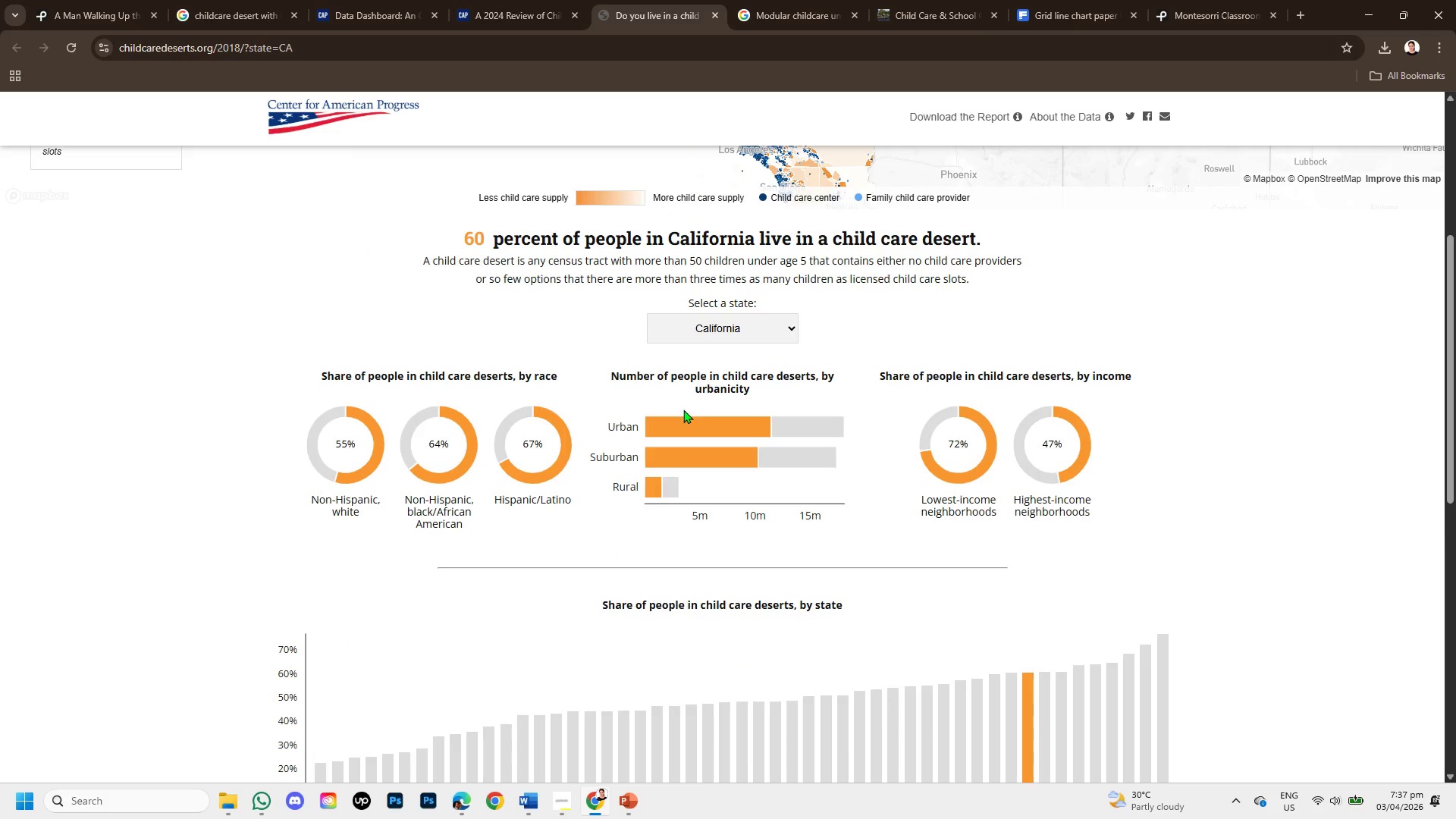 
wait(6.74)
 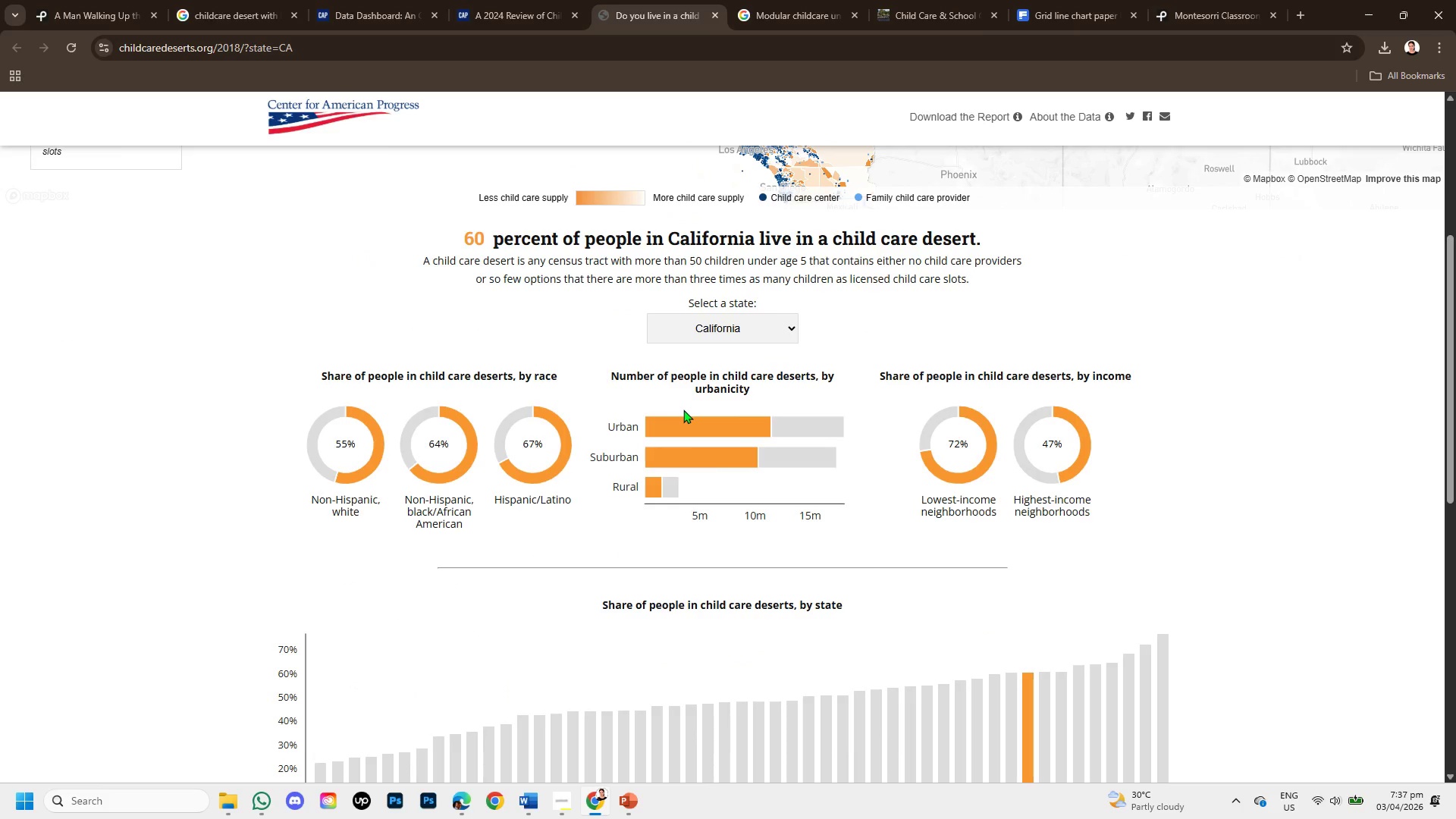 
mouse_move([691, 466])
 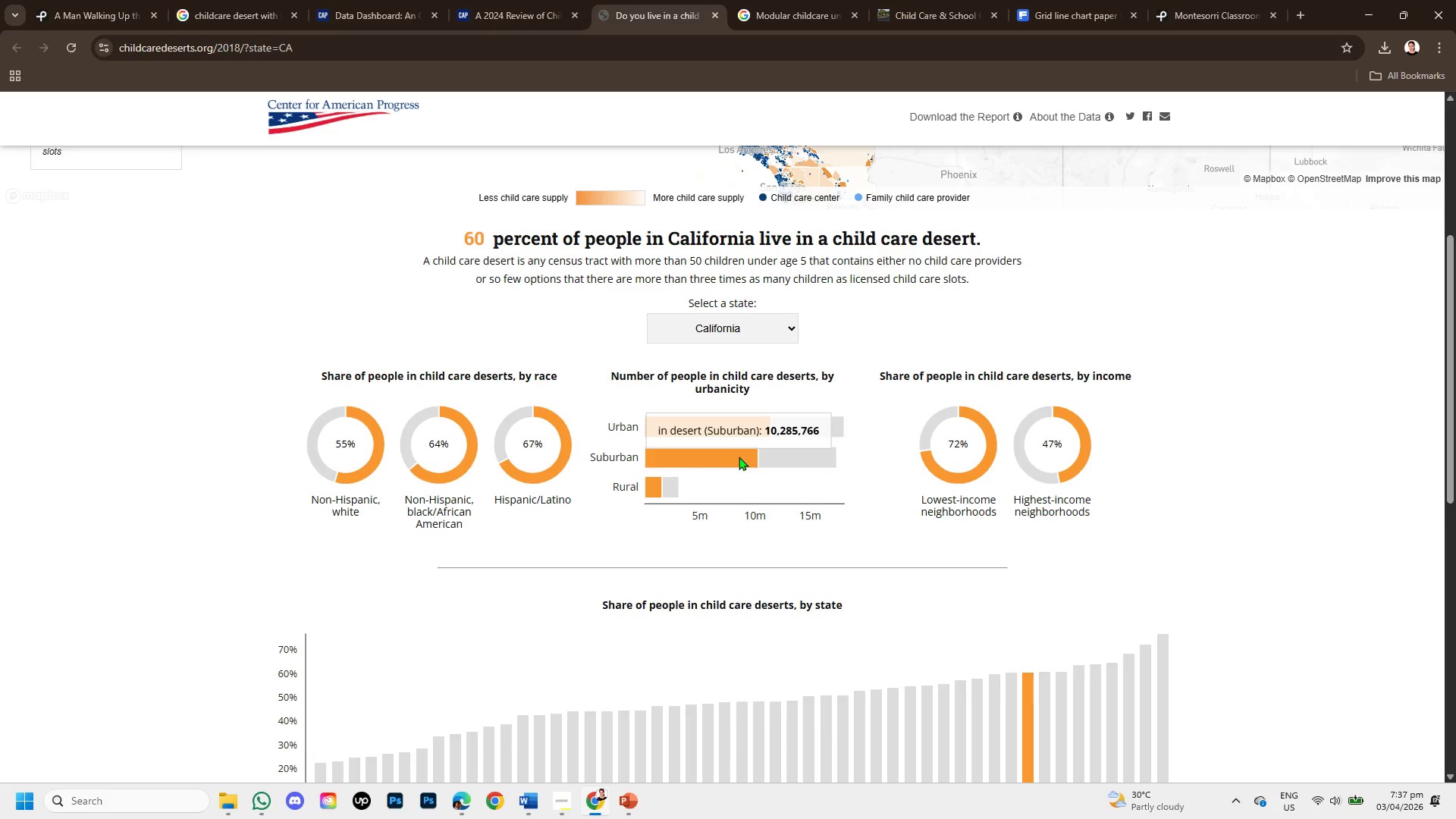 
wait(8.12)
 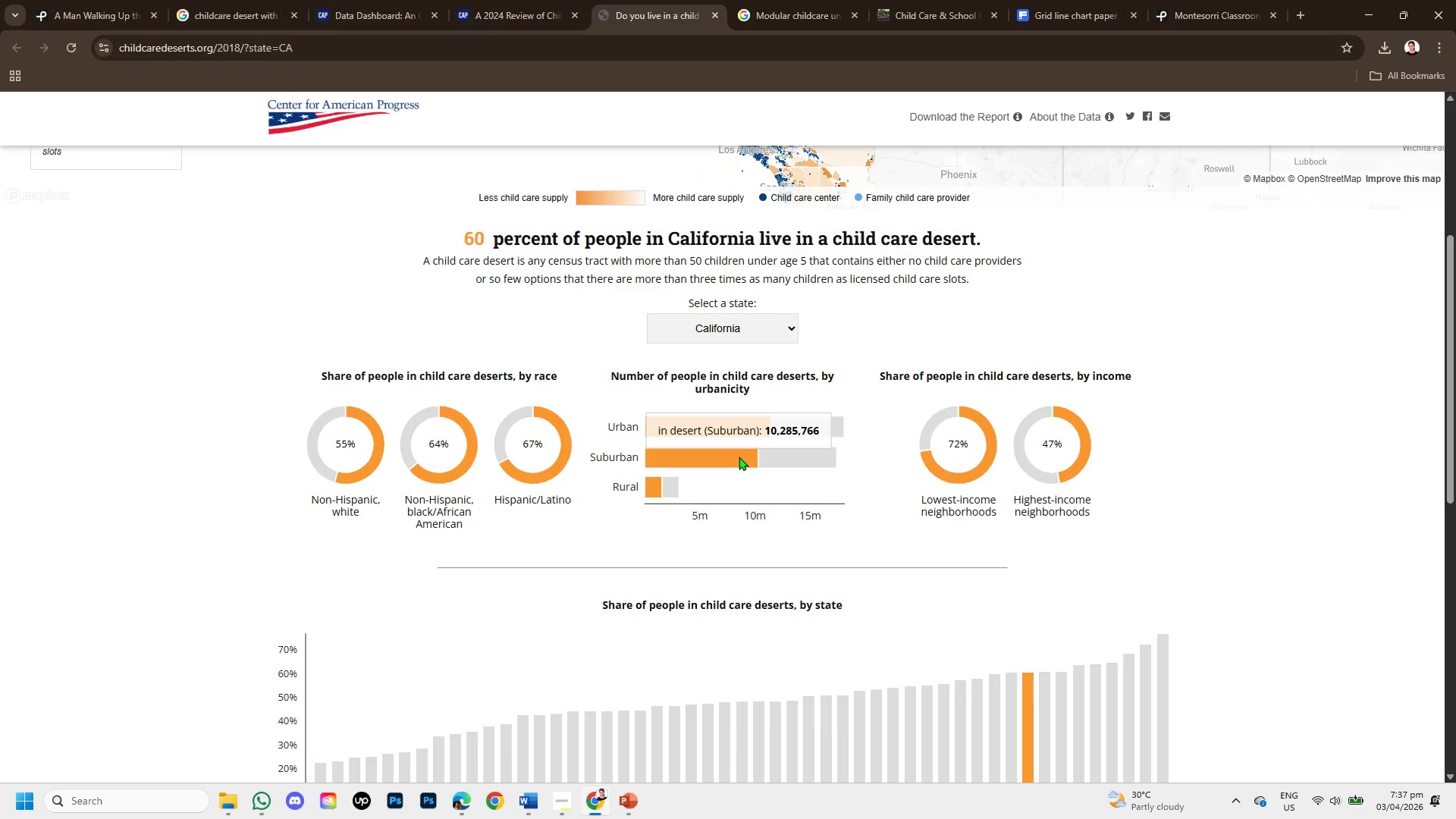 
scroll: coordinate [664, 577], scroll_direction: up, amount: 2.0
 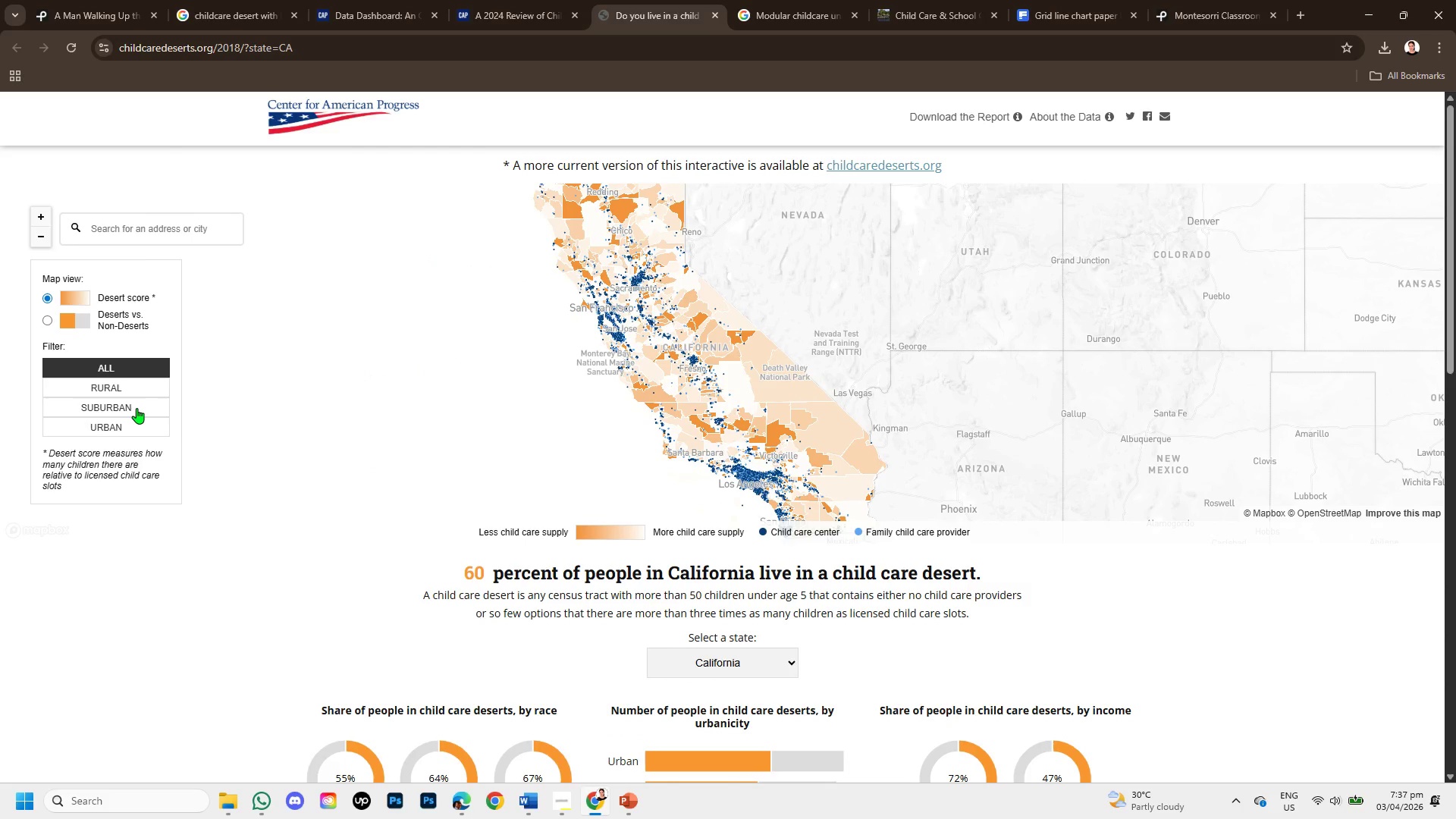 
left_click([136, 408])
 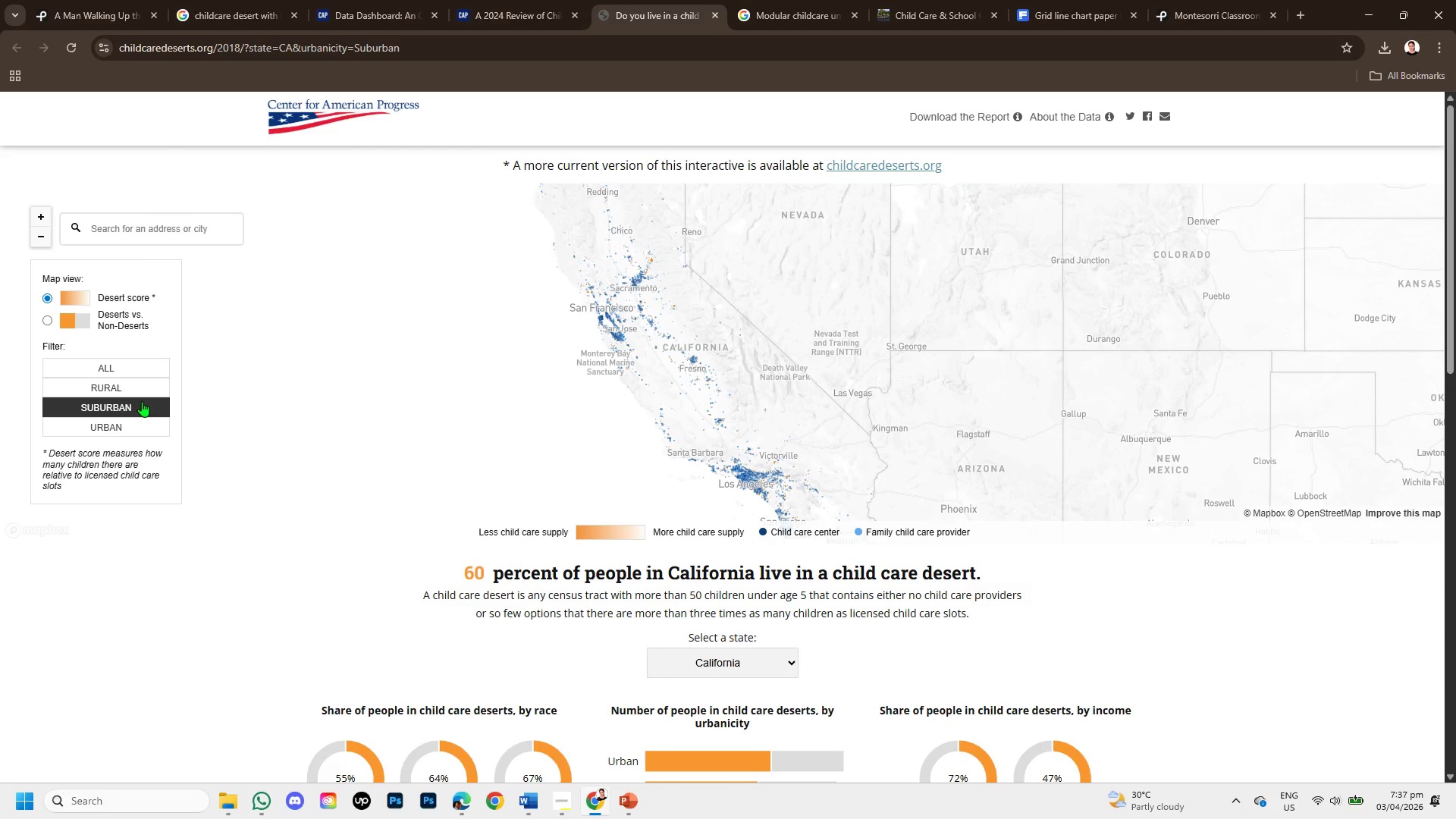 
scroll: coordinate [309, 496], scroll_direction: down, amount: 1.0
 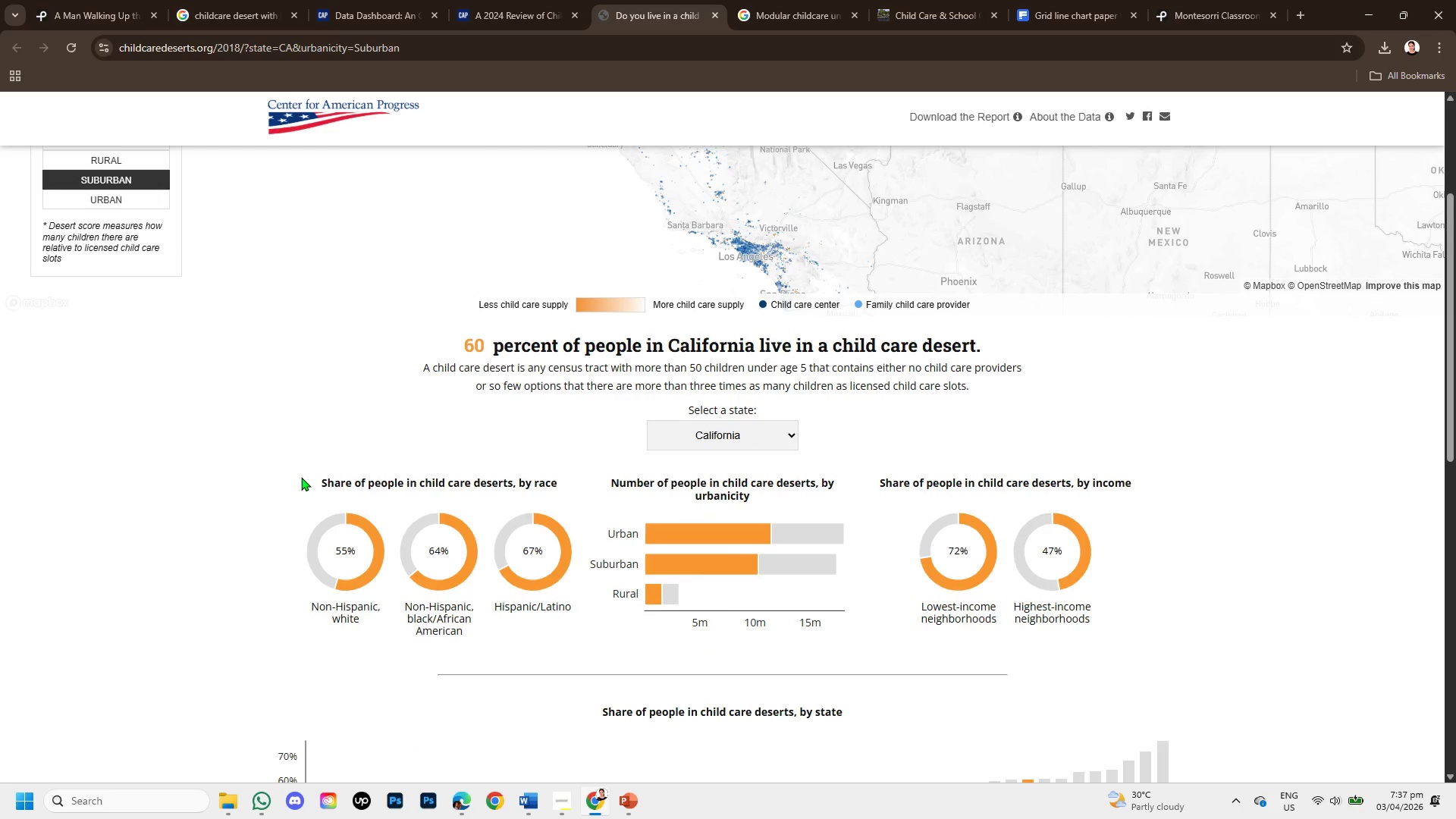 
scroll: coordinate [301, 477], scroll_direction: up, amount: 1.0
 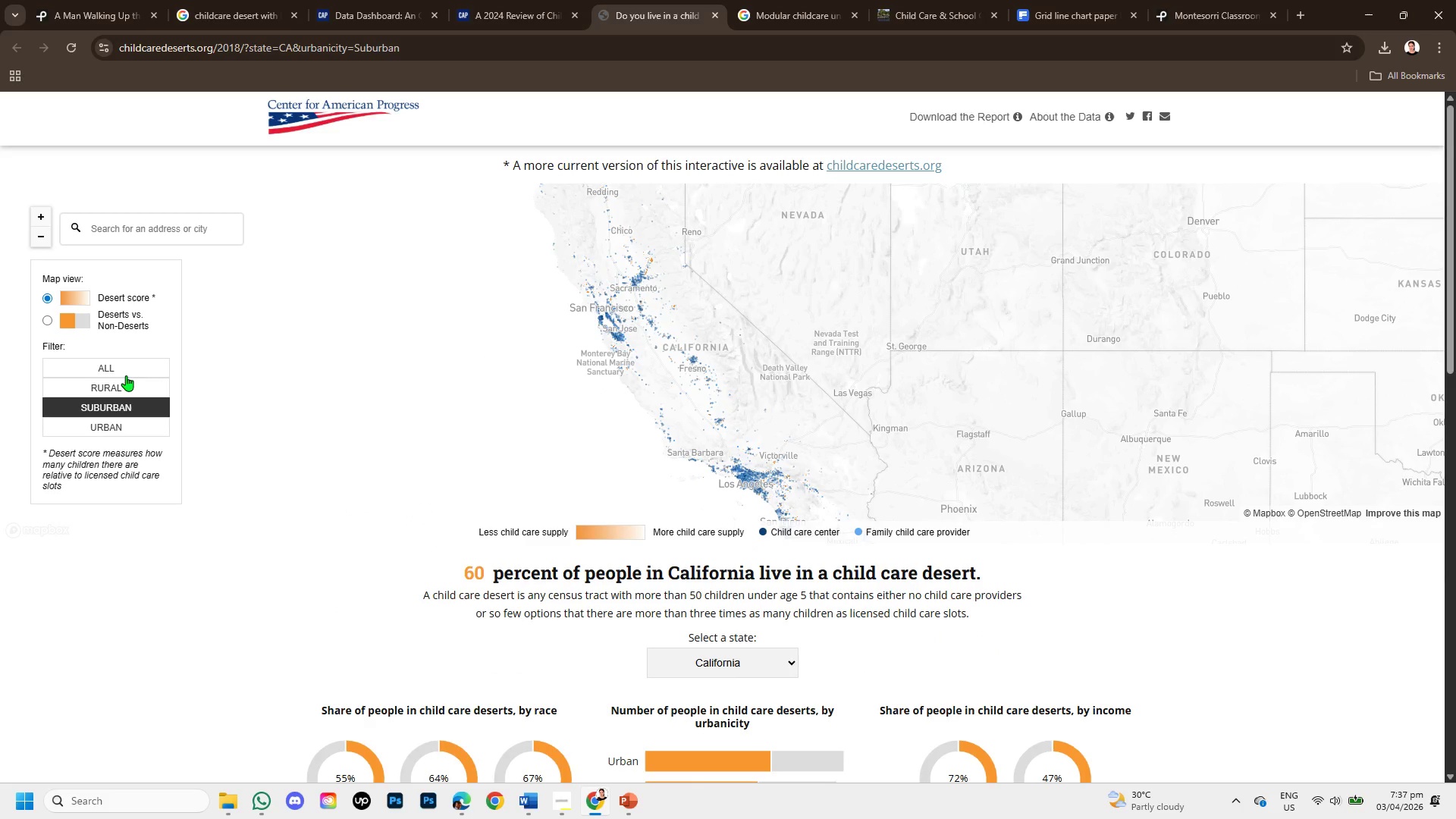 
left_click([124, 364])
 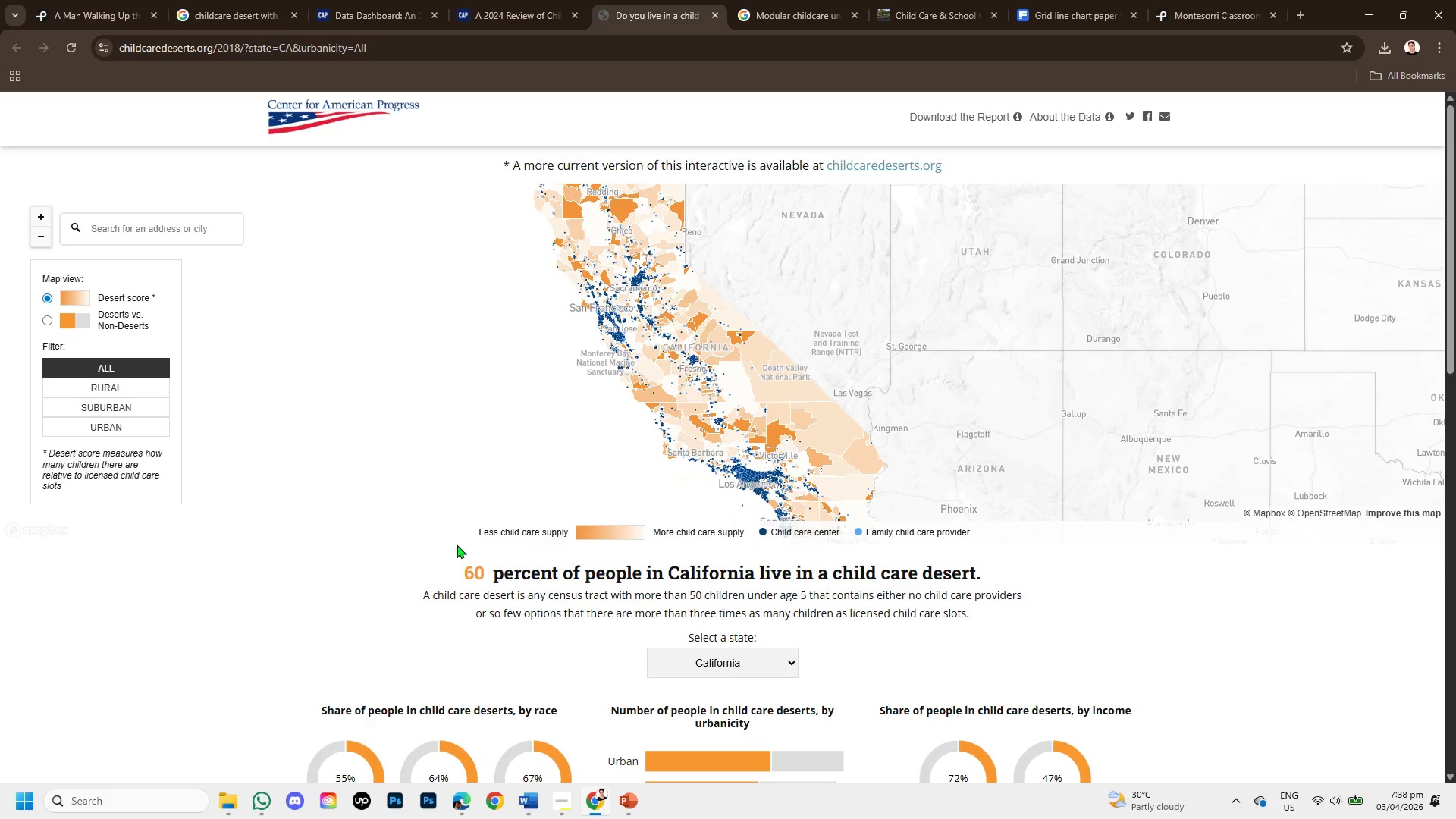 
scroll: coordinate [472, 548], scroll_direction: down, amount: 2.0
 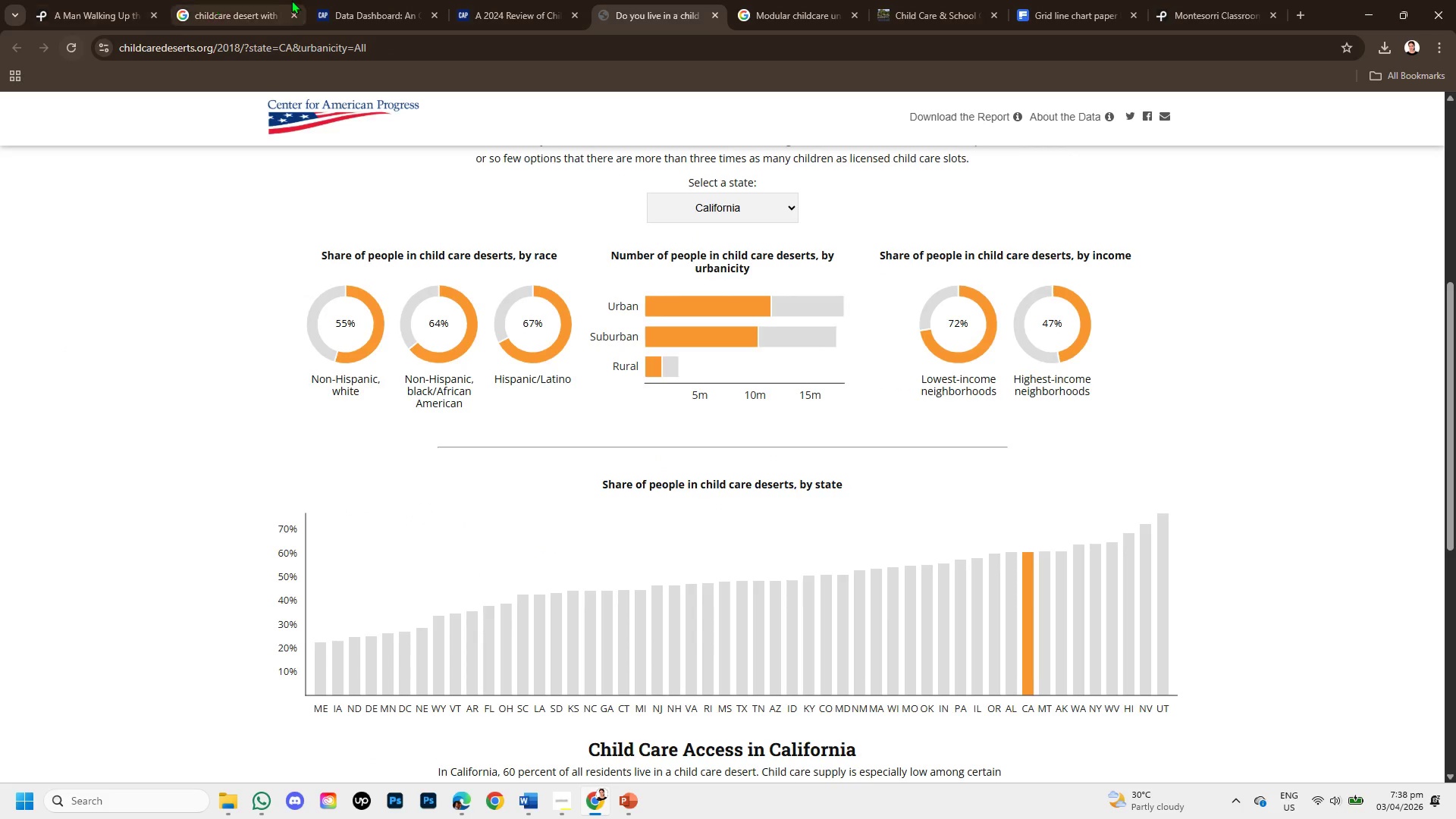 
left_click([276, 0])
 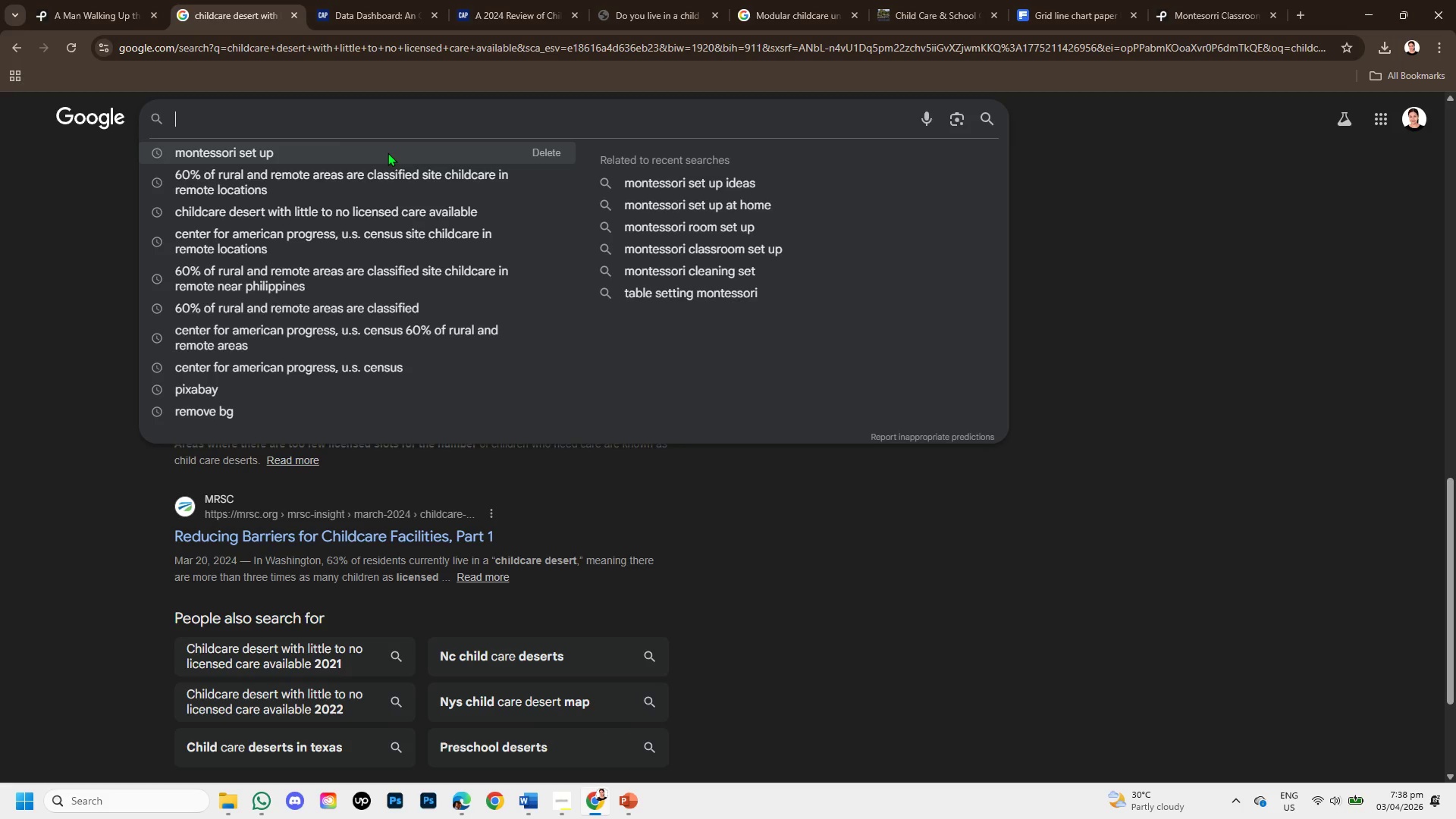 
wait(18.28)
 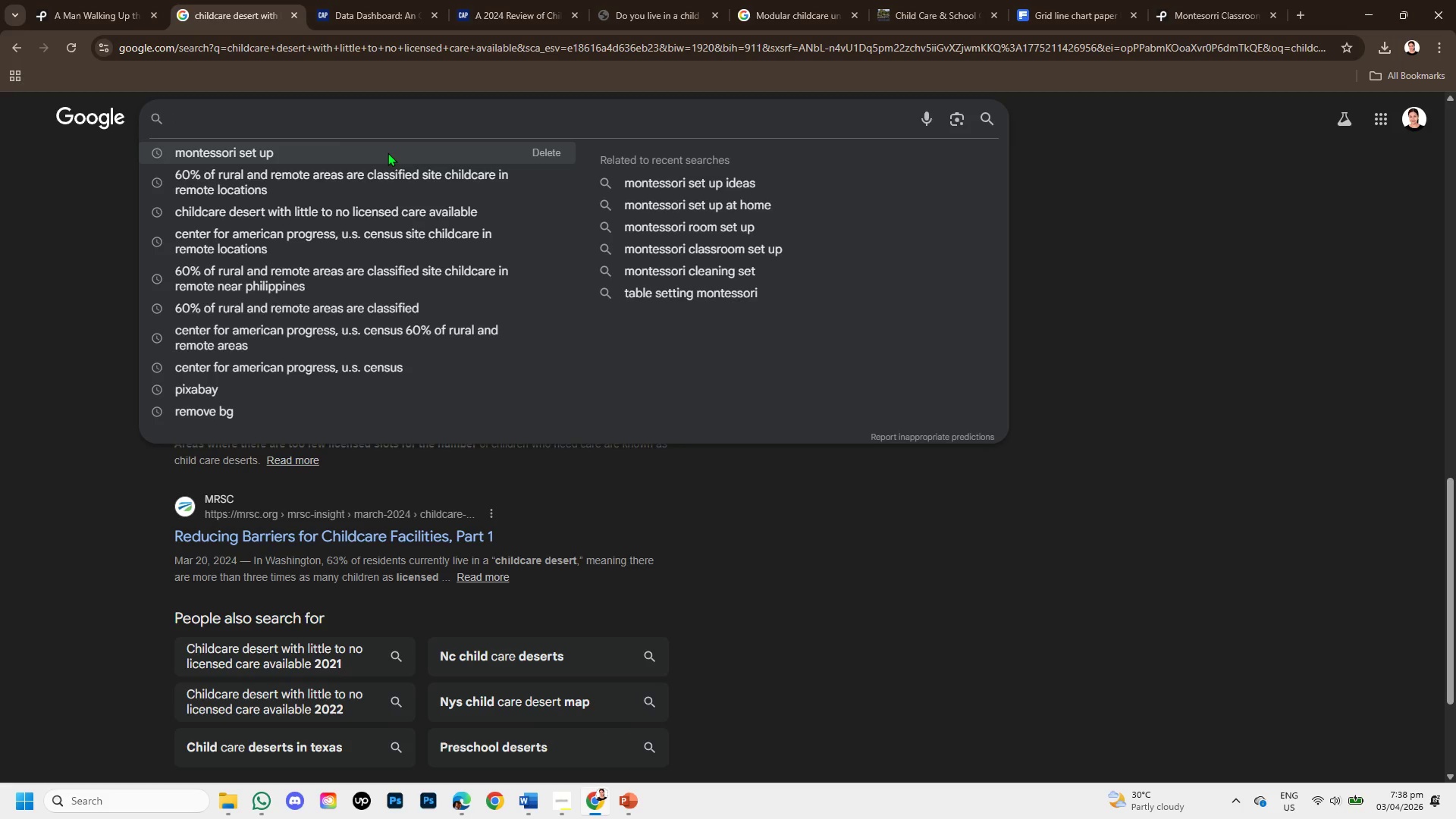 
type(% of workeras)
key(Backspace)
key(Backspace)
type(s without childcare access )
 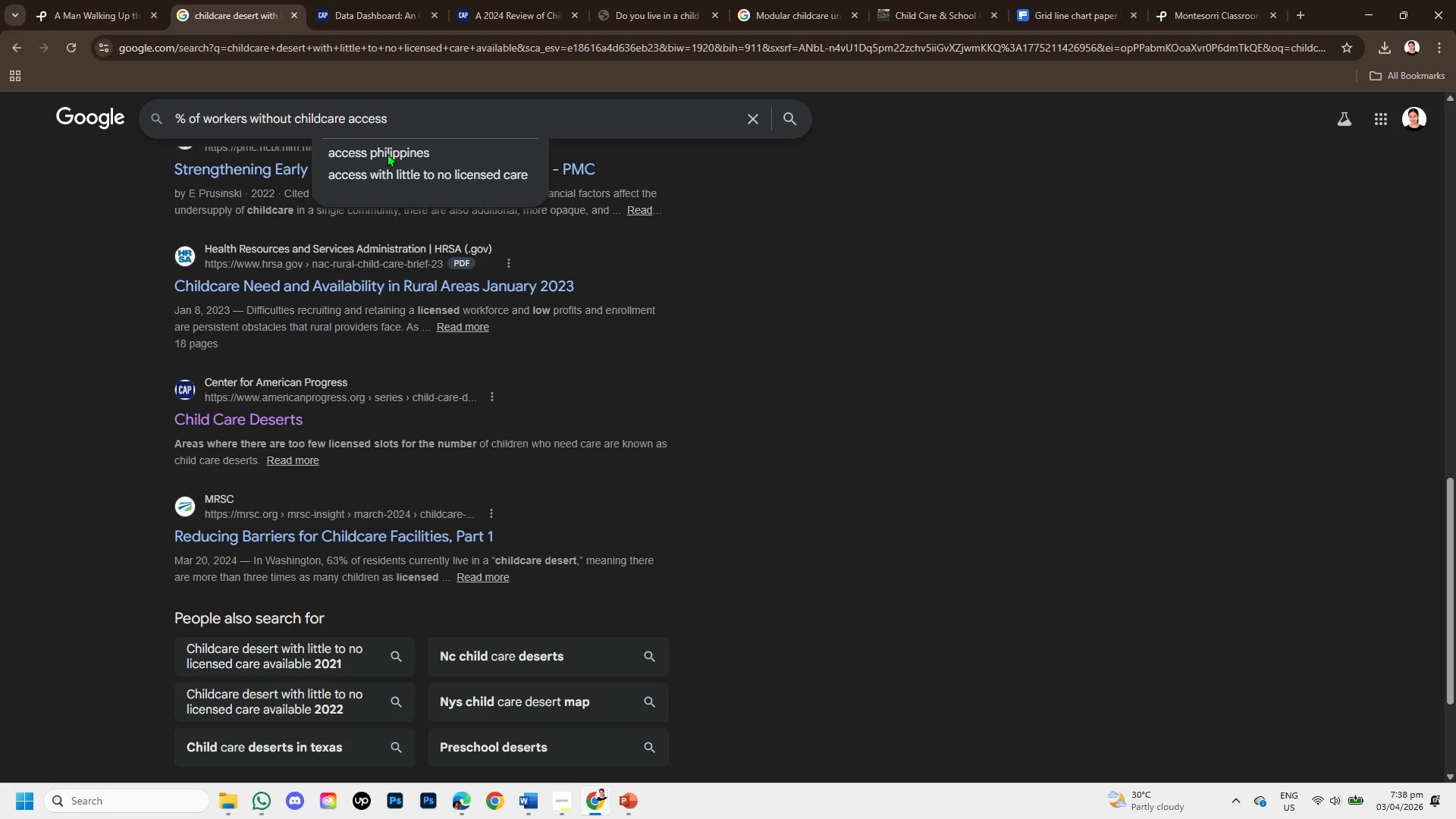 
key(Enter)
 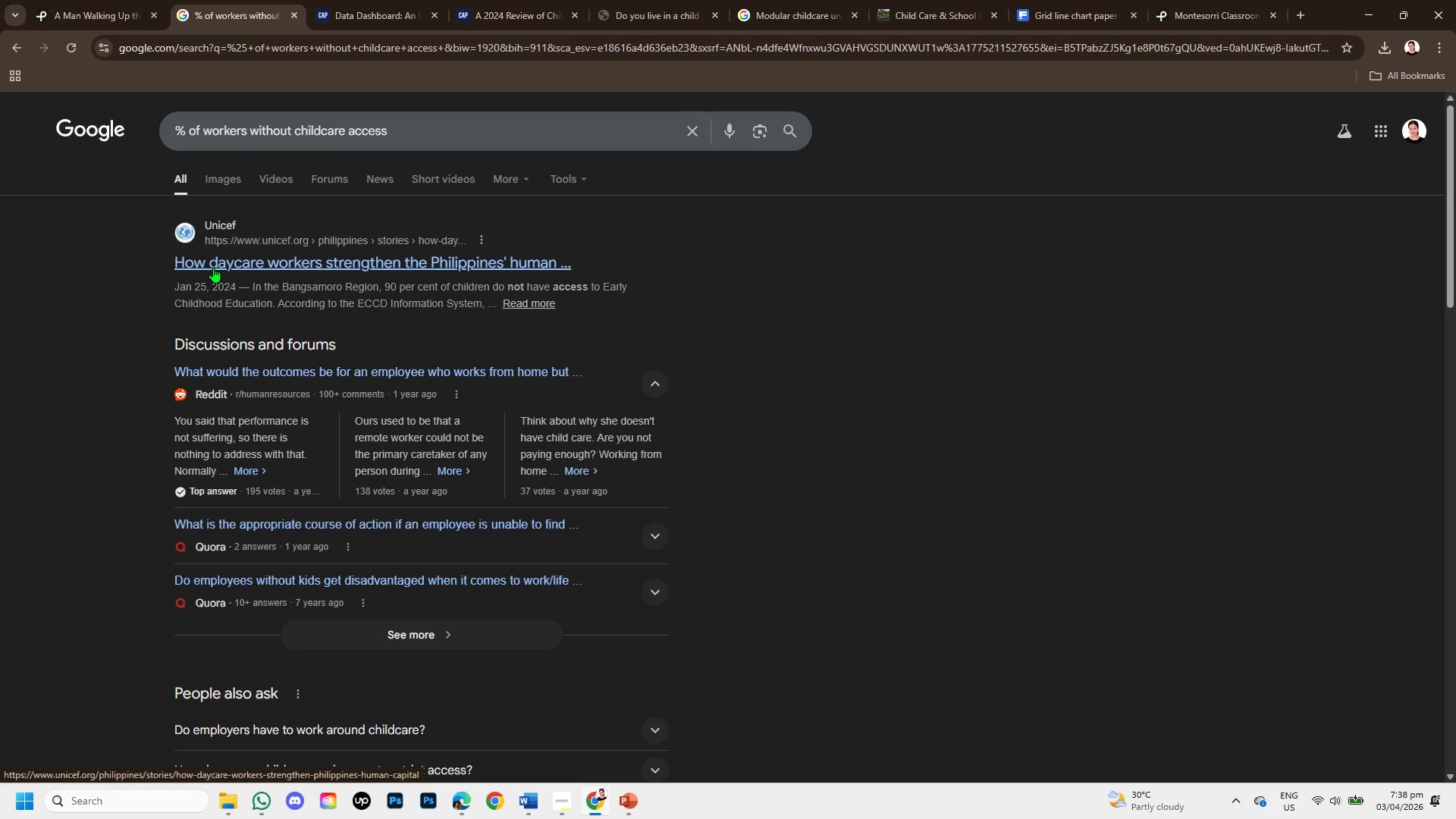 
scroll: coordinate [523, 522], scroll_direction: down, amount: 5.0
 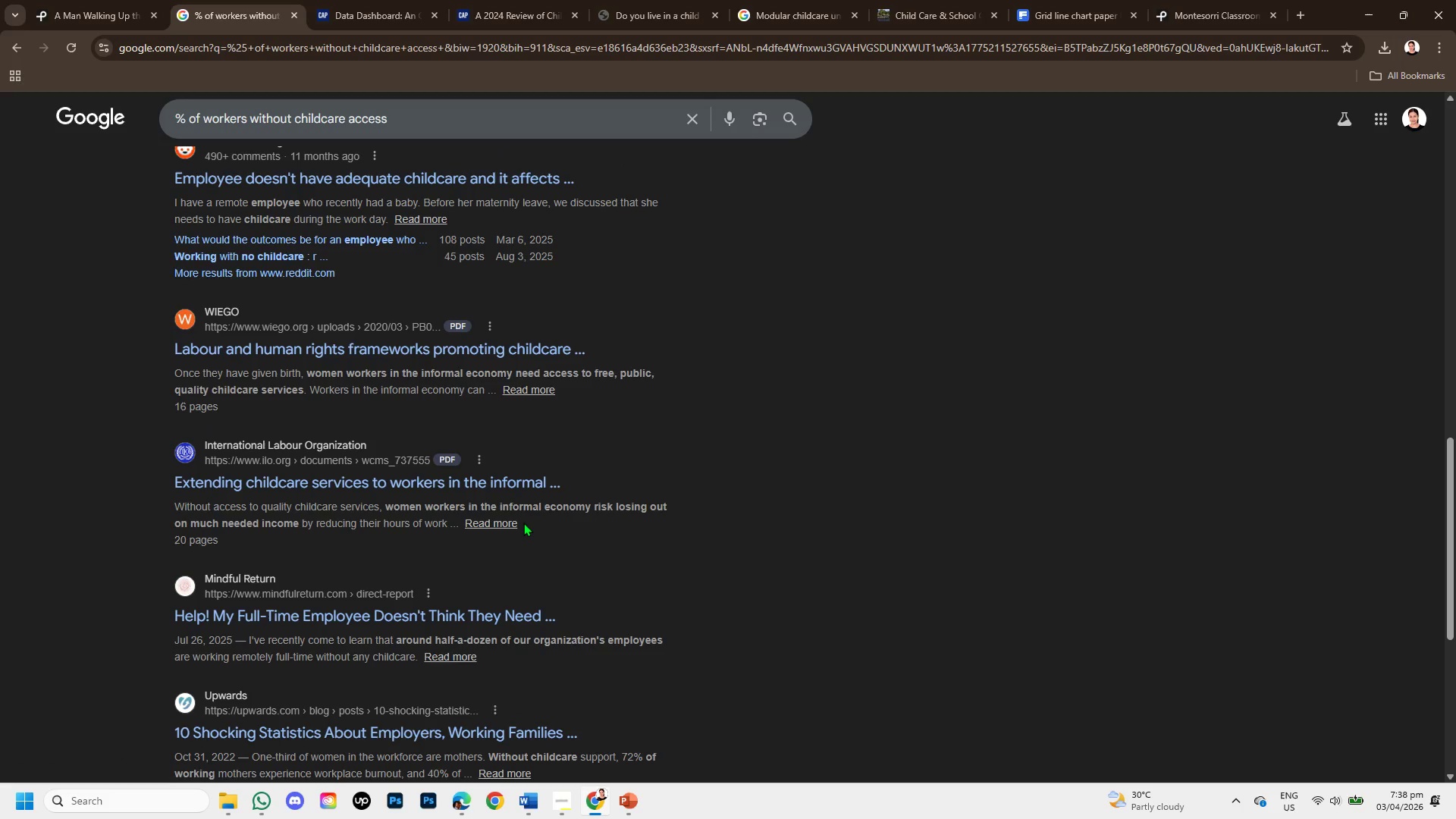 
scroll: coordinate [523, 522], scroll_direction: down, amount: 1.0
 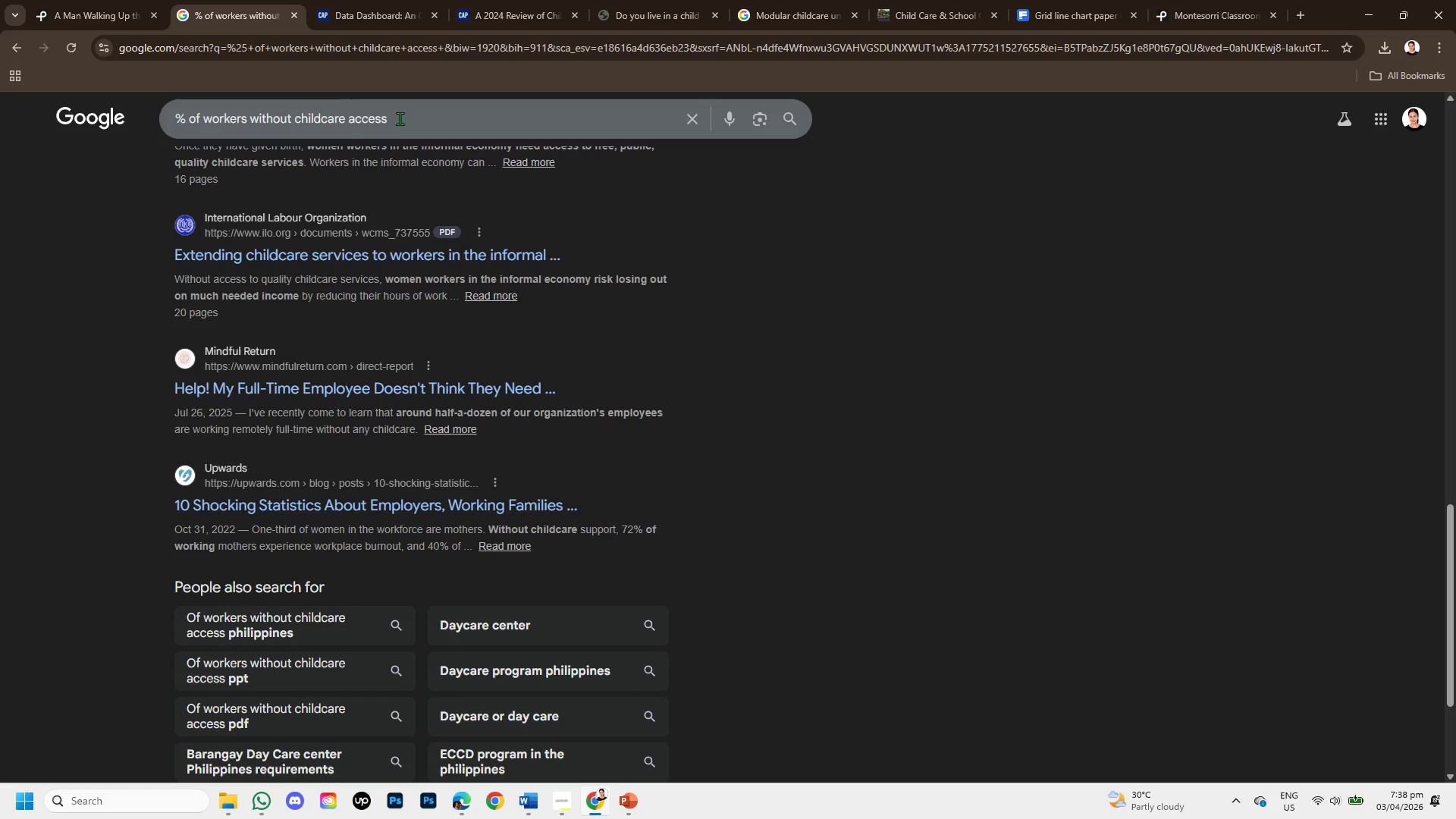 
left_click([400, 118])
 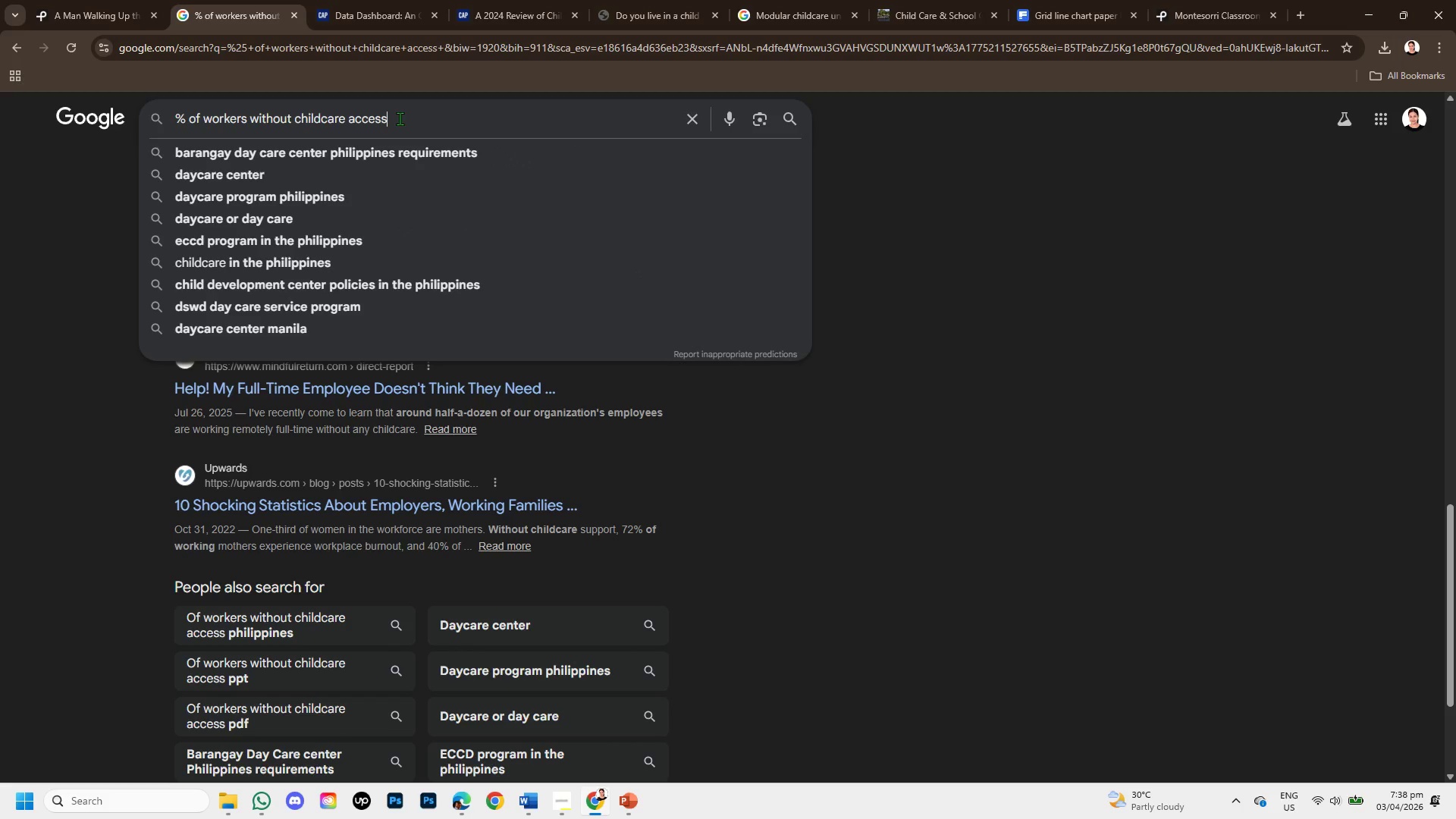 
type( CAP)
 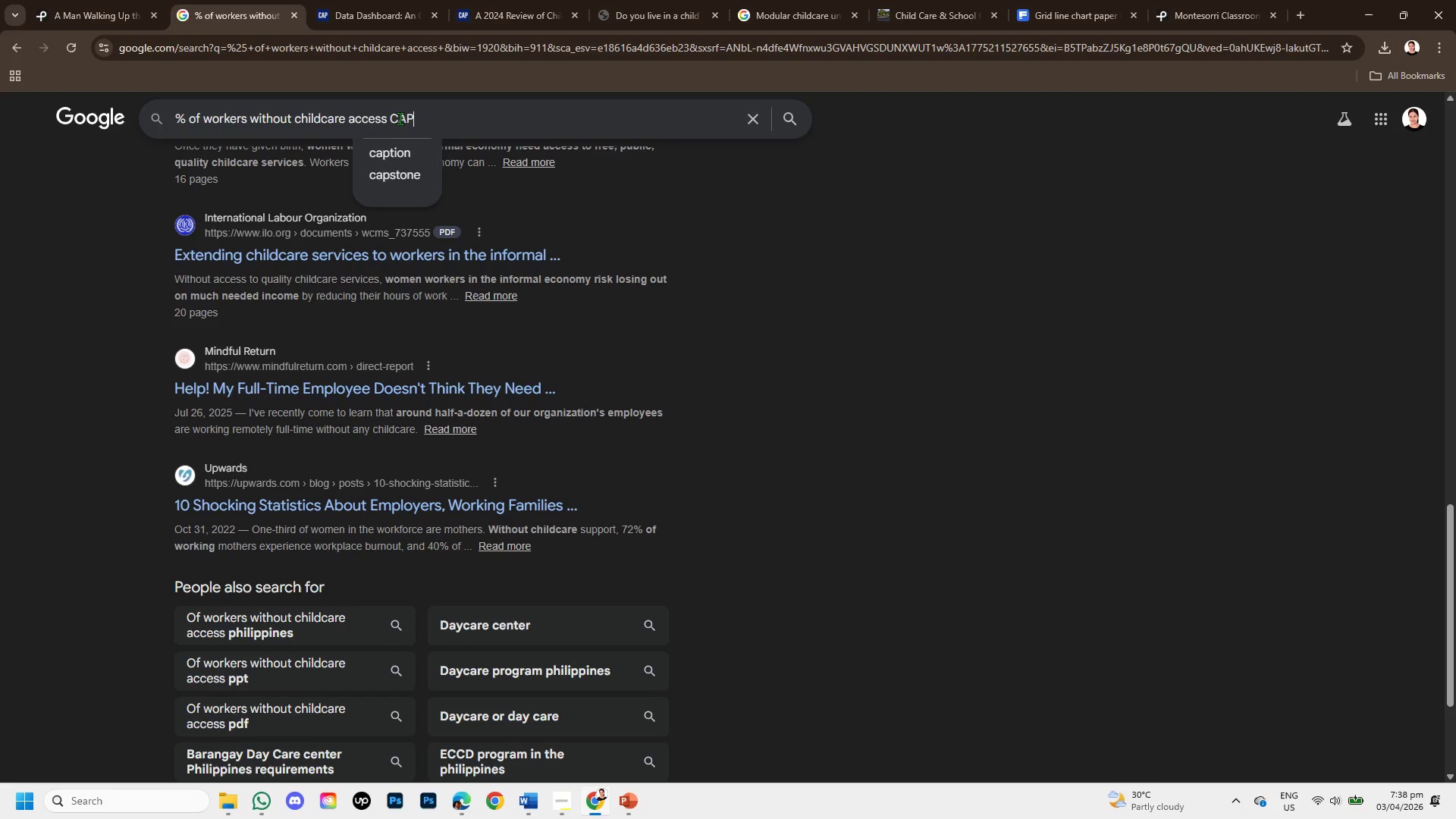 
key(Enter)
 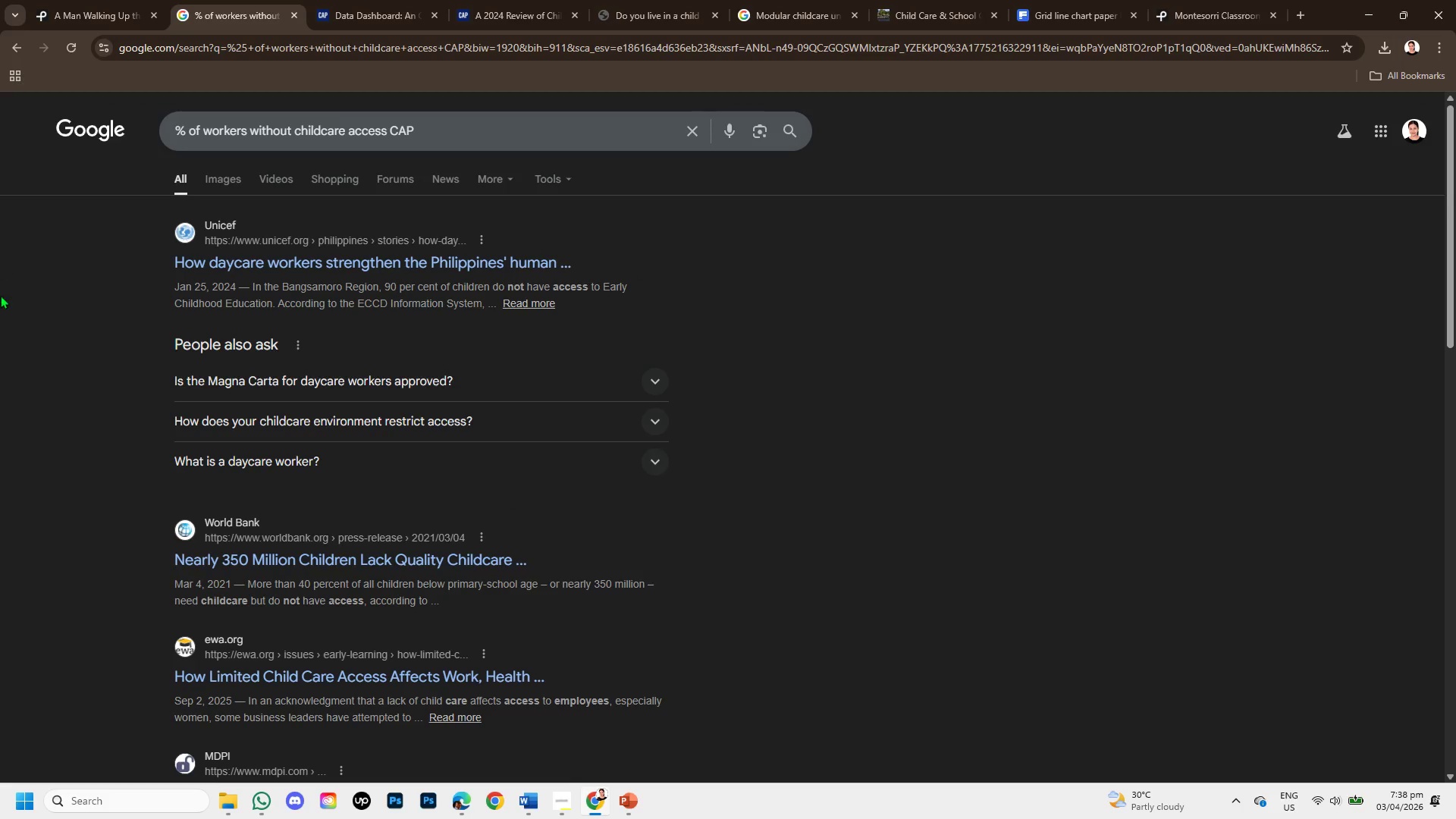 
scroll: coordinate [199, 519], scroll_direction: down, amount: 3.0
 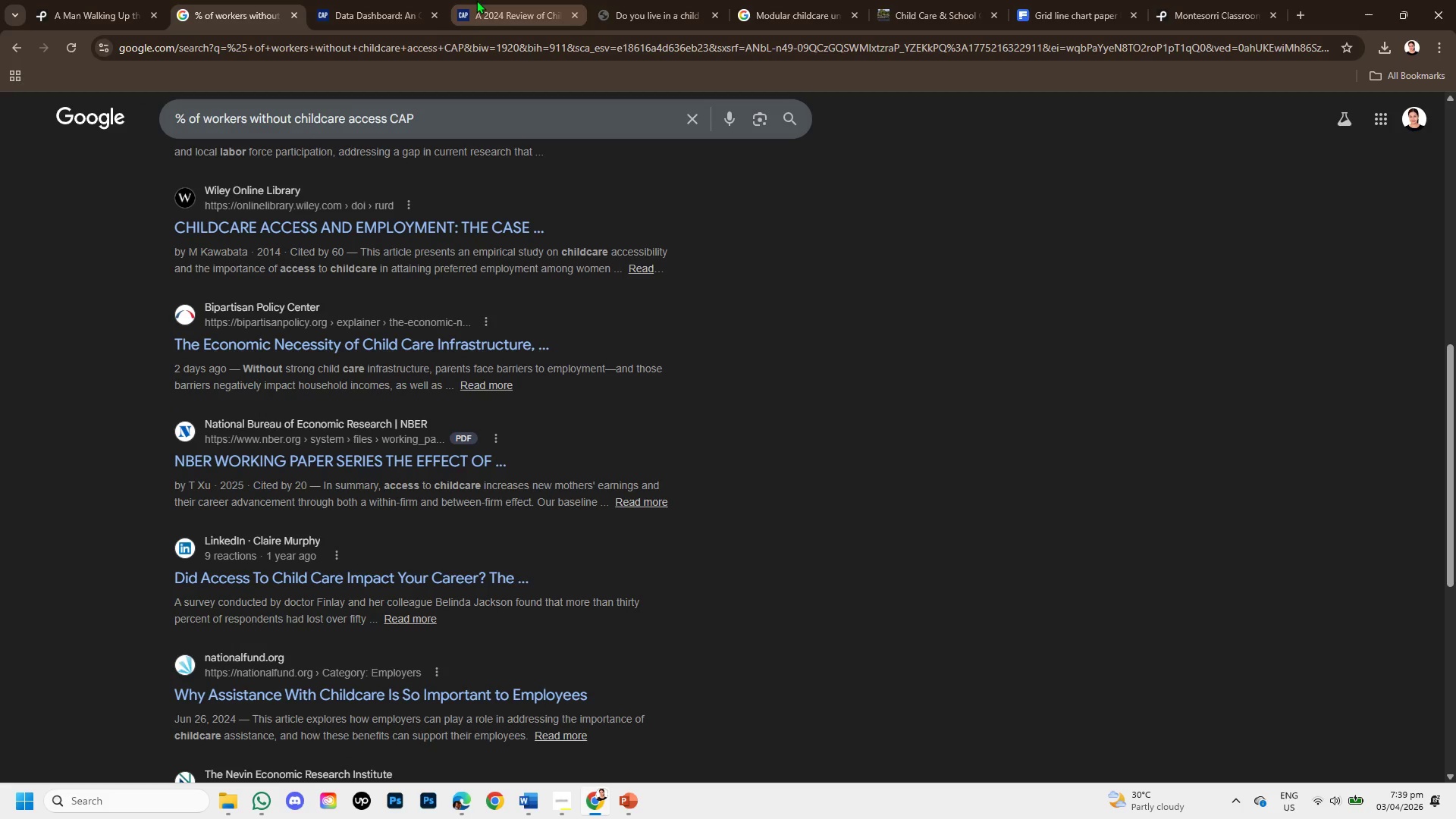 
left_click([370, 0])
 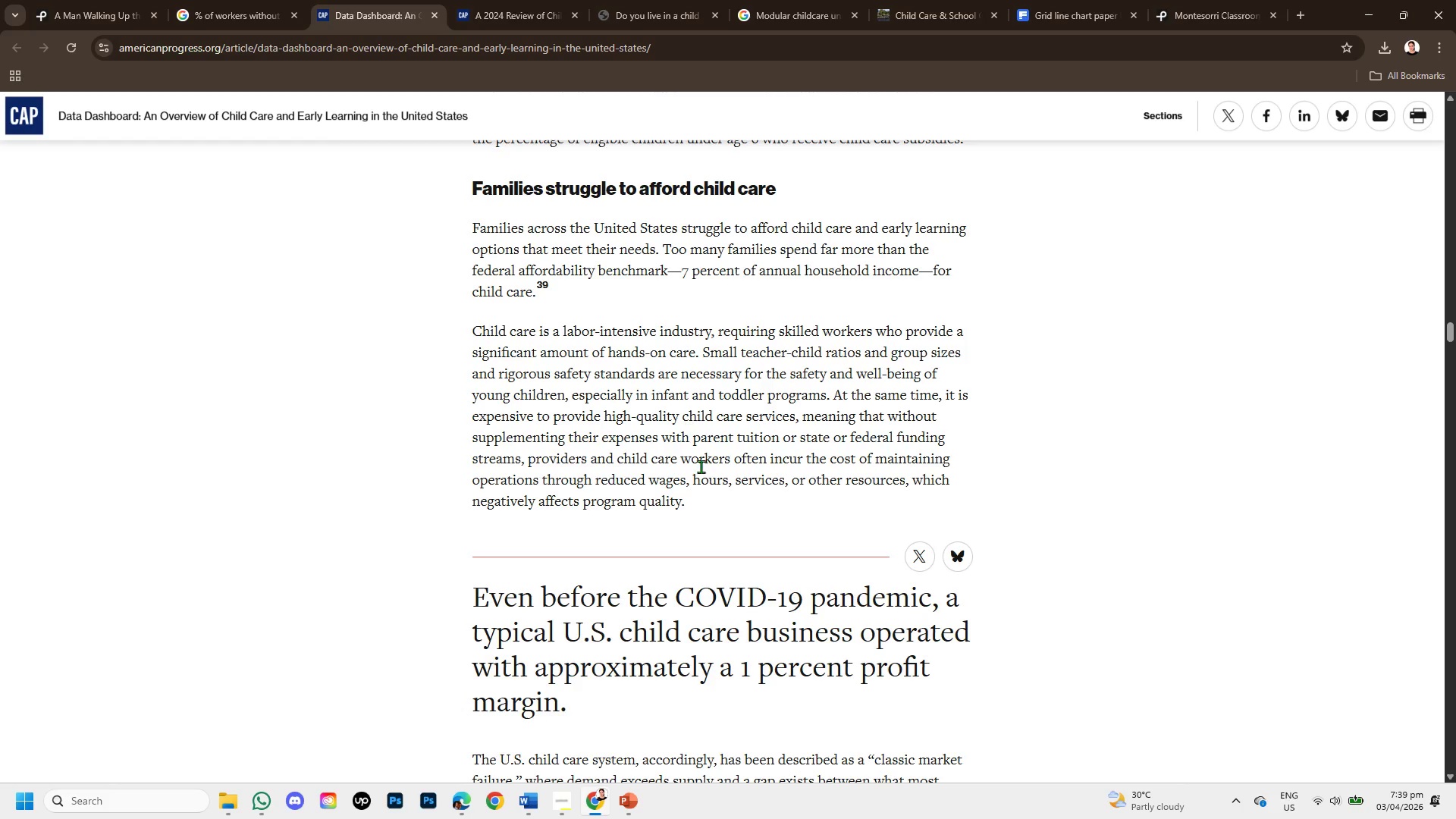 
scroll: coordinate [680, 442], scroll_direction: down, amount: 9.0
 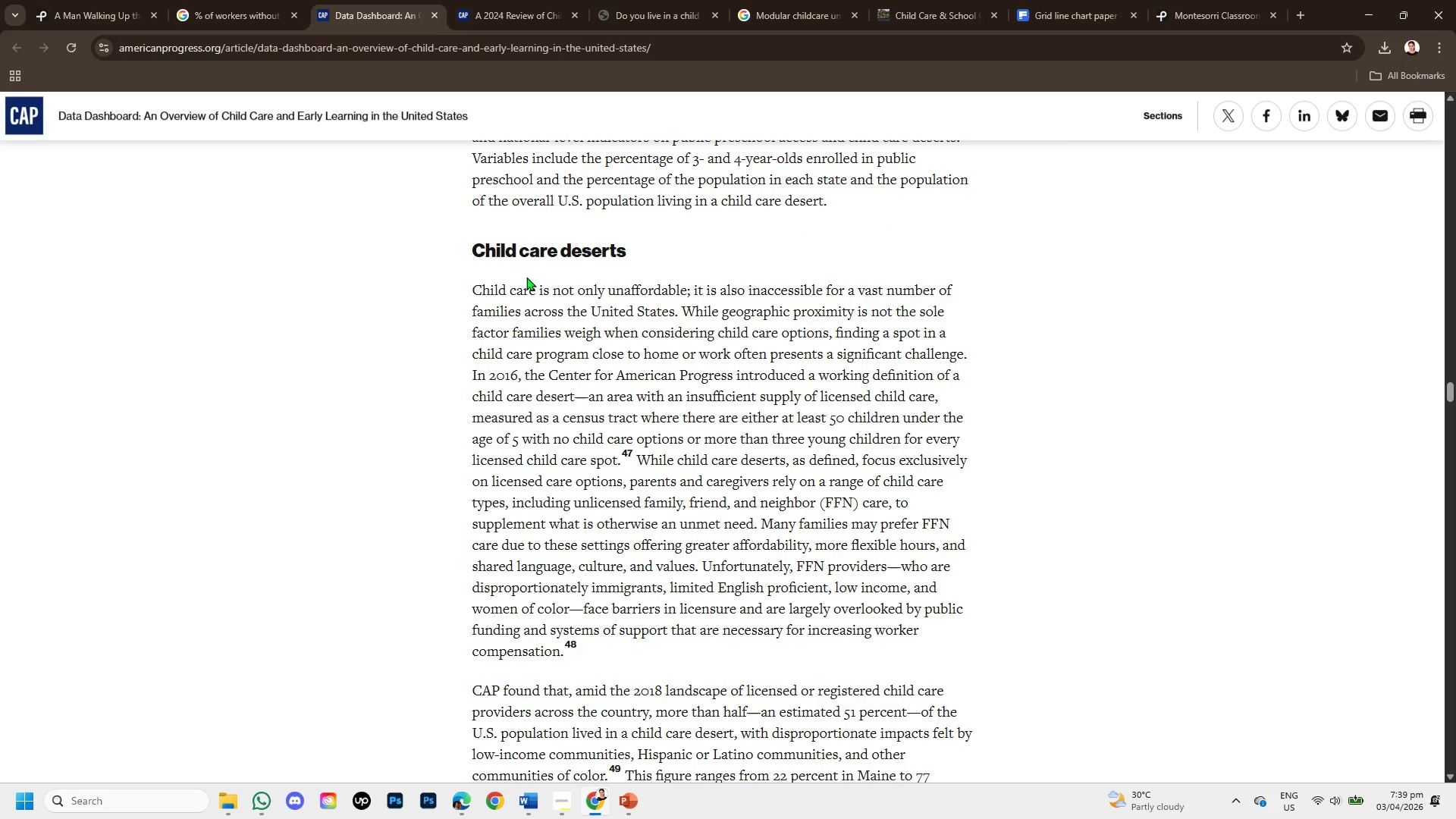 
left_click_drag(start_coordinate=[471, 289], to_coordinate=[954, 538])
 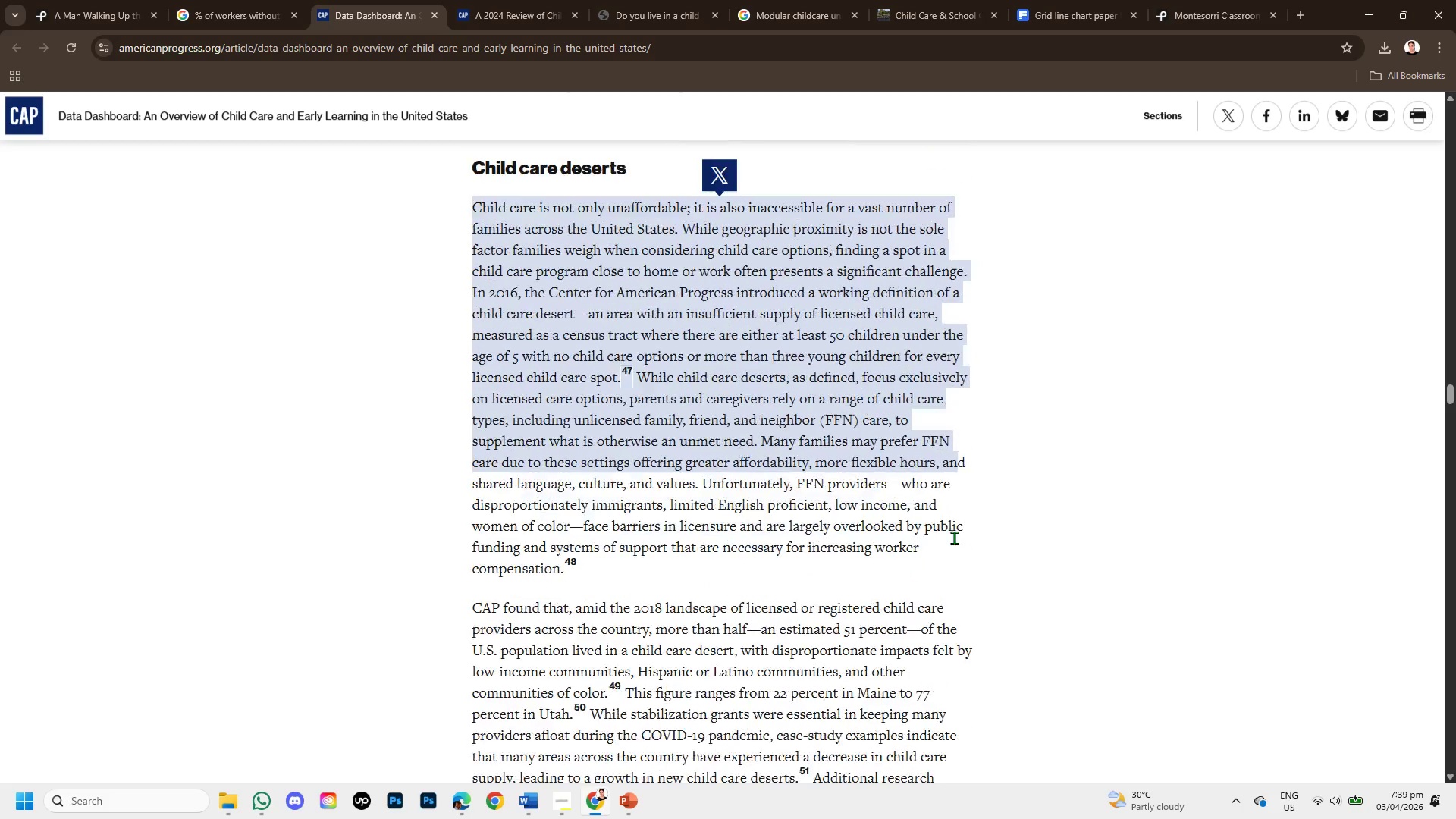 
scroll: coordinate [954, 538], scroll_direction: down, amount: 1.0
 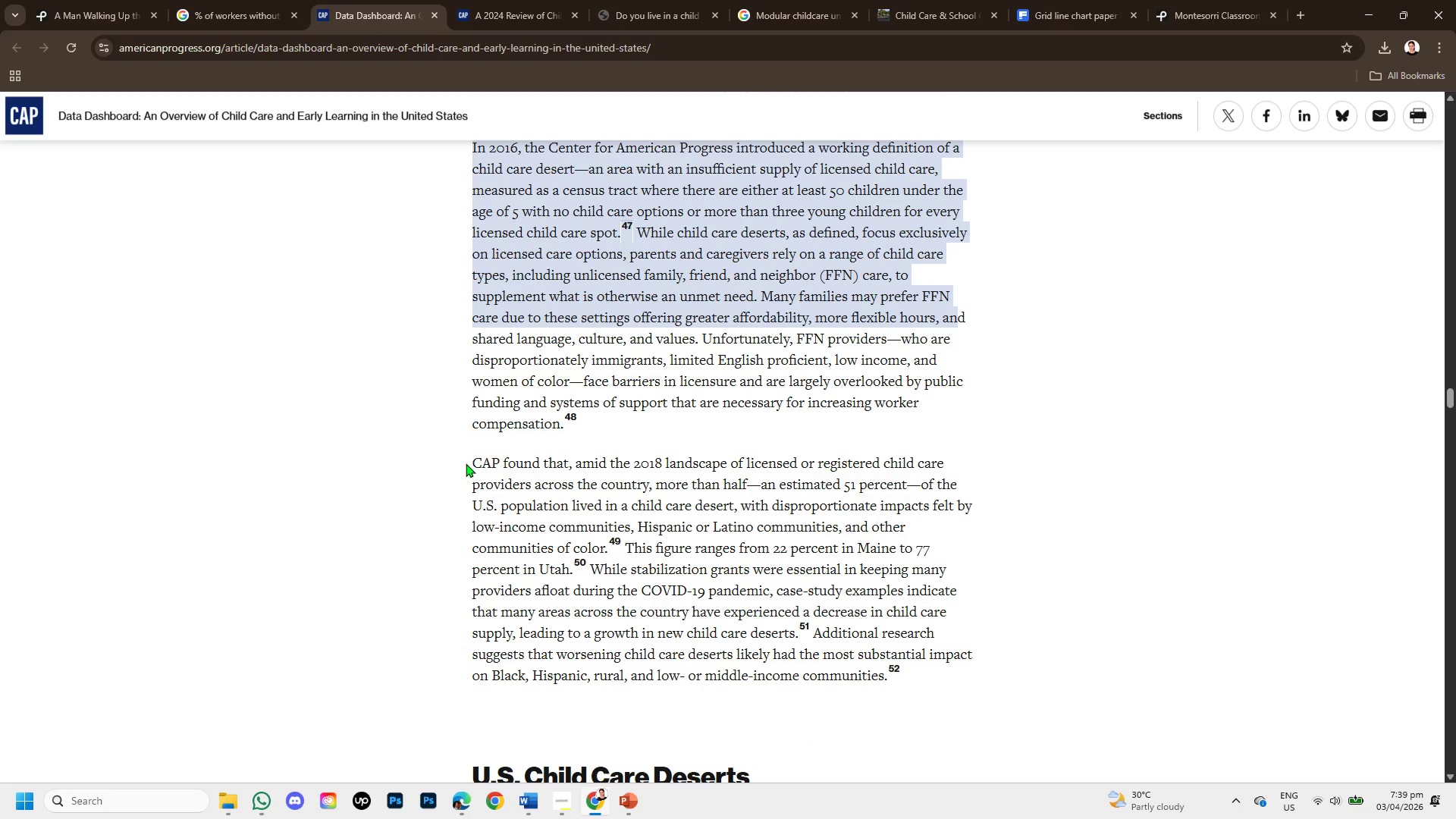 
left_click_drag(start_coordinate=[471, 462], to_coordinate=[933, 560])
 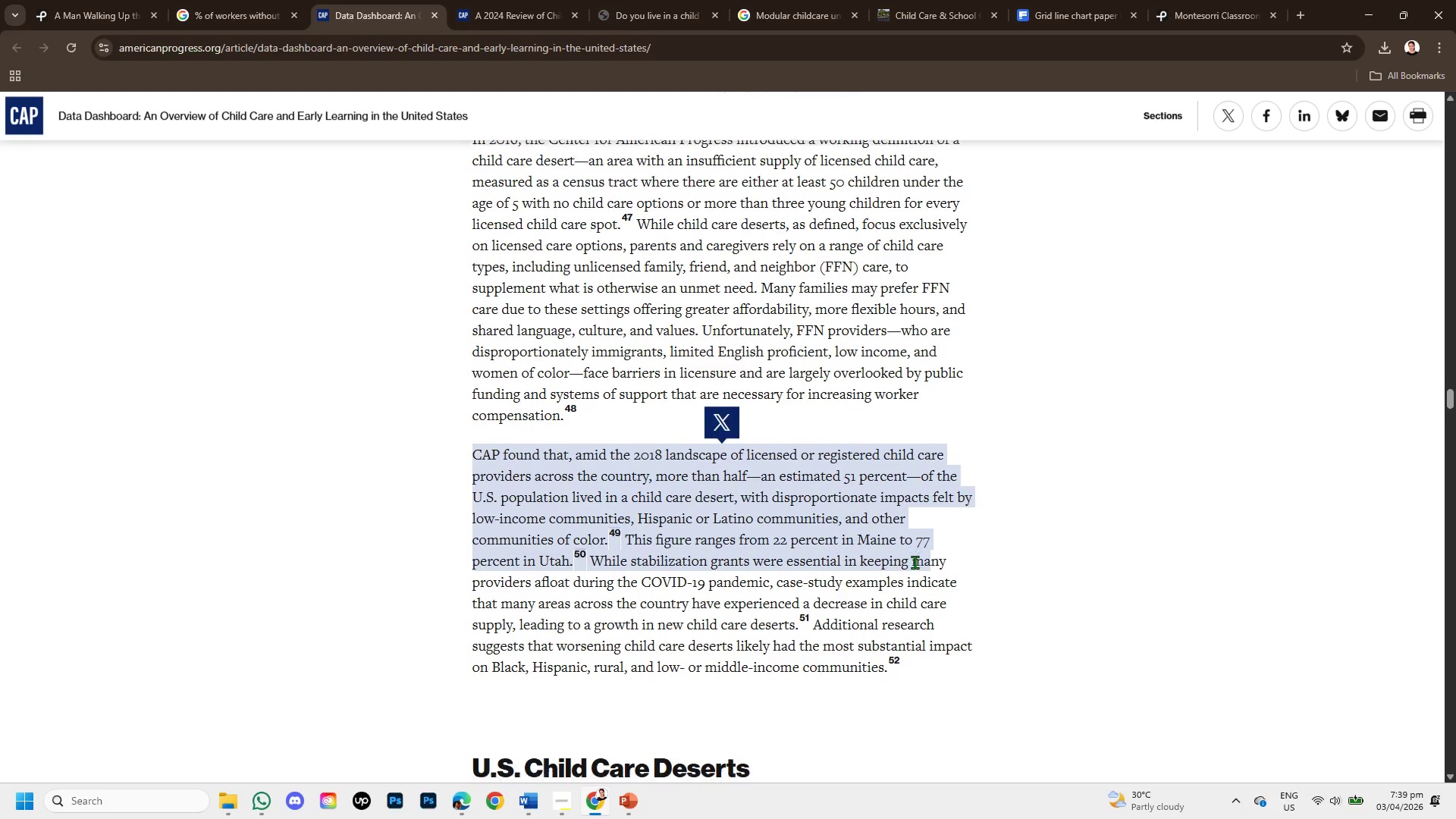 
scroll: coordinate [482, 329], scroll_direction: down, amount: 5.0
 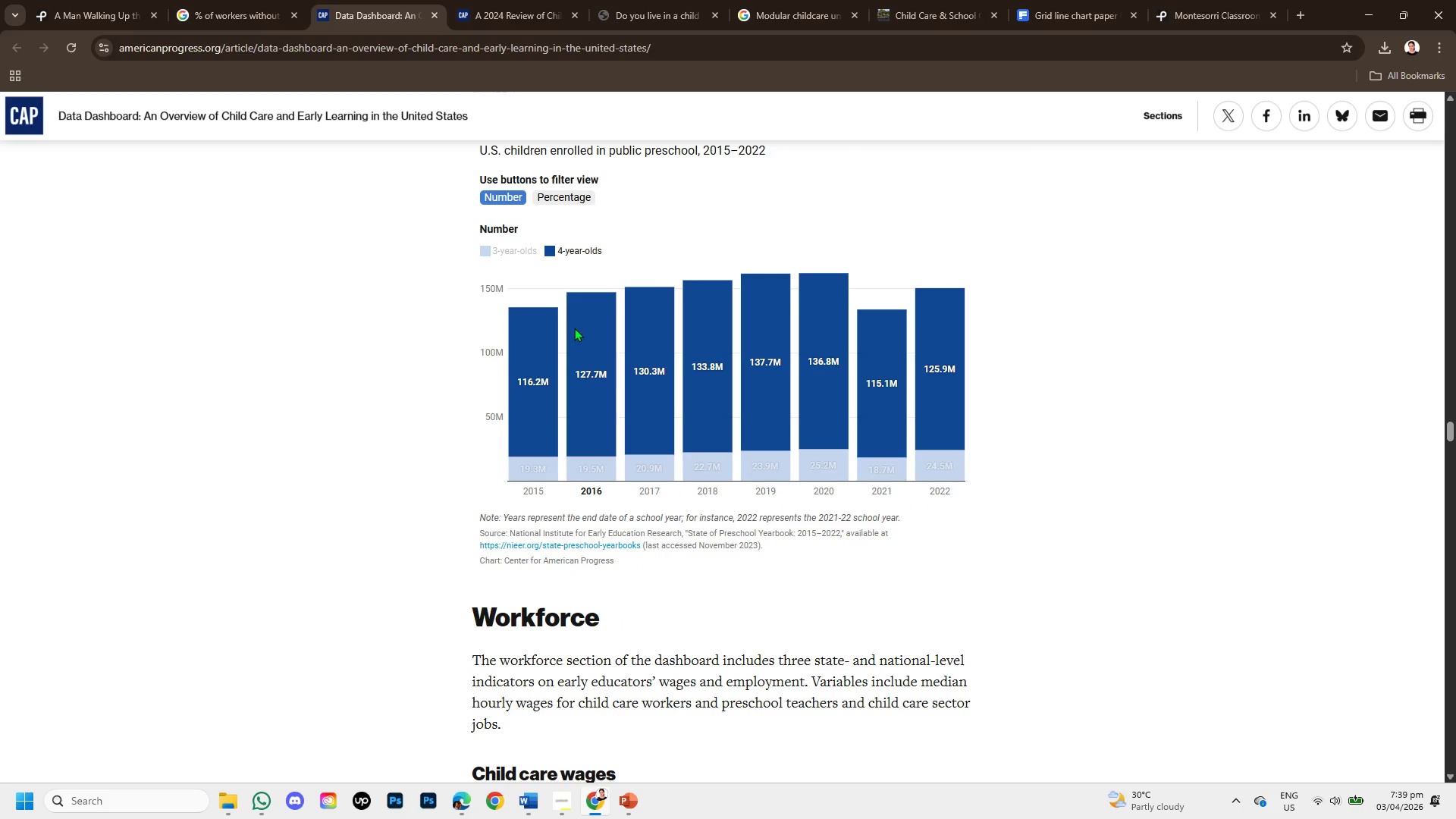 
scroll: coordinate [579, 315], scroll_direction: up, amount: 3.0
 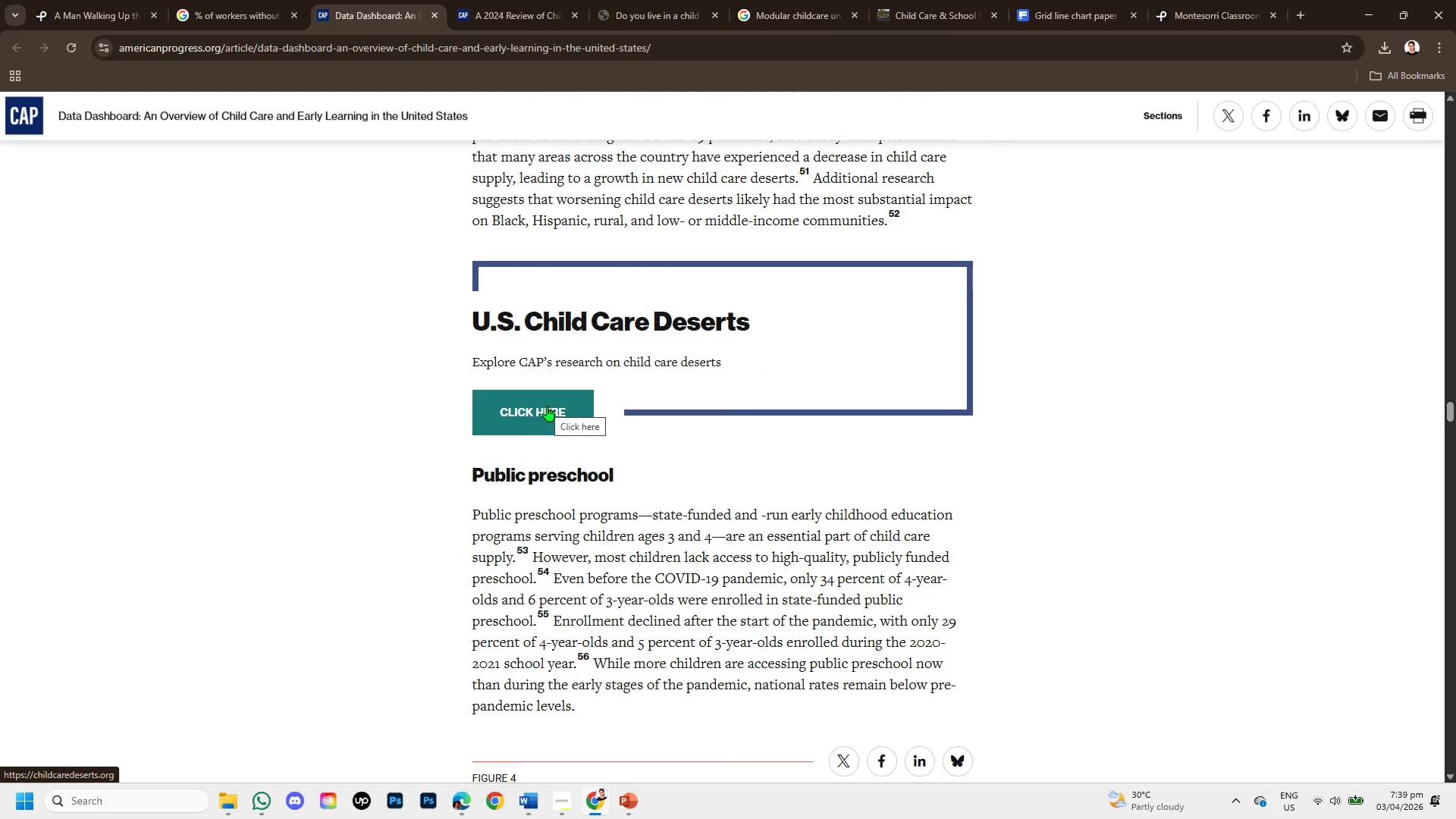 
left_click([547, 406])
 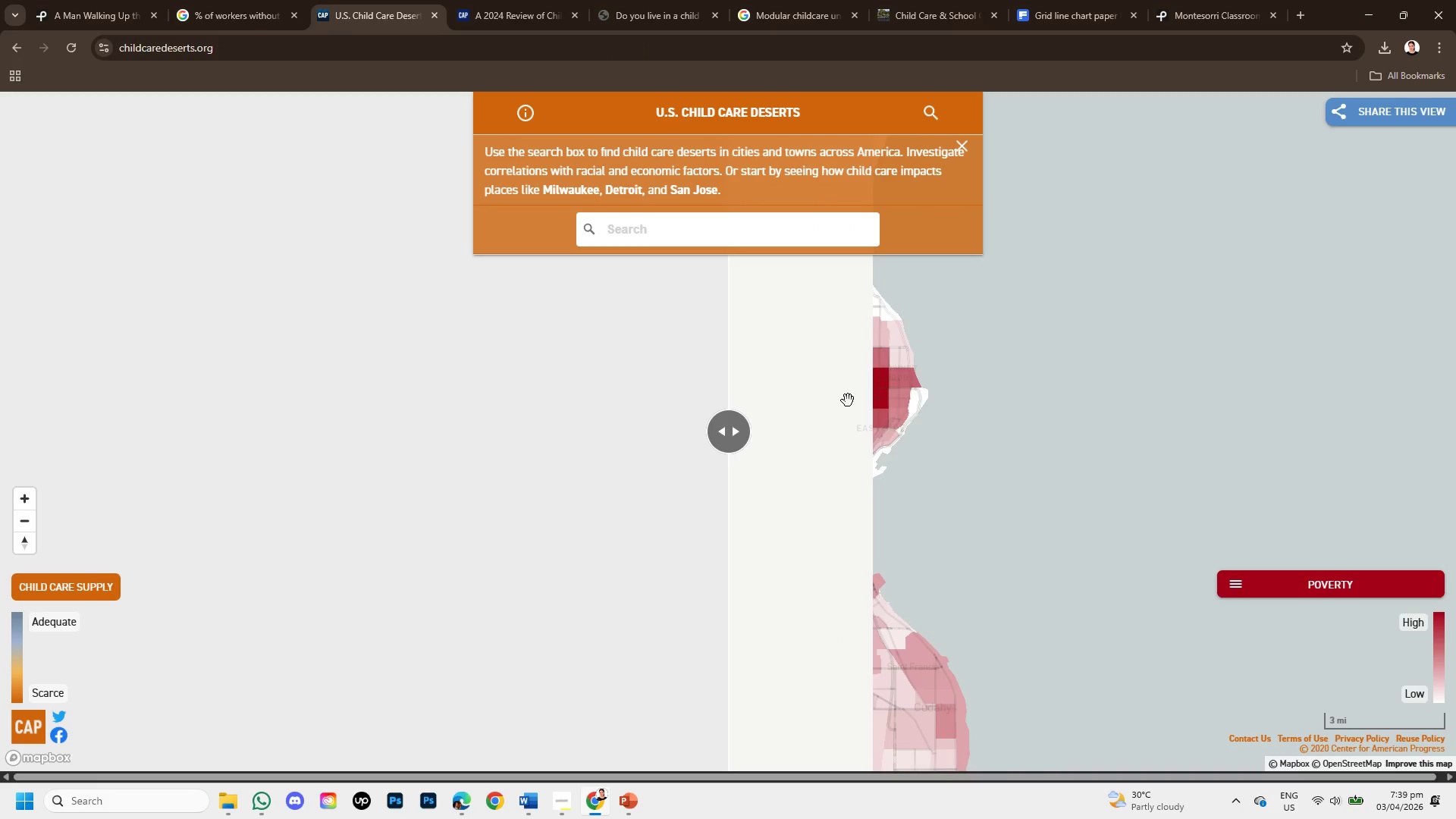 
scroll: coordinate [846, 400], scroll_direction: down, amount: 2.0
 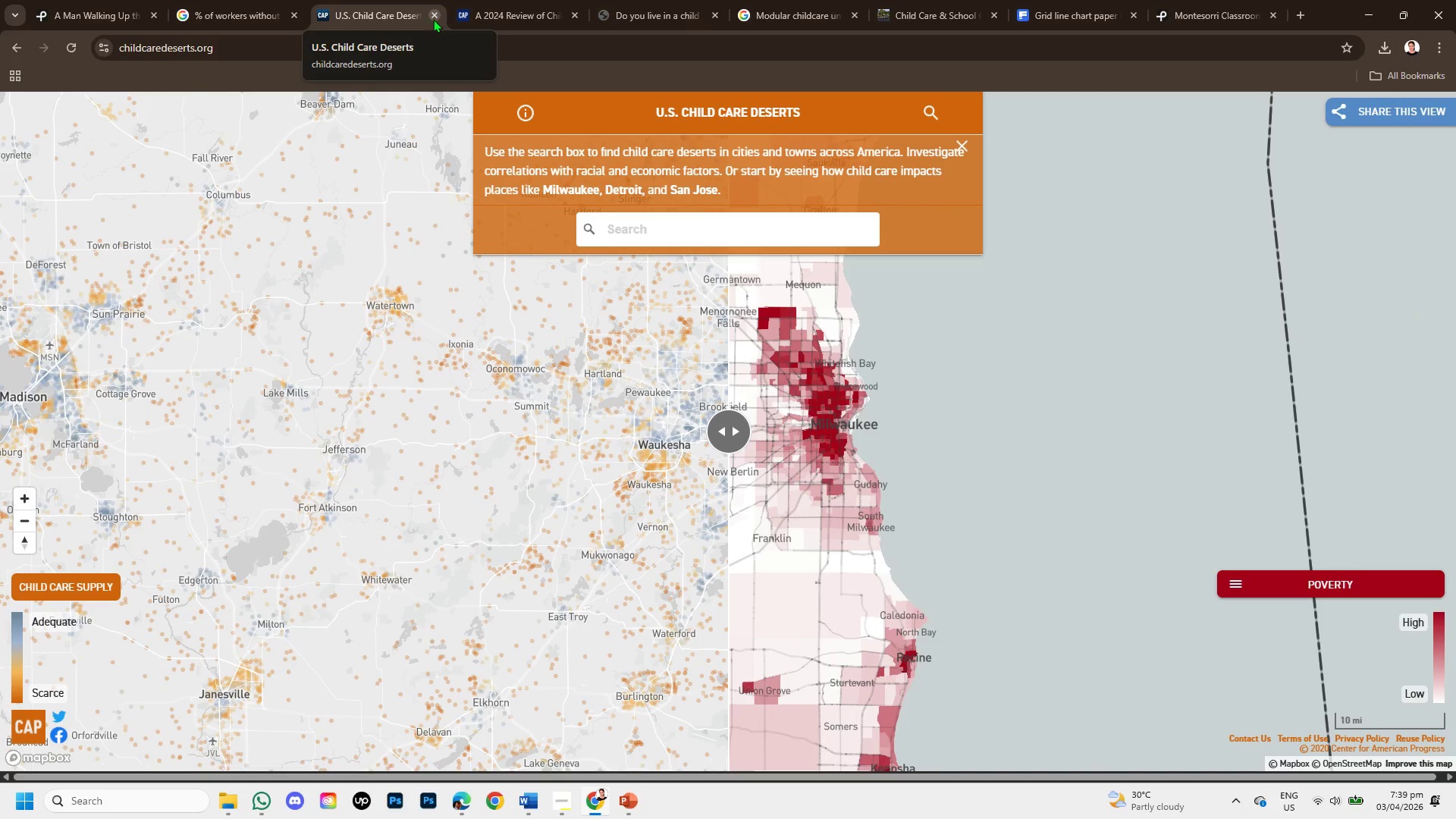 
left_click([20, 46])
 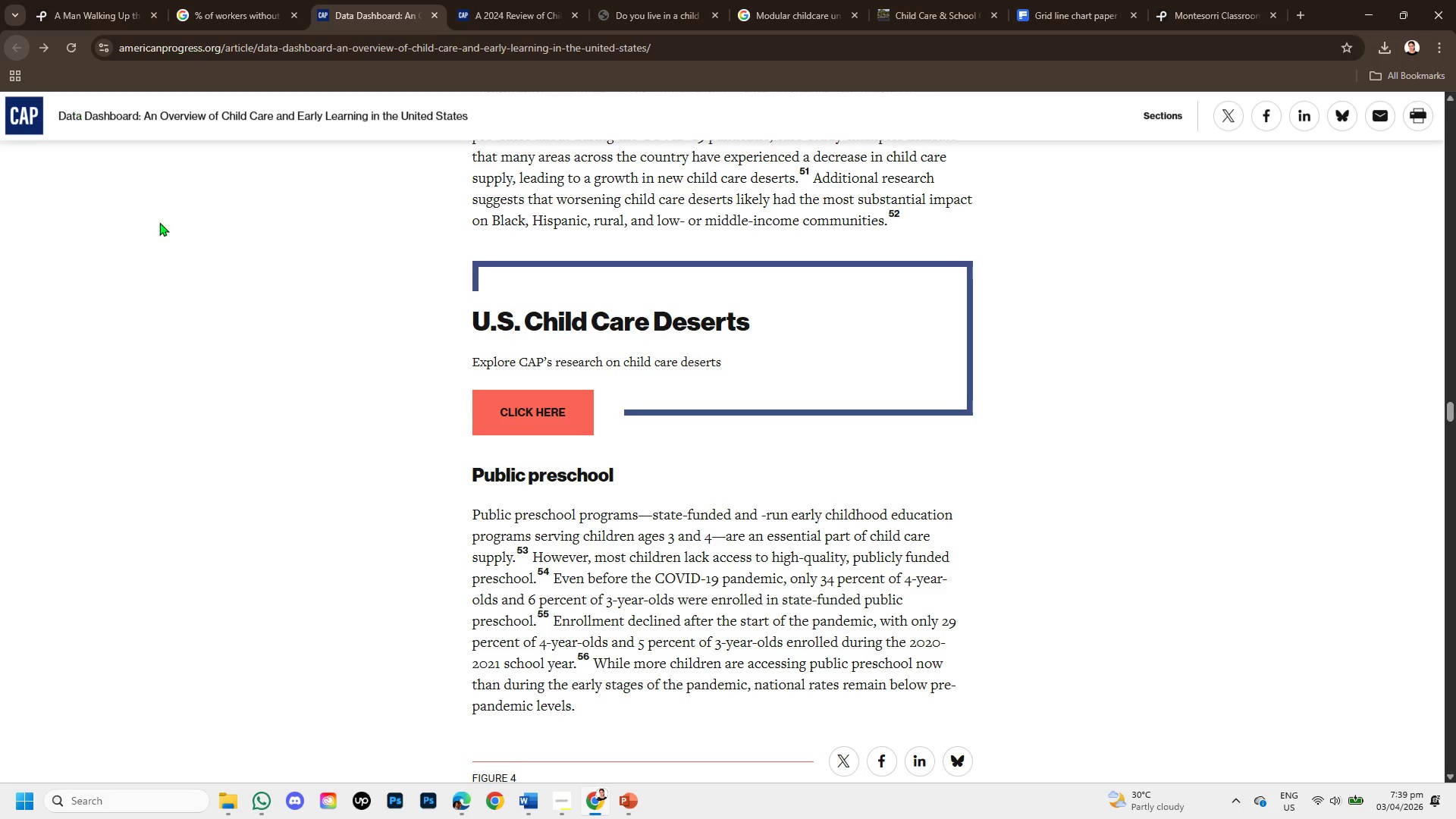 
scroll: coordinate [438, 504], scroll_direction: down, amount: 5.0
 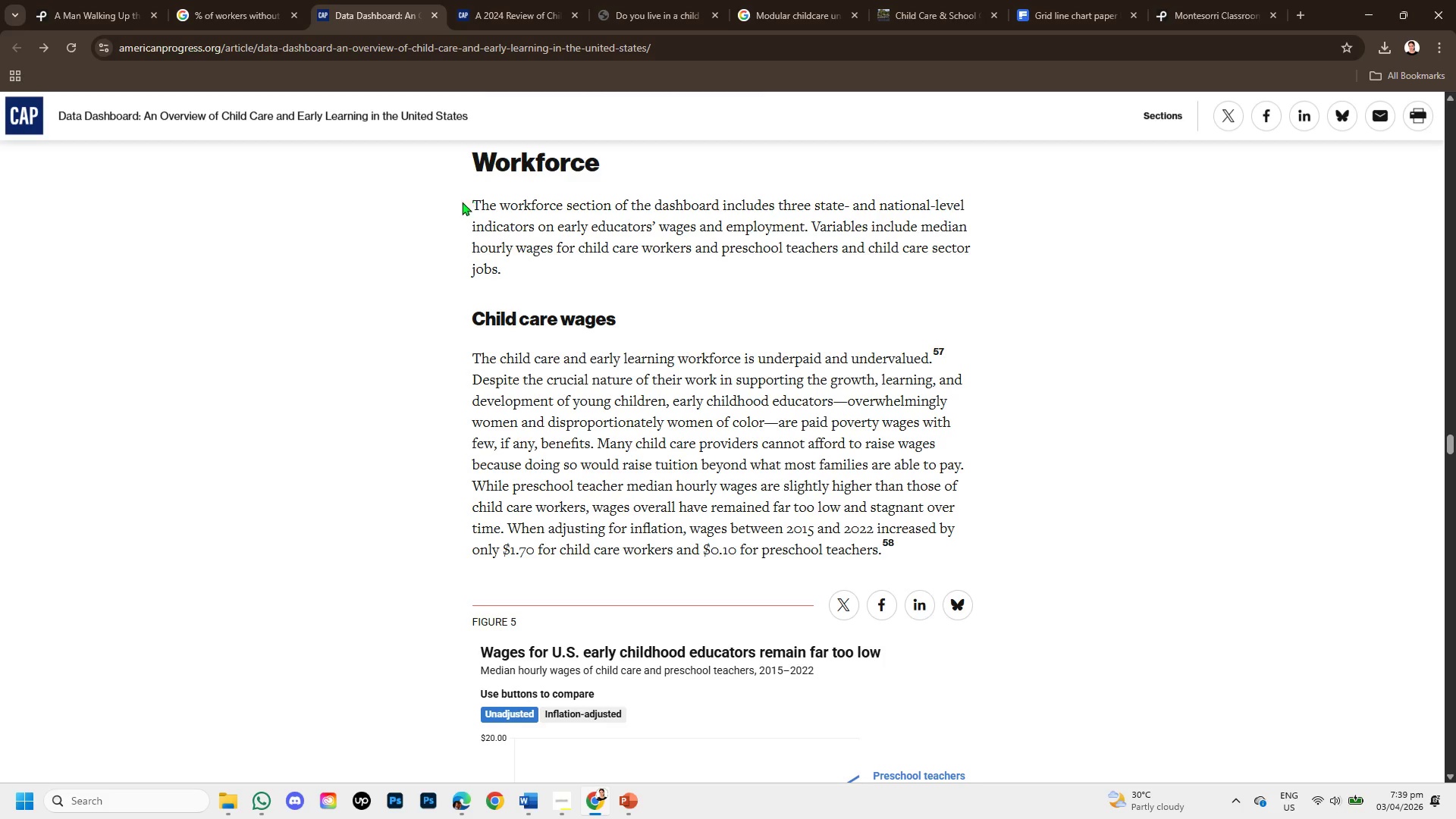 
left_click_drag(start_coordinate=[459, 208], to_coordinate=[966, 288])
 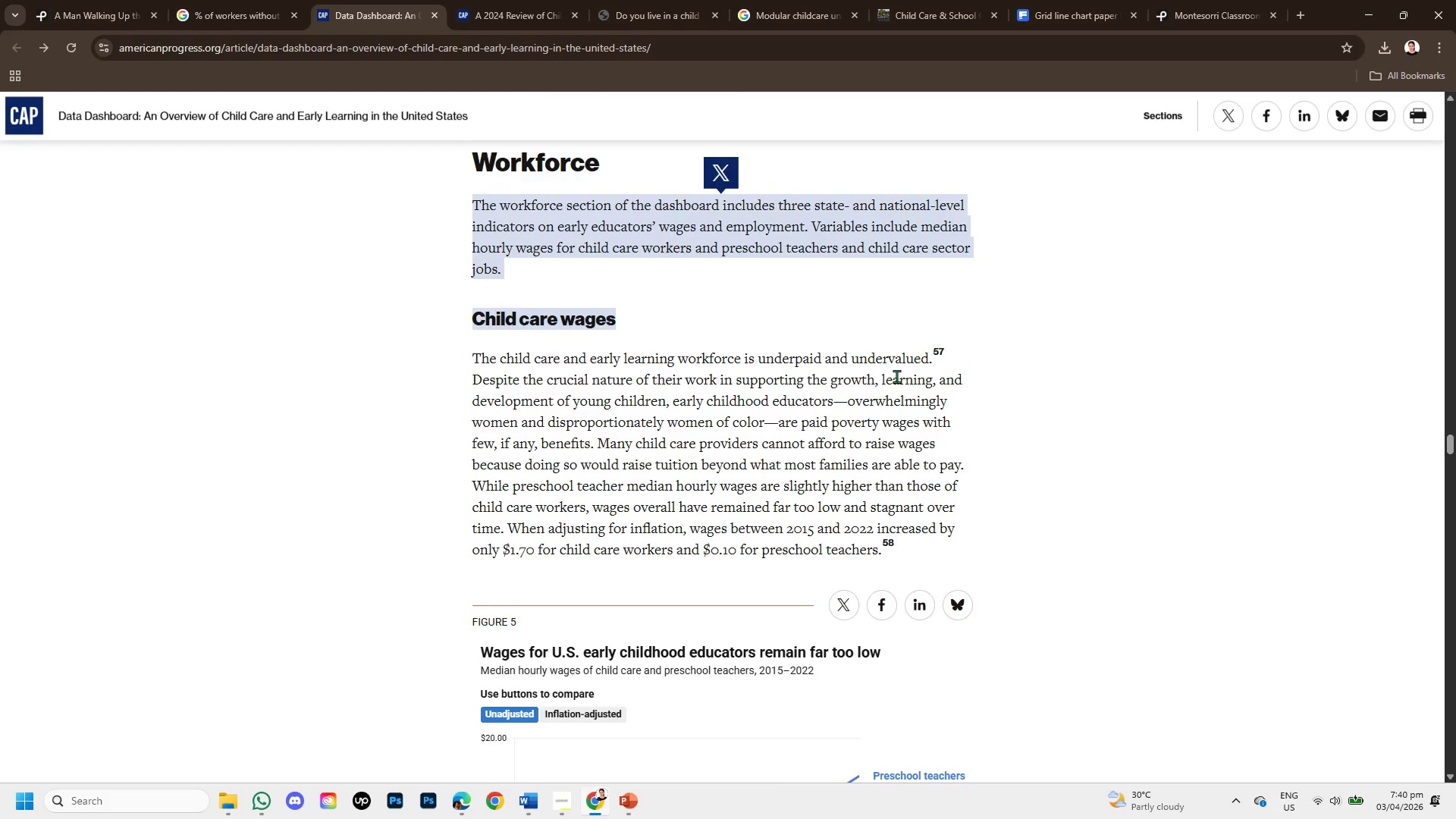 
scroll: coordinate [772, 401], scroll_direction: down, amount: 8.0
 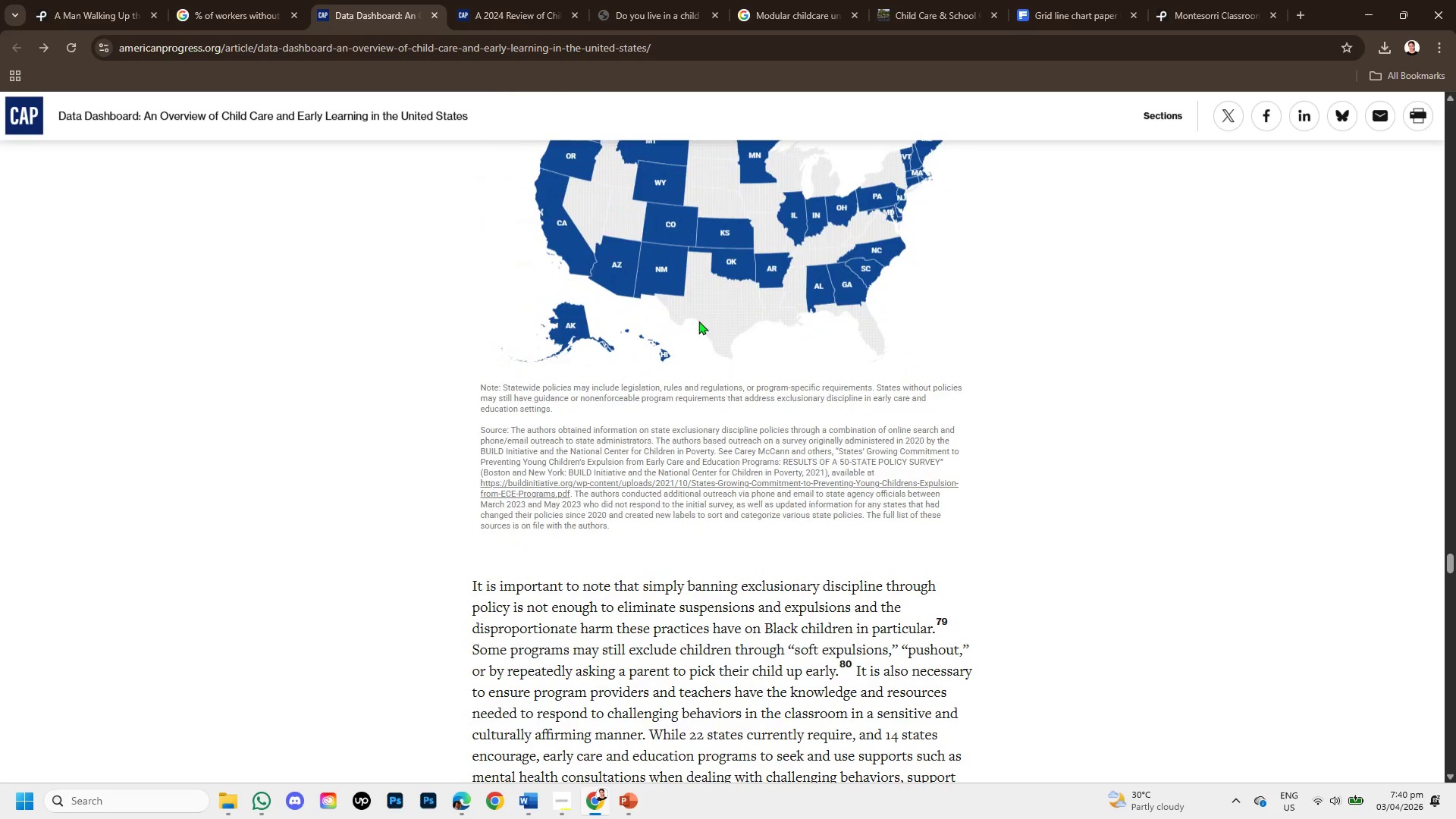 
left_click([516, 6])
 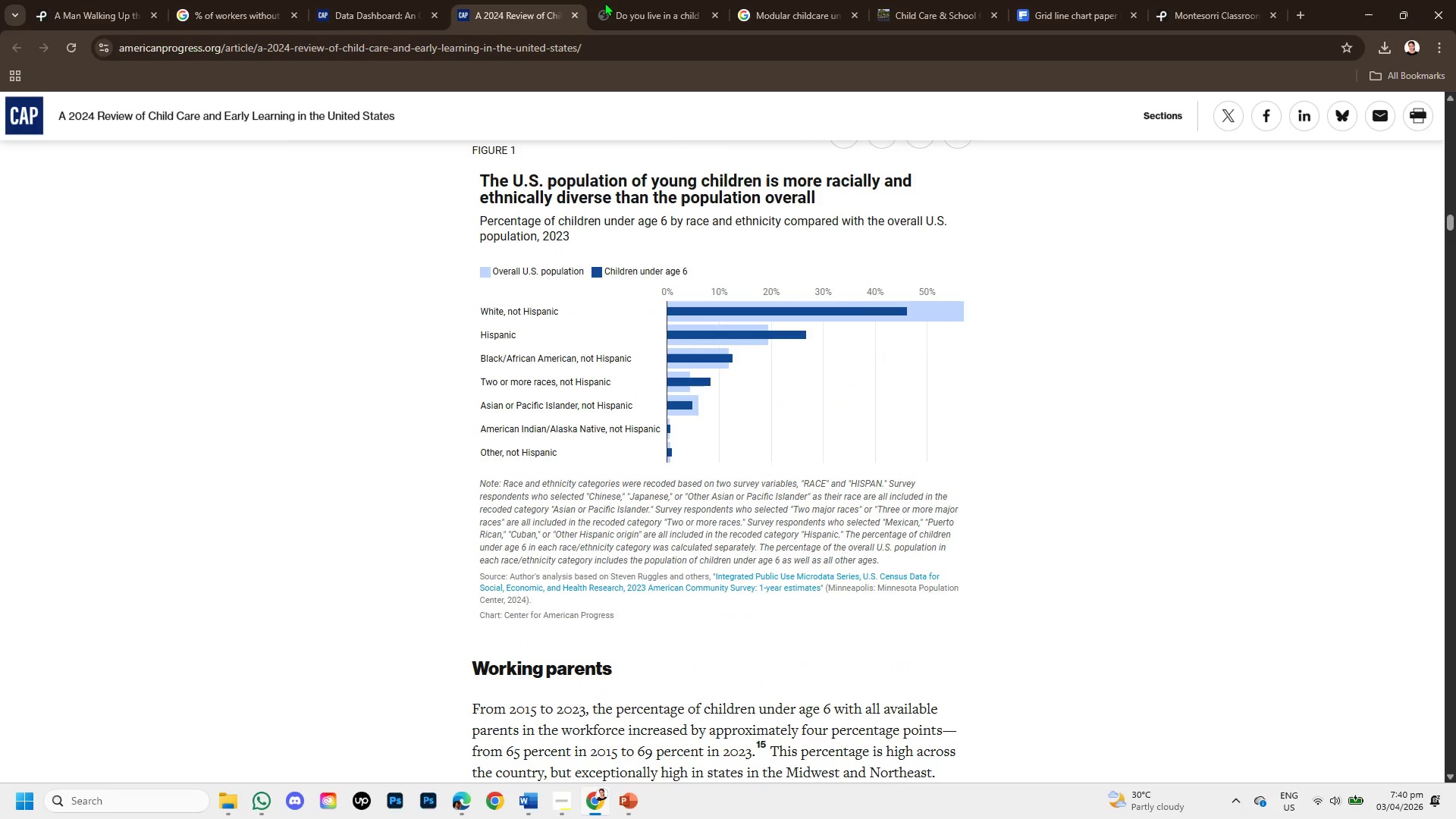 
left_click([604, 2])
 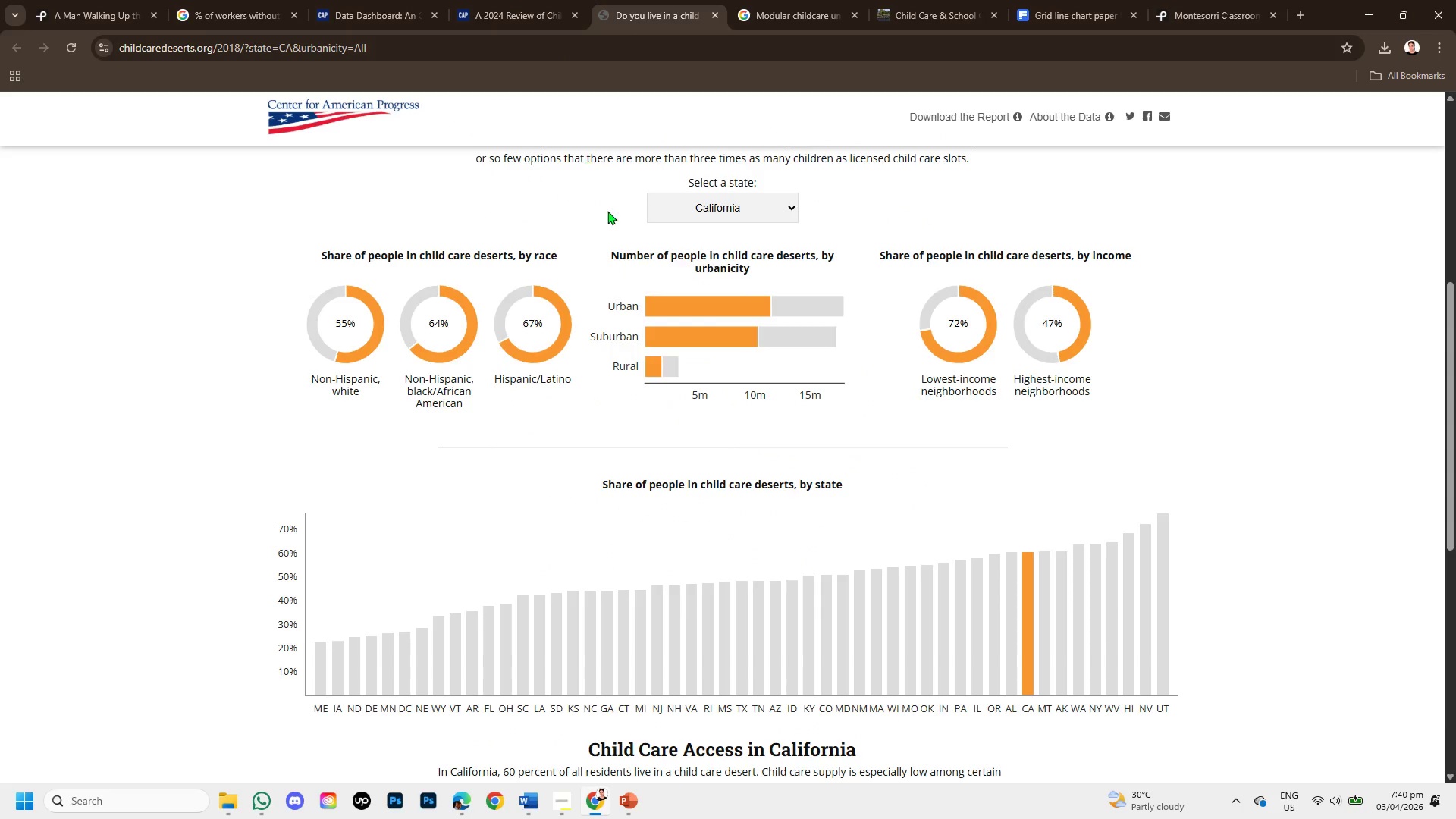 
scroll: coordinate [629, 326], scroll_direction: down, amount: 2.0
 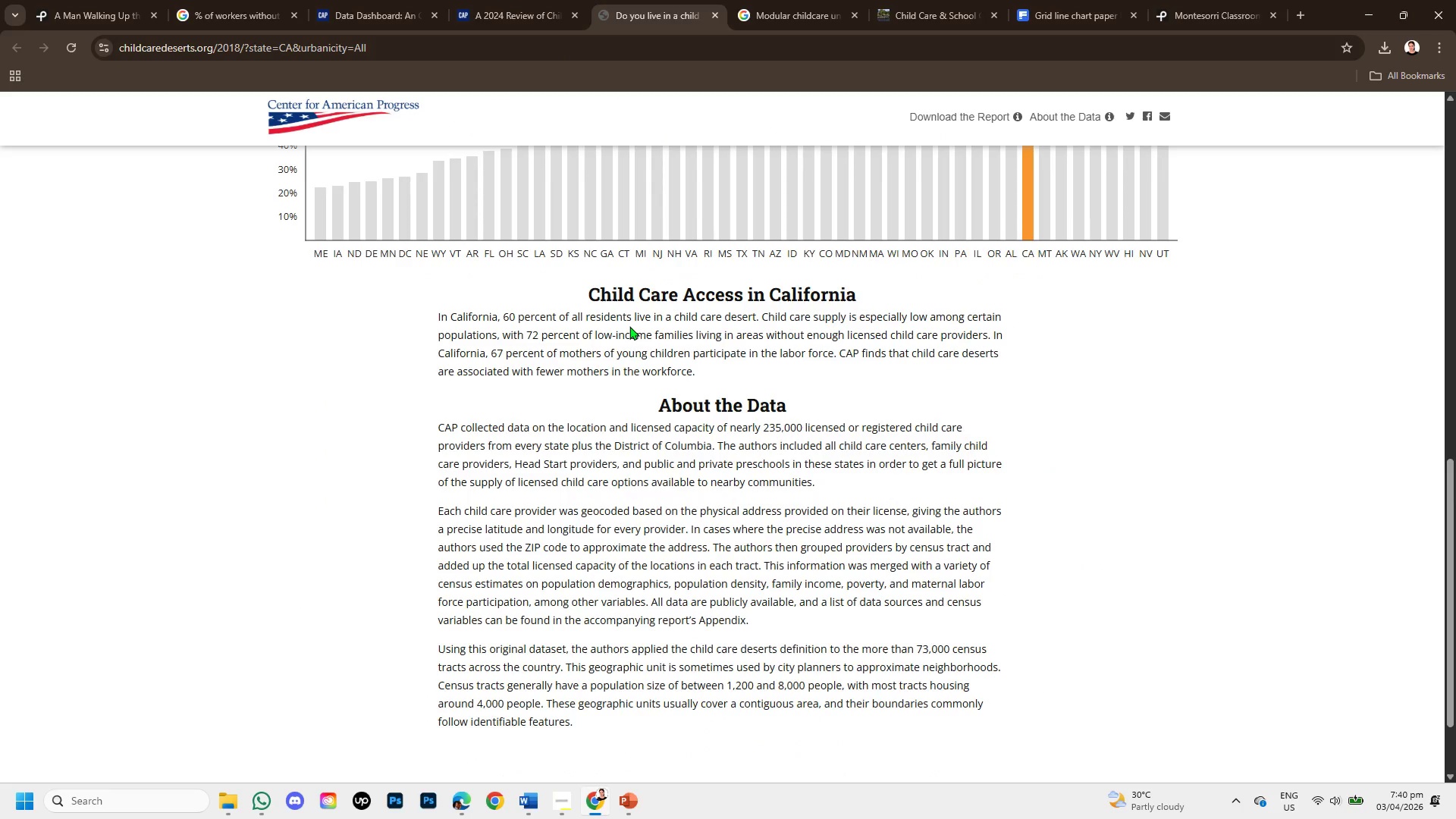 
scroll: coordinate [629, 326], scroll_direction: none, amount: 0.0
 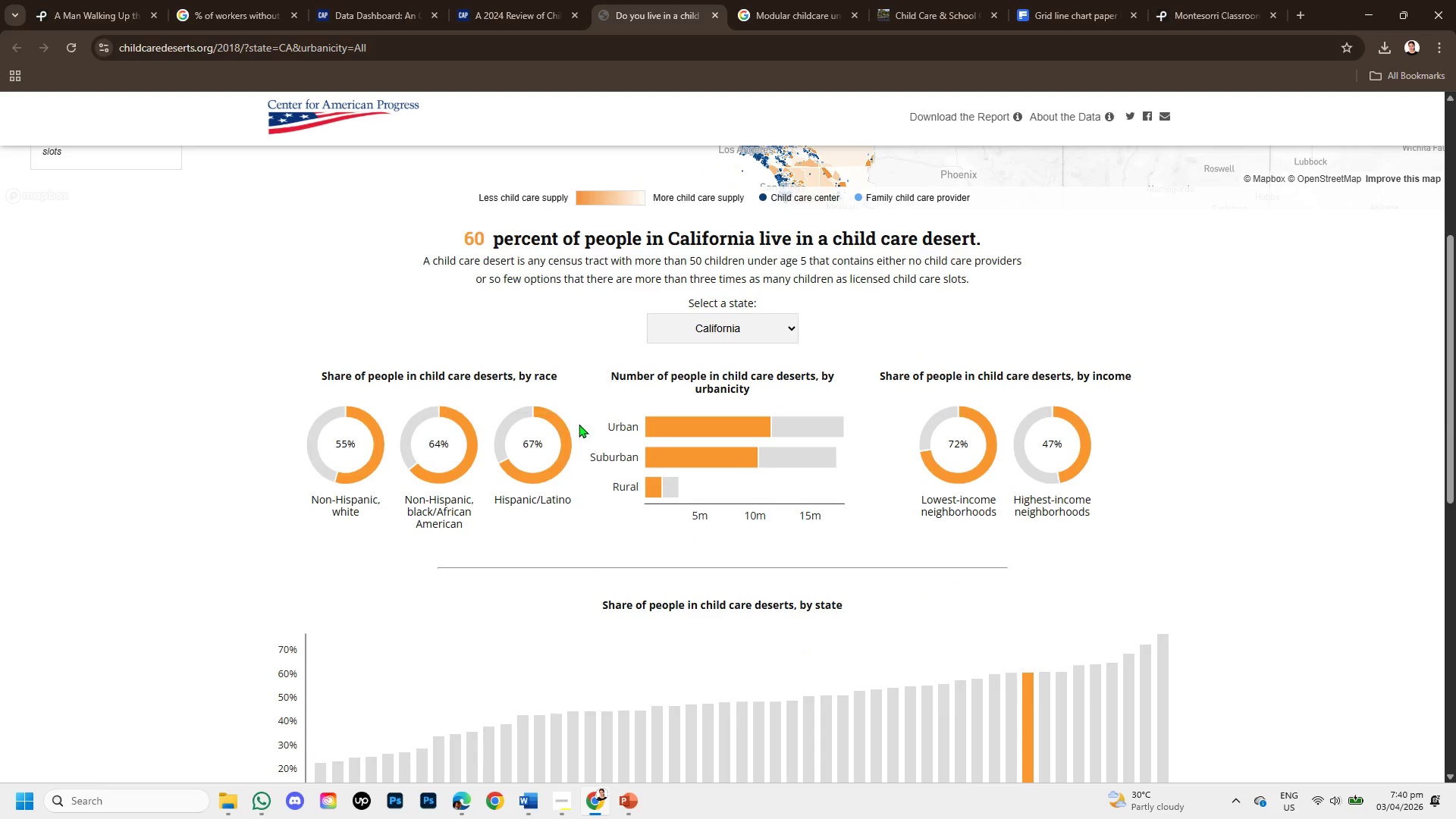 
left_click_drag(start_coordinate=[592, 424], to_coordinate=[640, 485])
 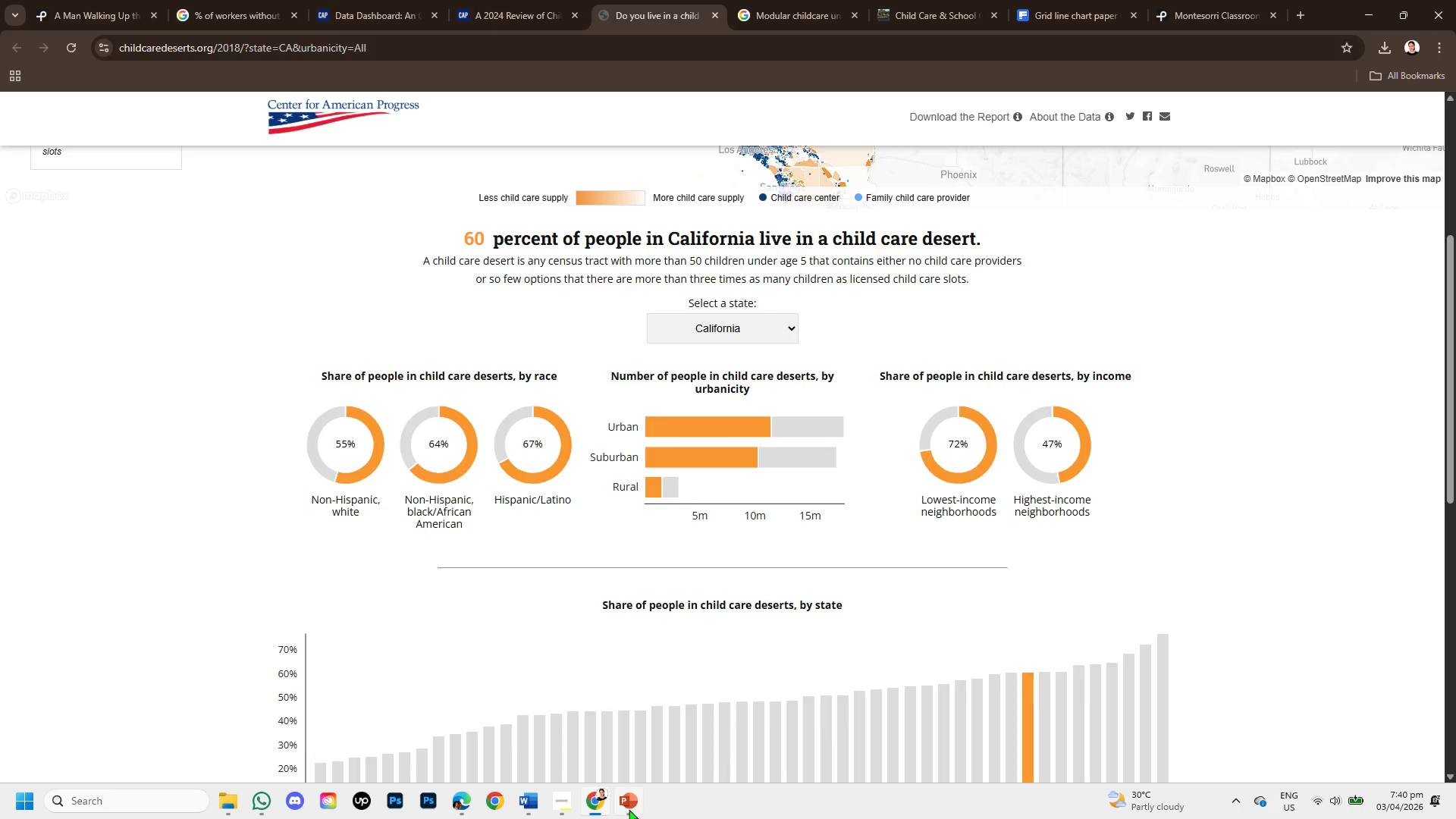 
left_click([623, 797])
 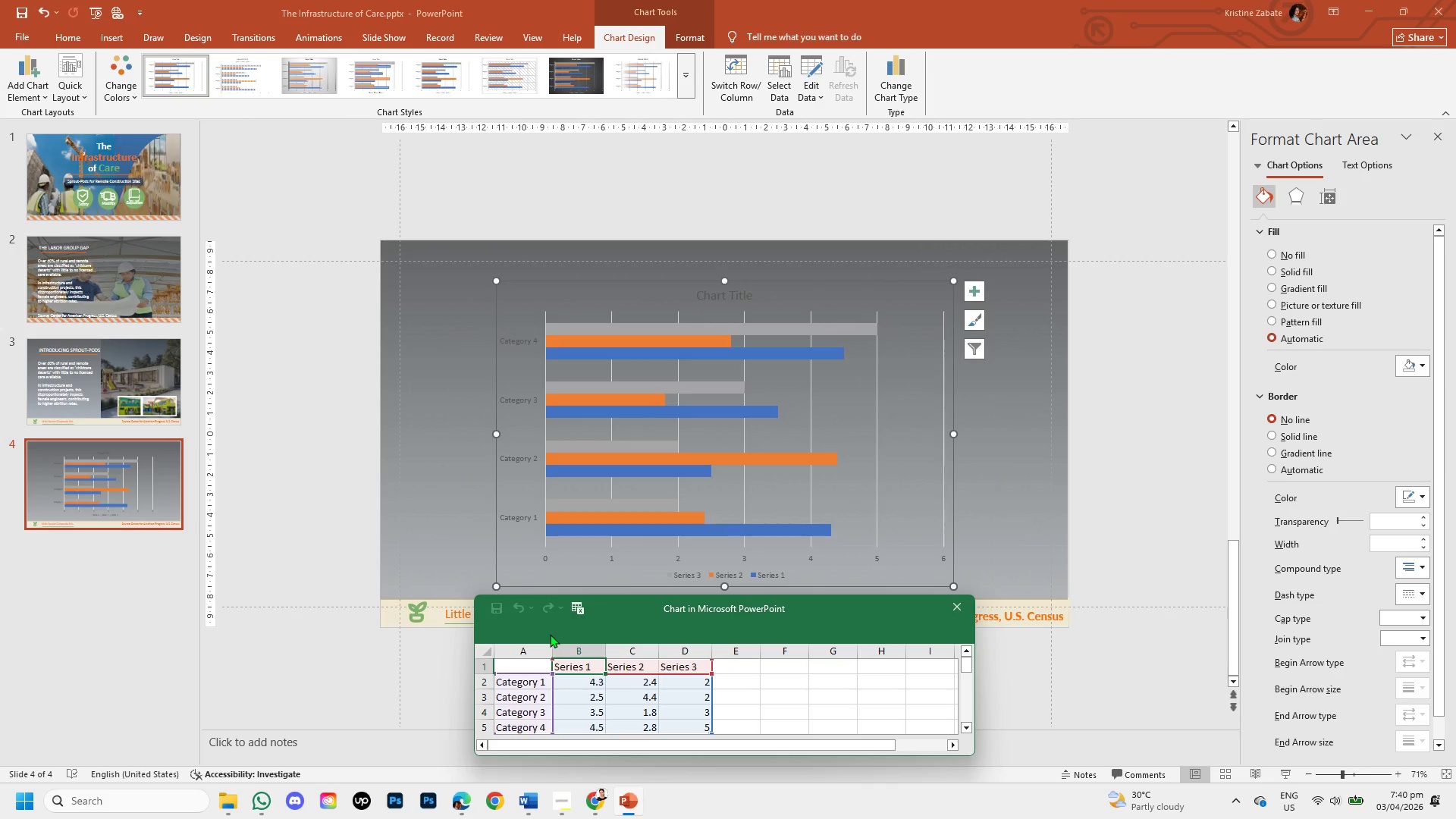 
wait(21.5)
 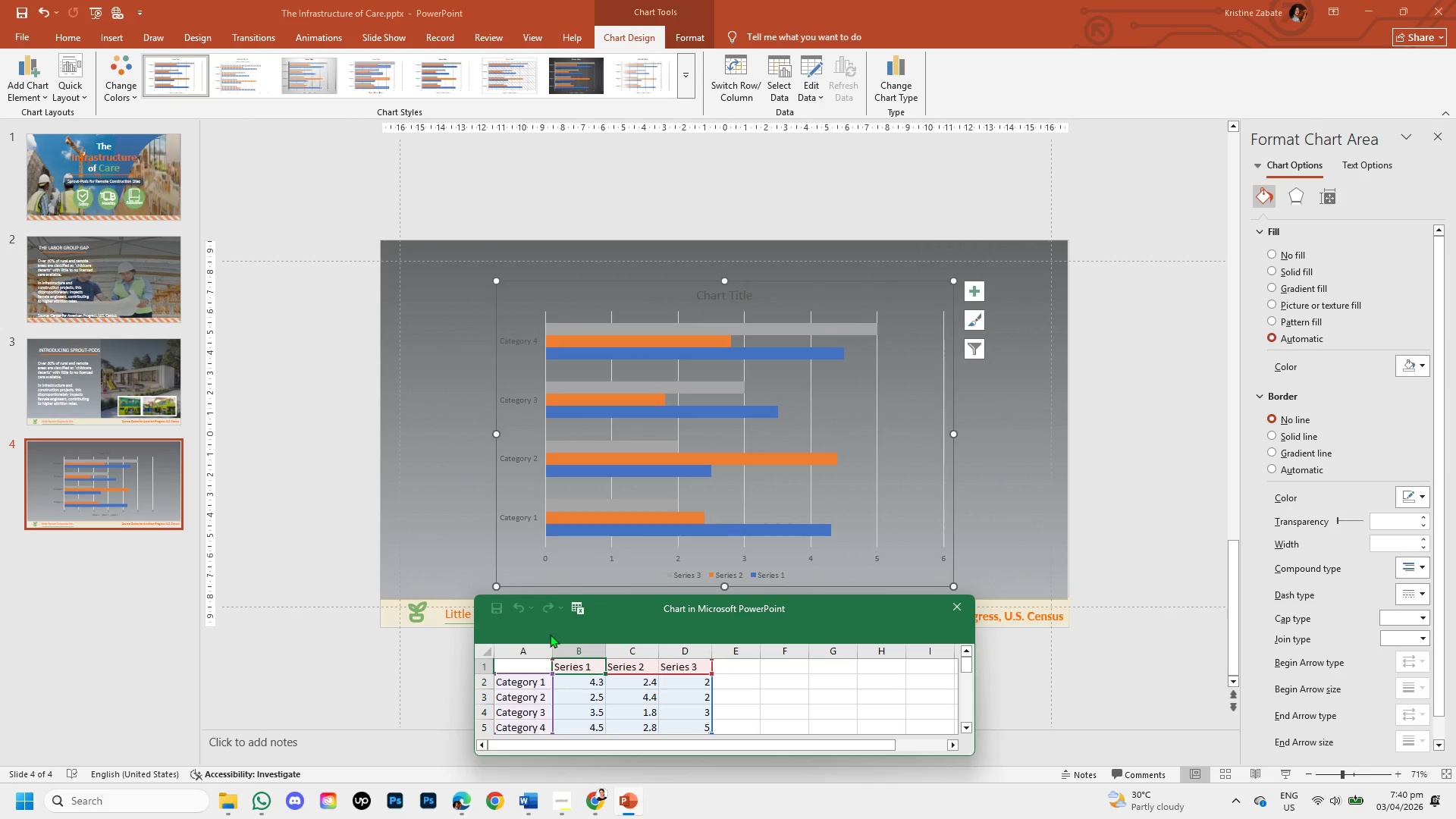 
double_click([544, 683])
 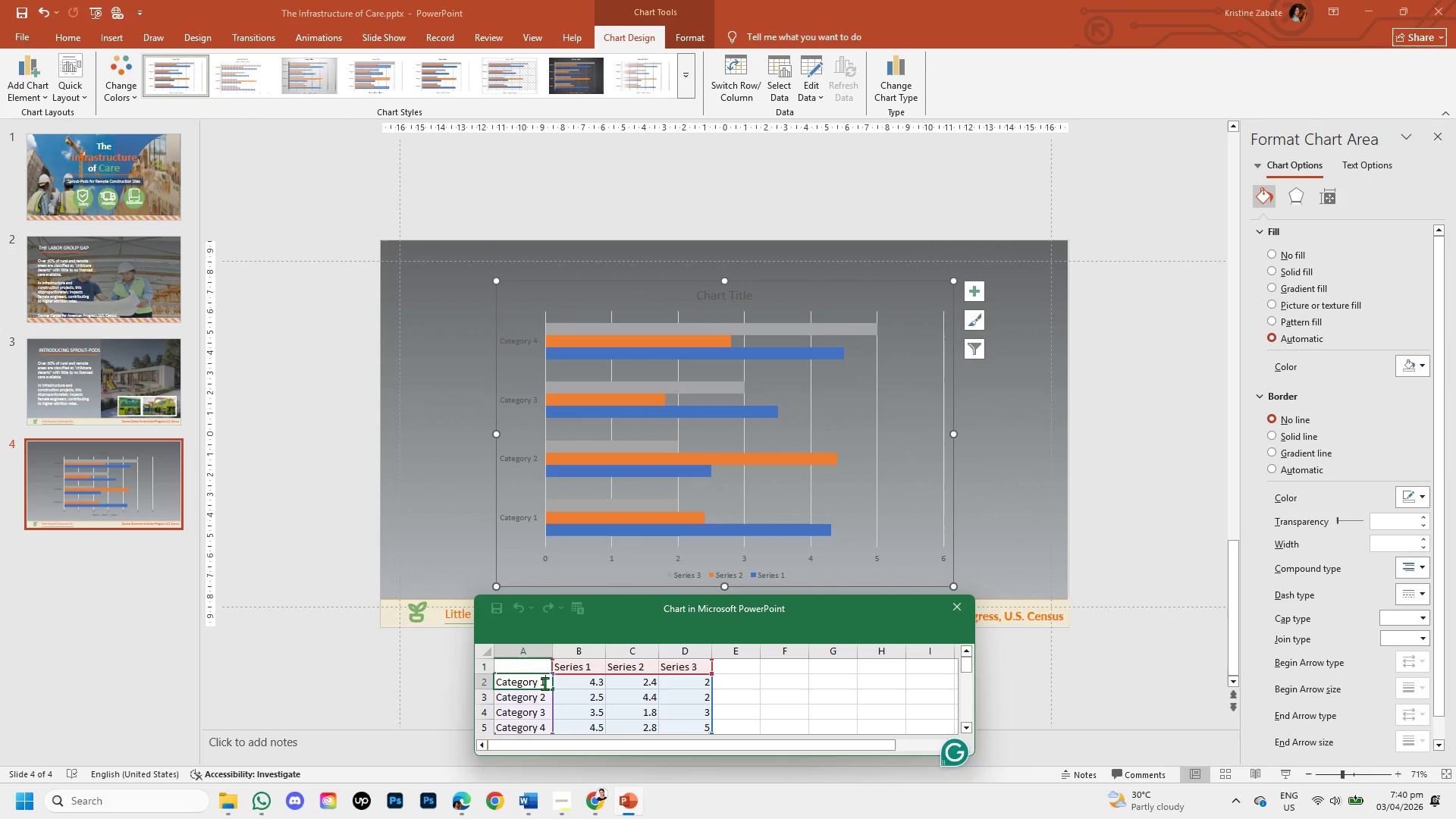 
key(Backspace)
key(Backspace)
key(Backspace)
key(Backspace)
key(Backspace)
key(Backspace)
key(Backspace)
key(Backspace)
key(Backspace)
key(Backspace)
type(uRBN)
key(Backspace)
key(Backspace)
key(Backspace)
key(Backspace)
type(uR)
key(Backspace)
key(Backspace)
type(Urban)
 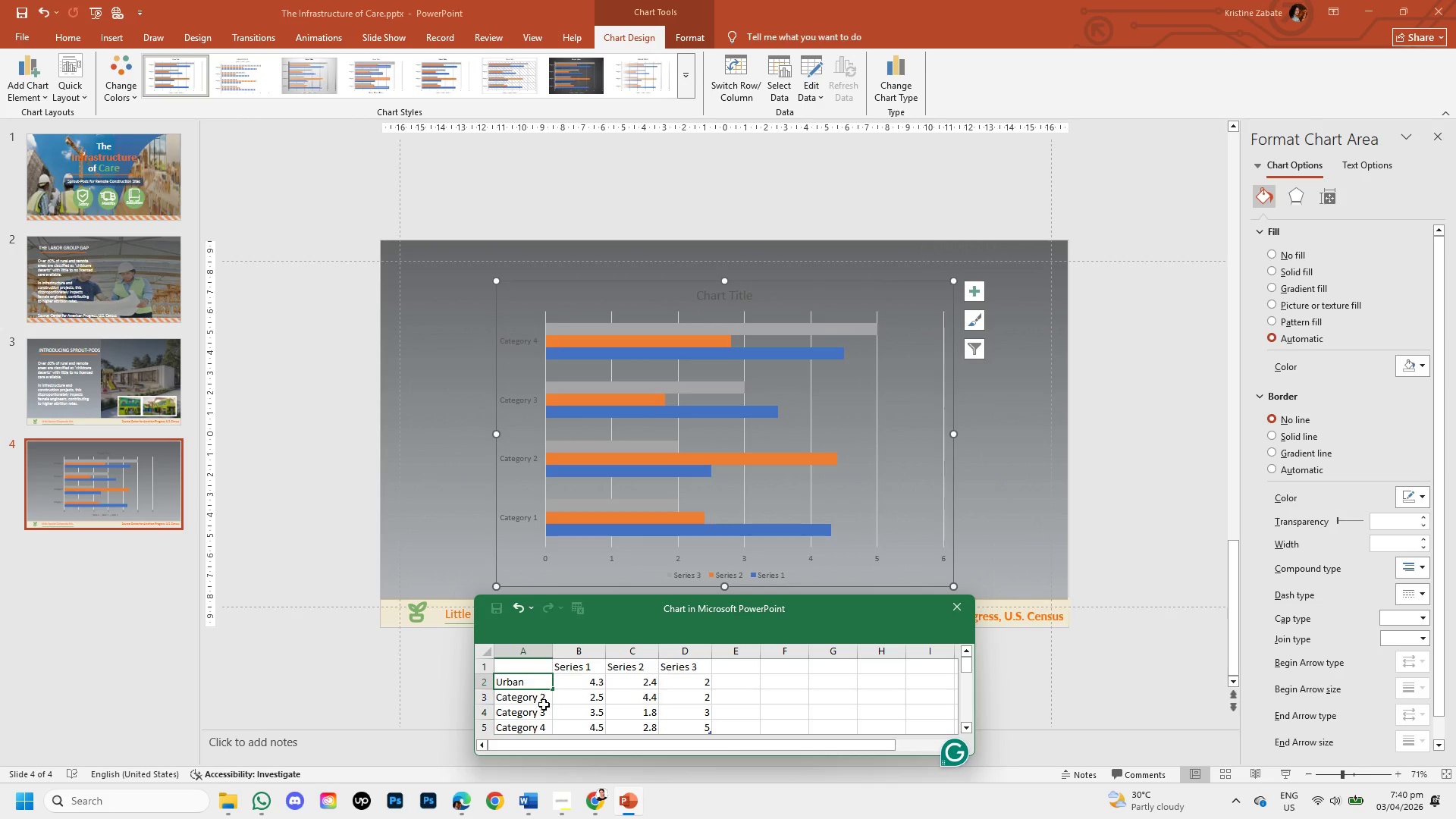 
double_click([547, 698])
 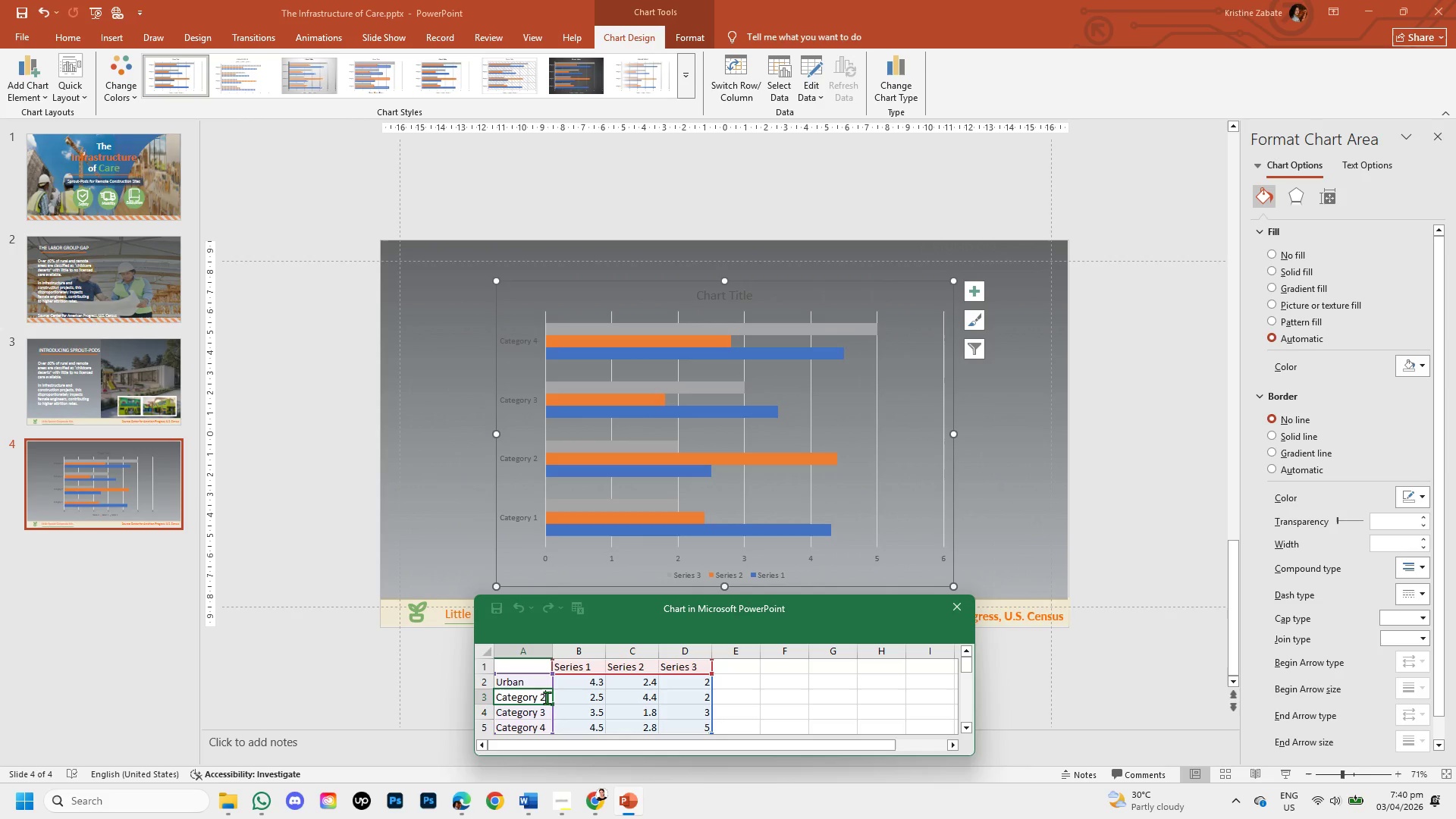 
left_click([547, 698])
 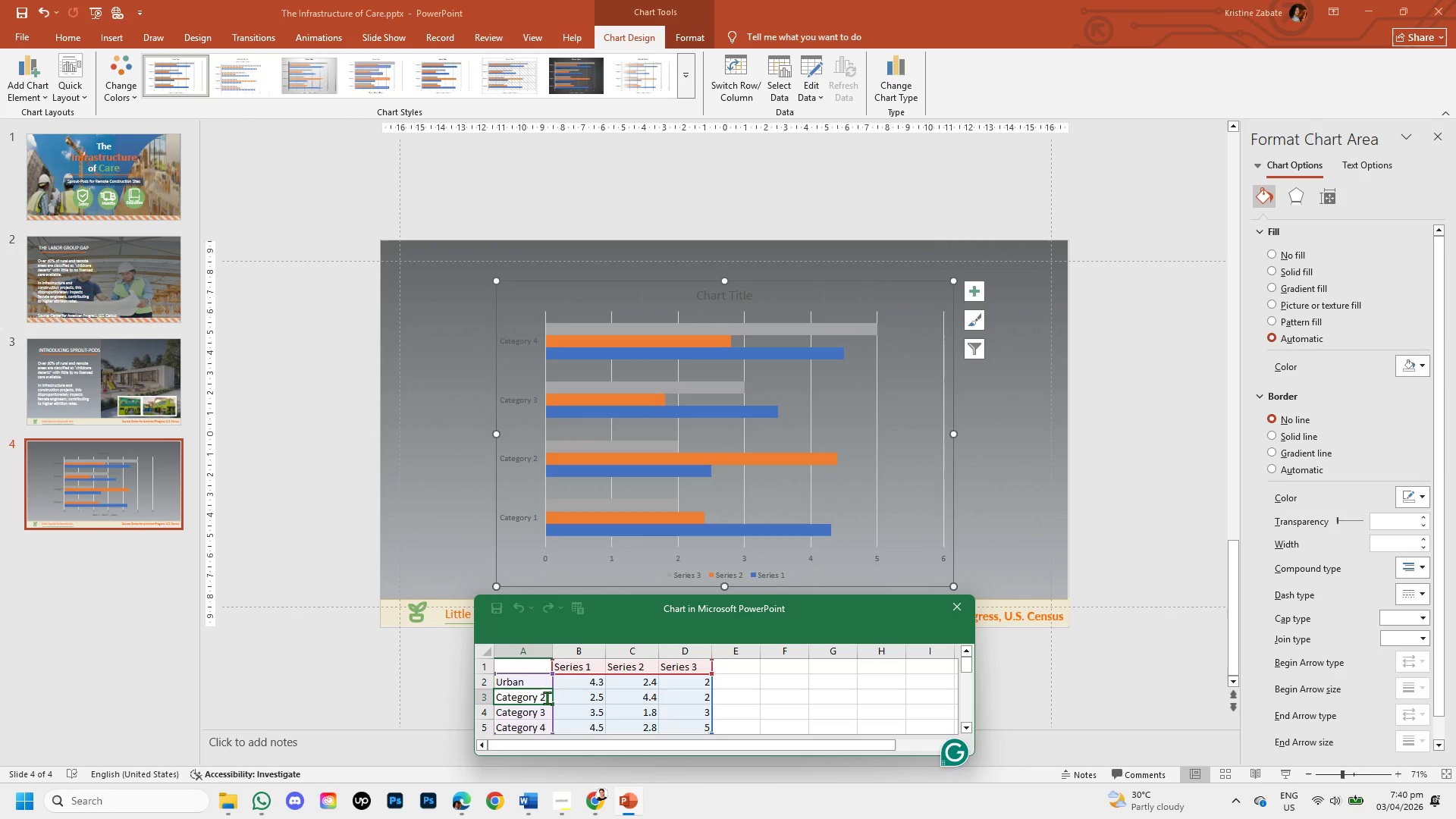 
key(Backspace)
 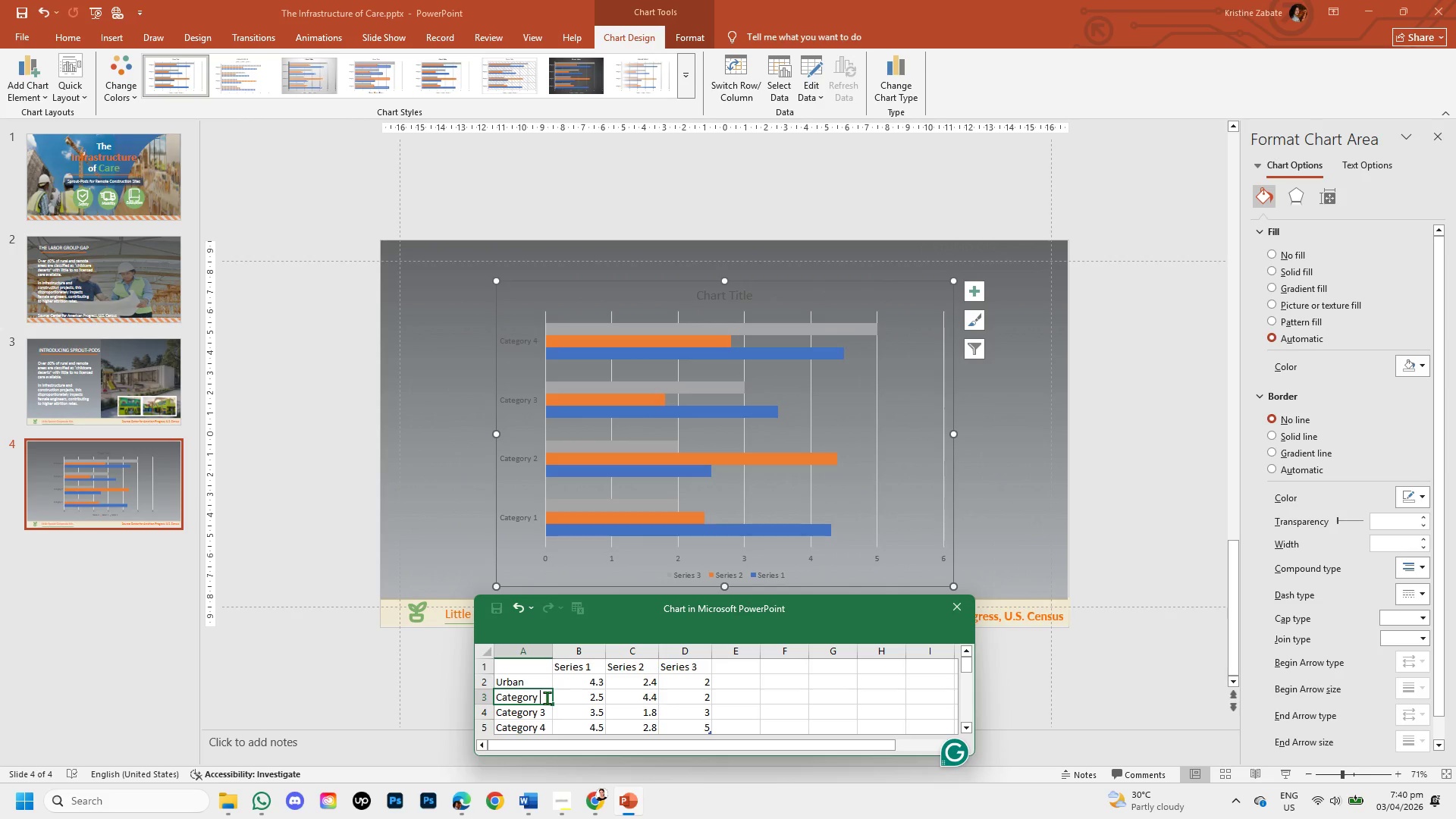 
hold_key(key=Backspace, duration=0.83)
 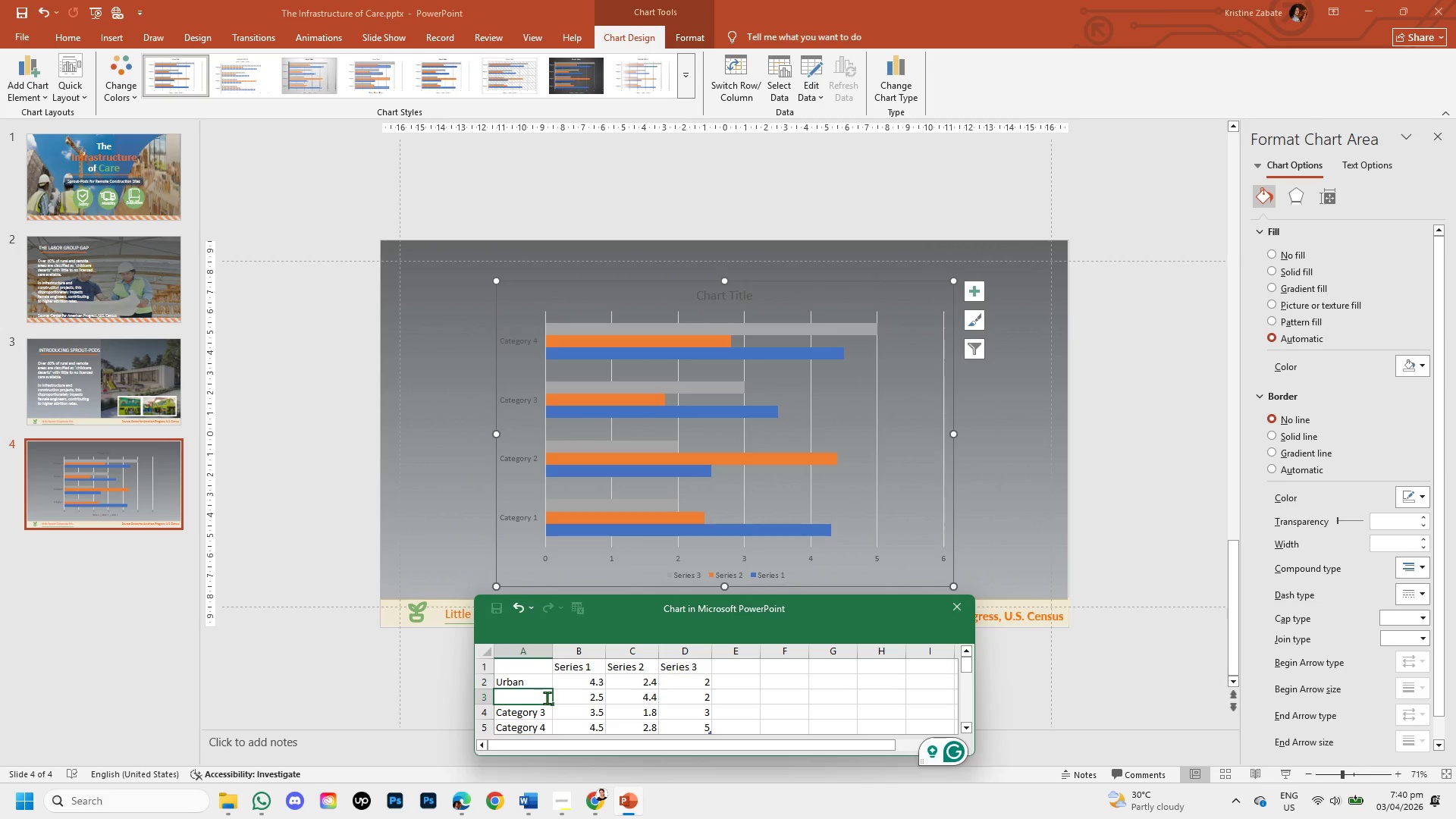 
type(Suburban)
 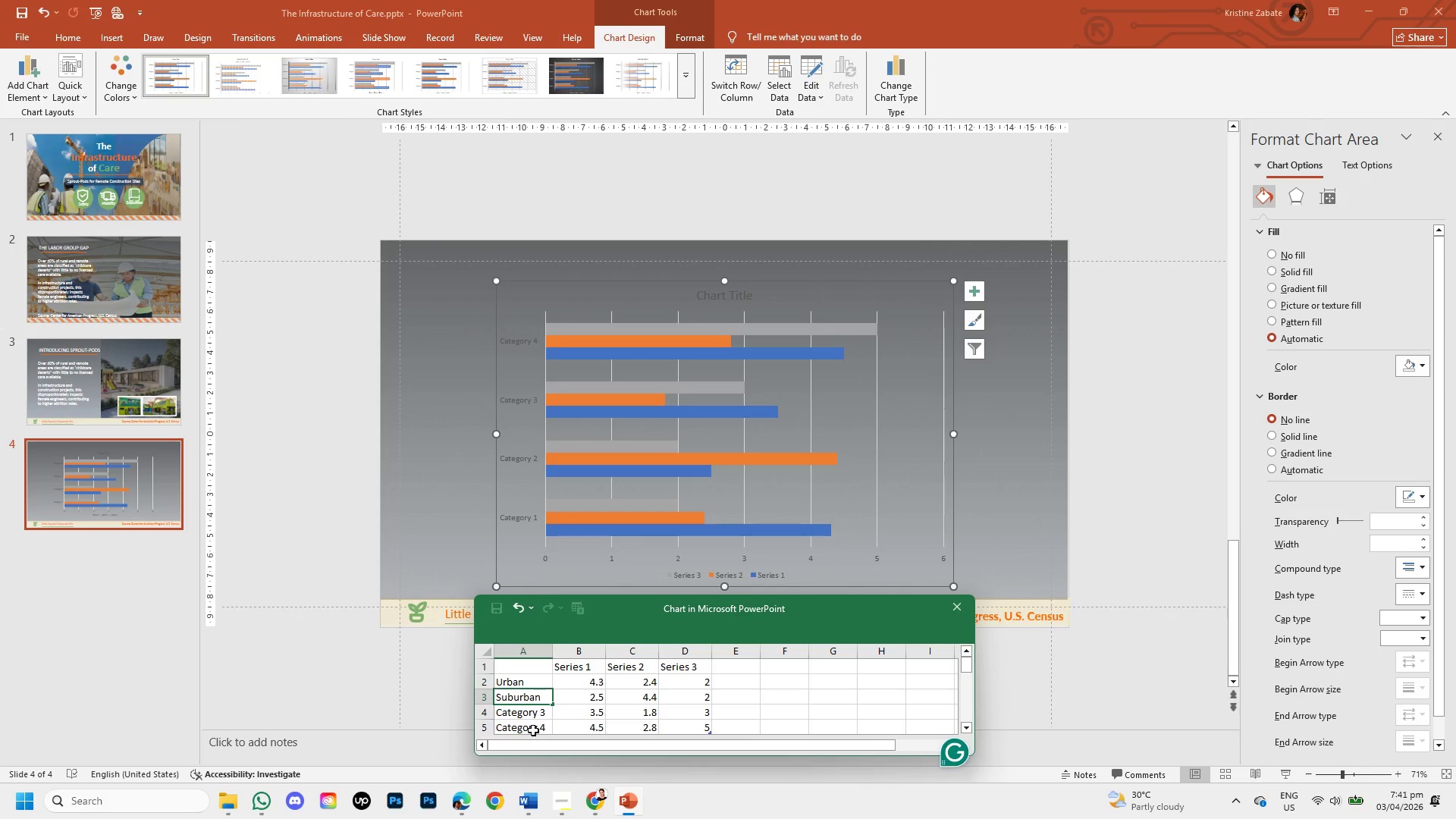 
double_click([545, 714])
 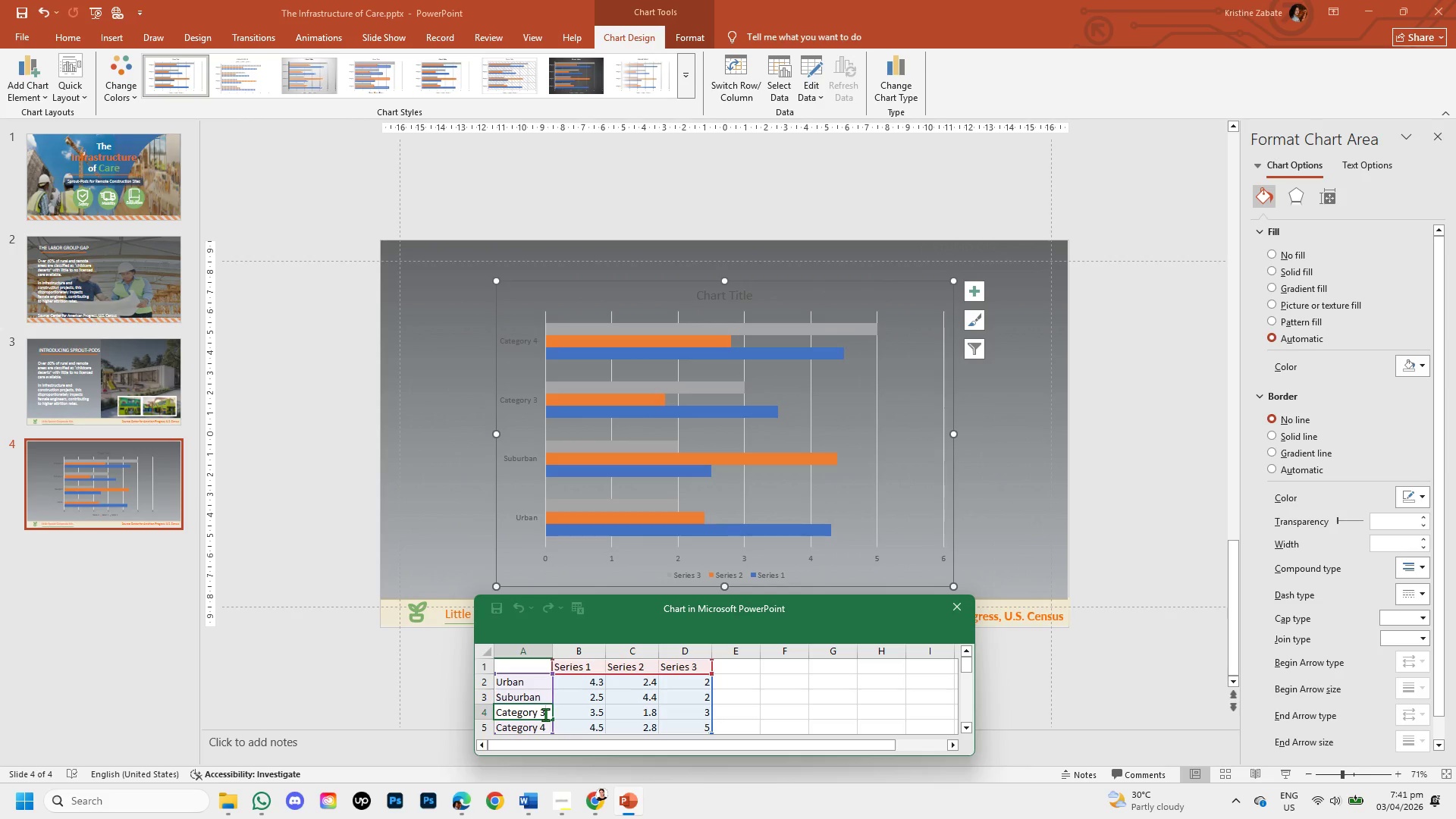 
left_click_drag(start_coordinate=[545, 714], to_coordinate=[506, 714])
 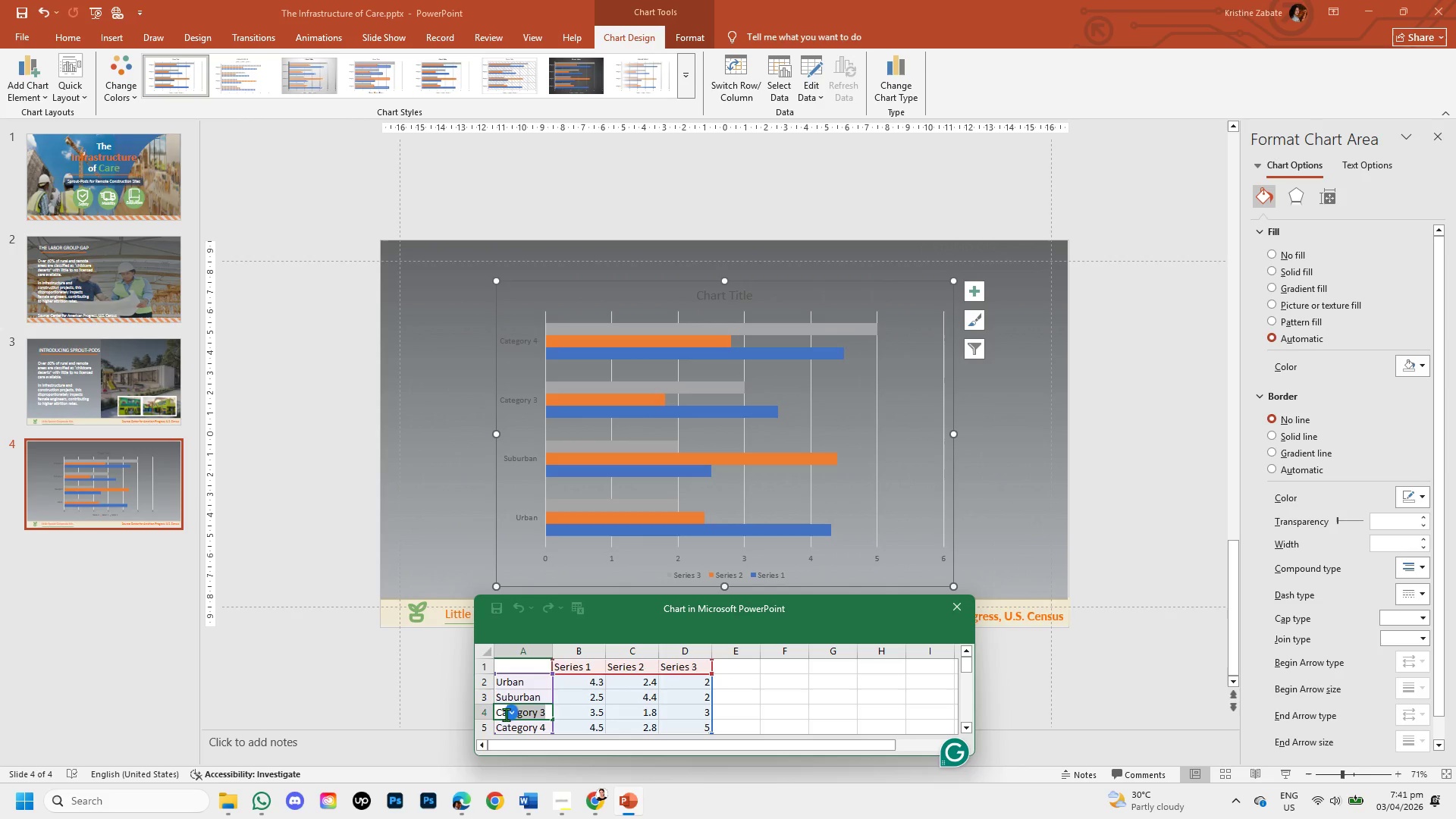 
key(Backspace)
key(Backspace)
key(Backspace)
type(Rwe)
key(Backspace)
key(Backspace)
type(emote)
 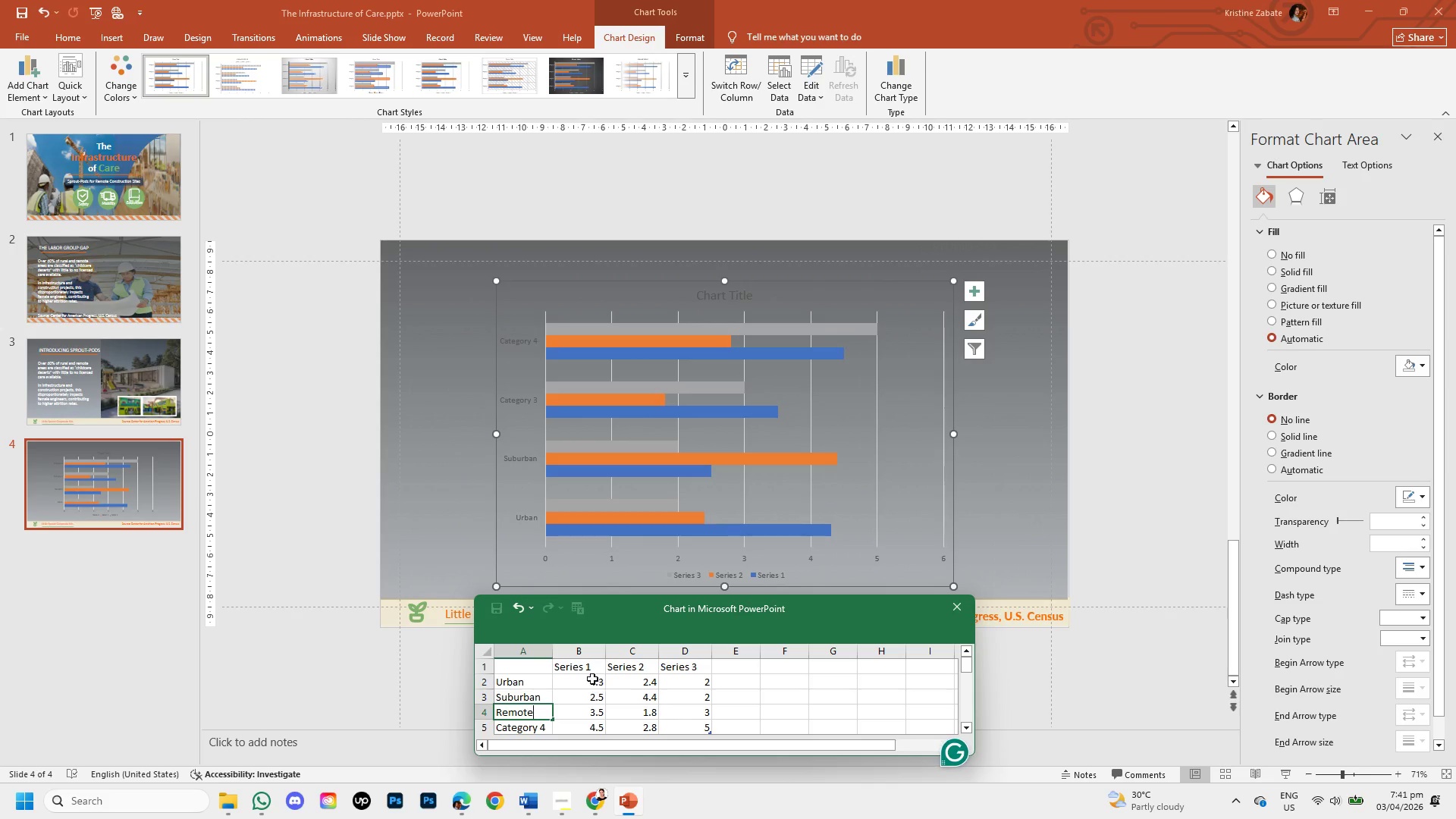 
double_click([591, 669])
 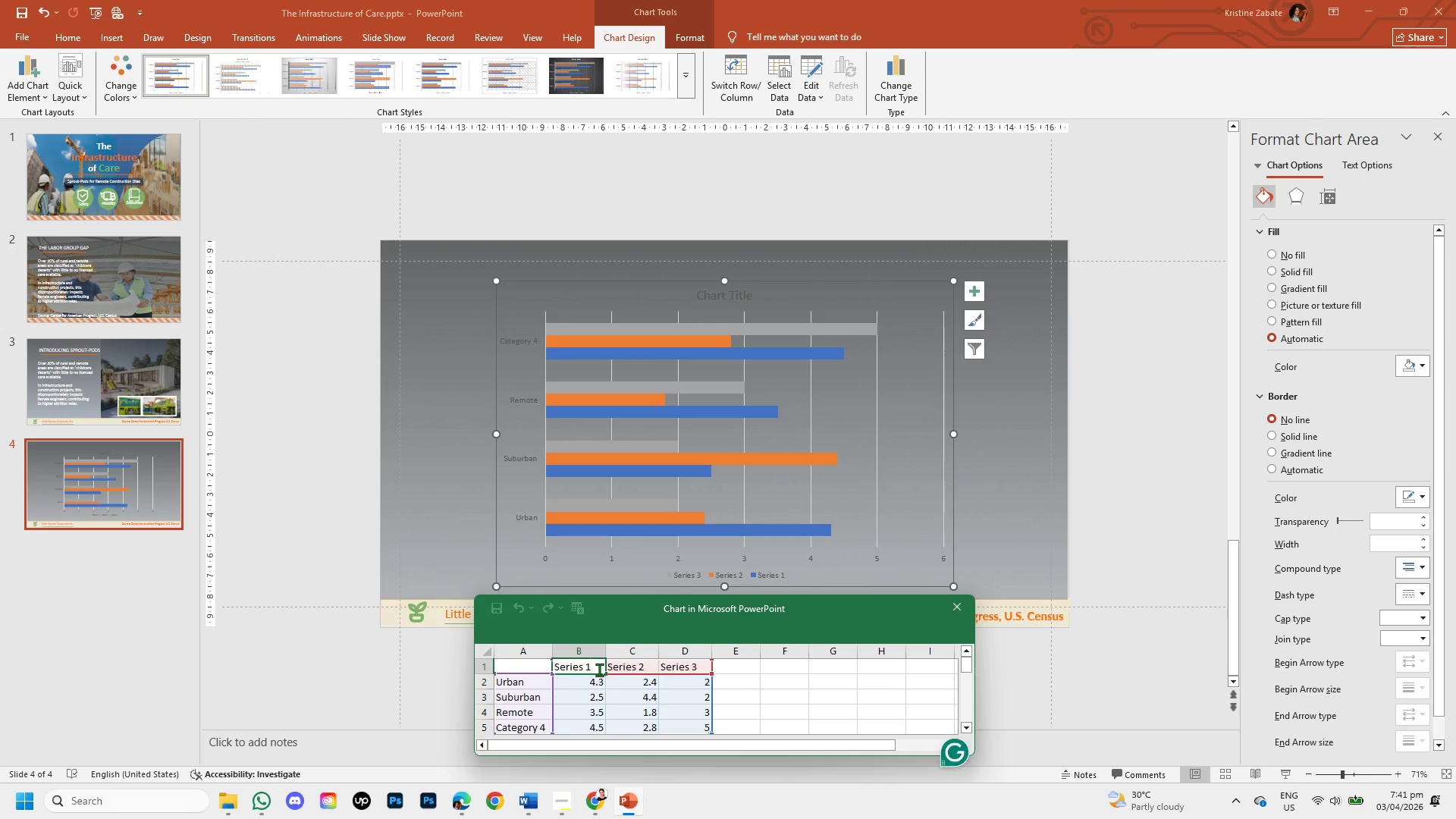 
key(Backspace)
 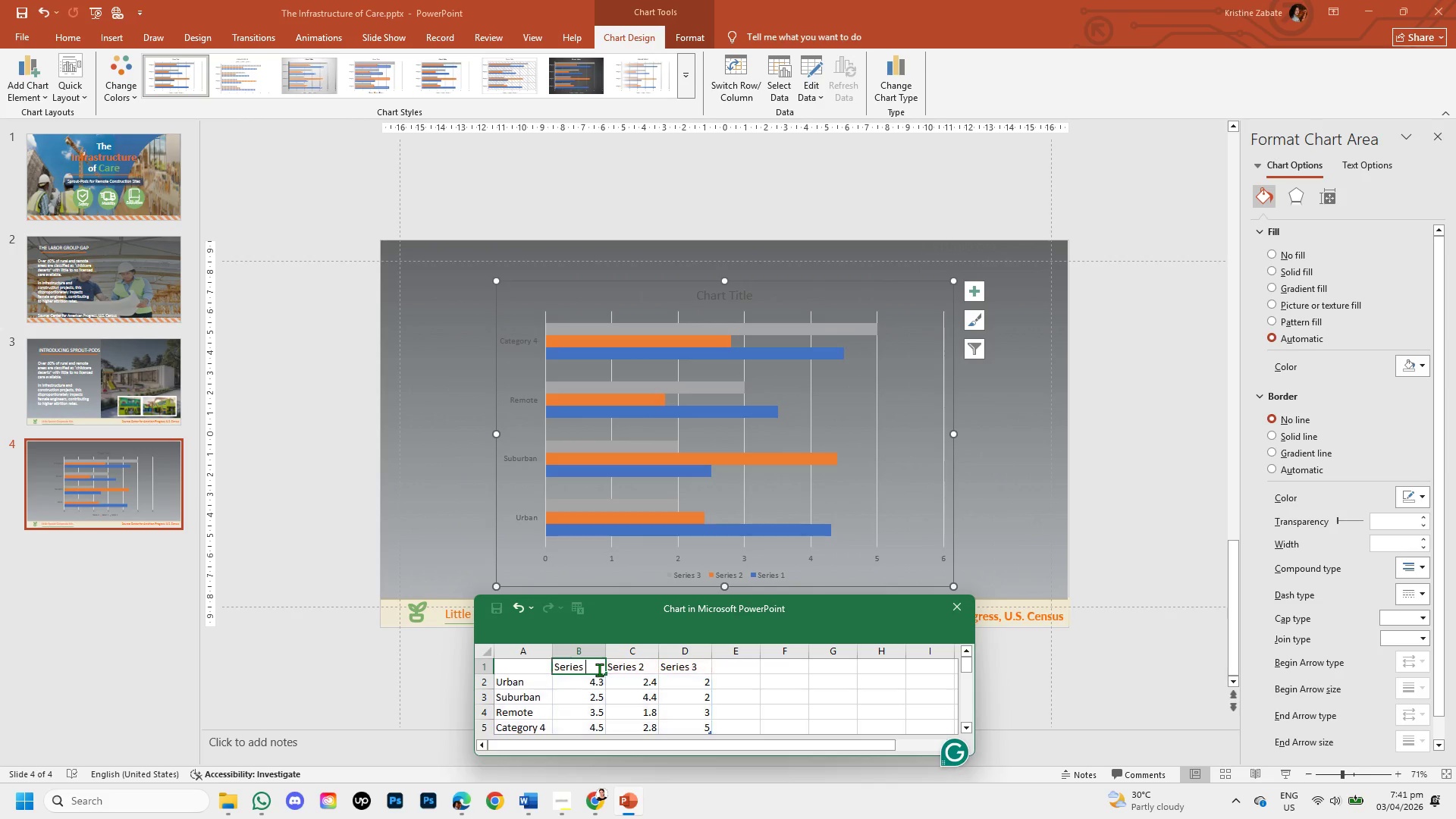 
key(Backspace)
 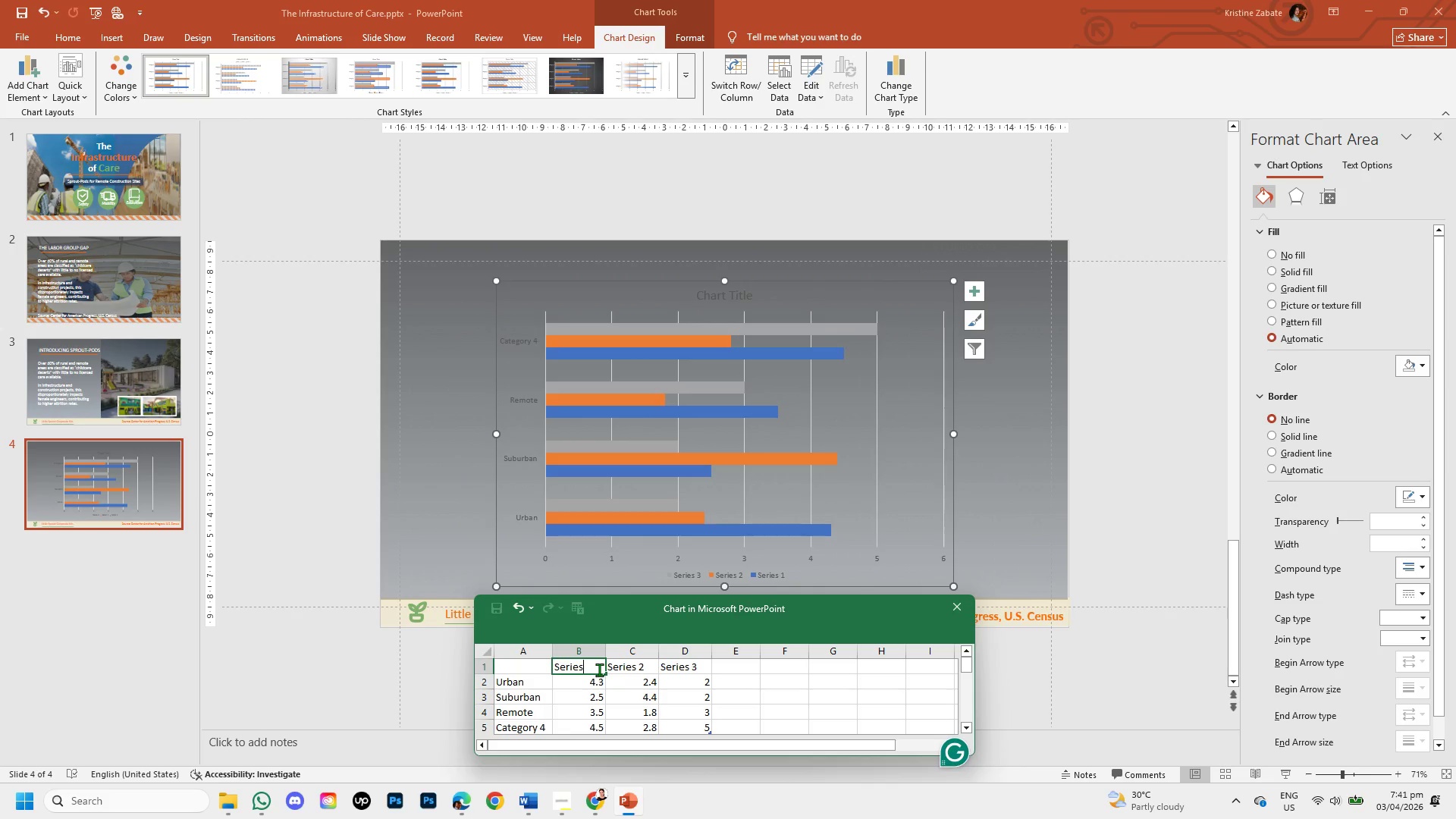 
key(Backspace)
 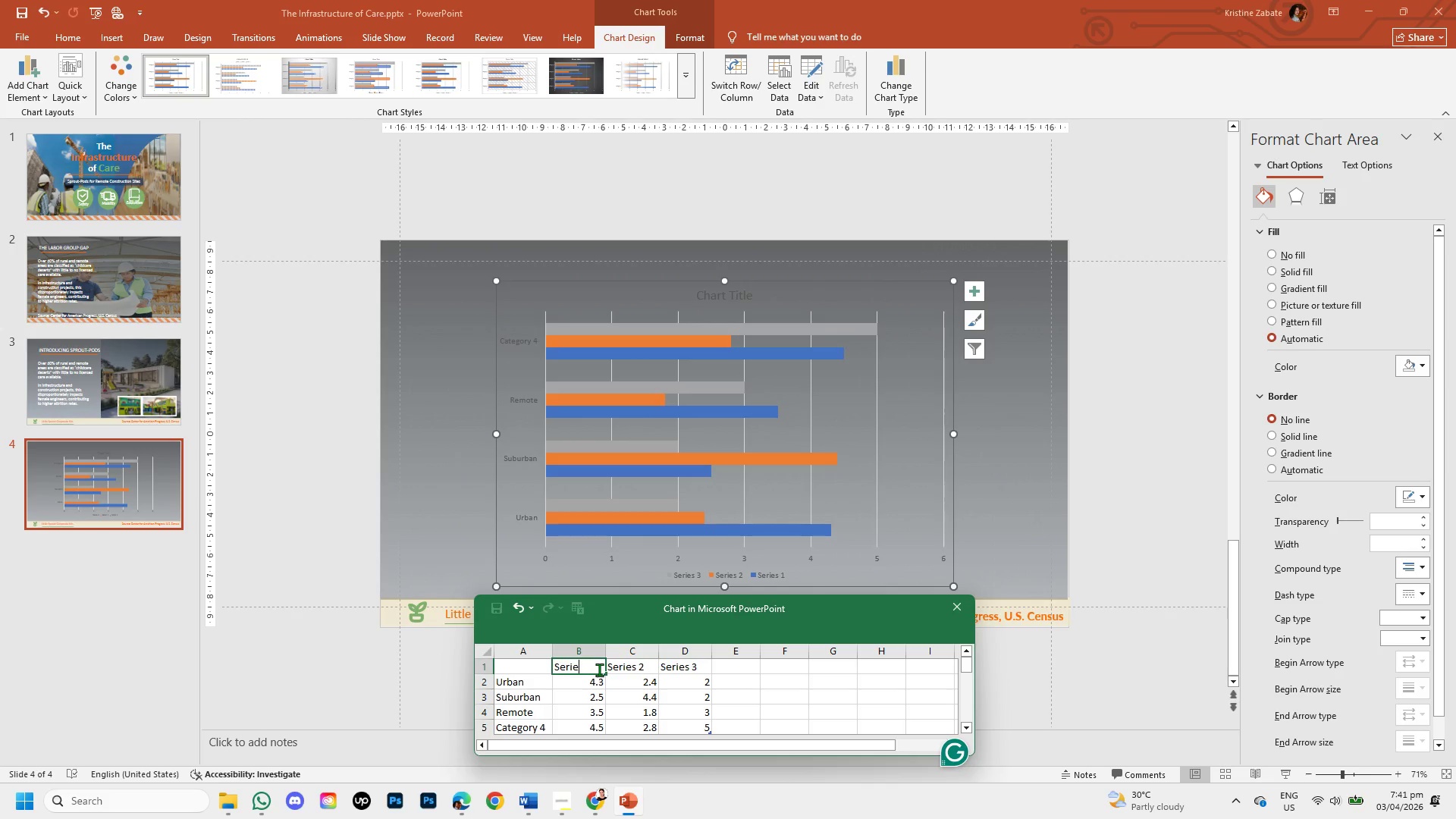 
key(Backspace)
 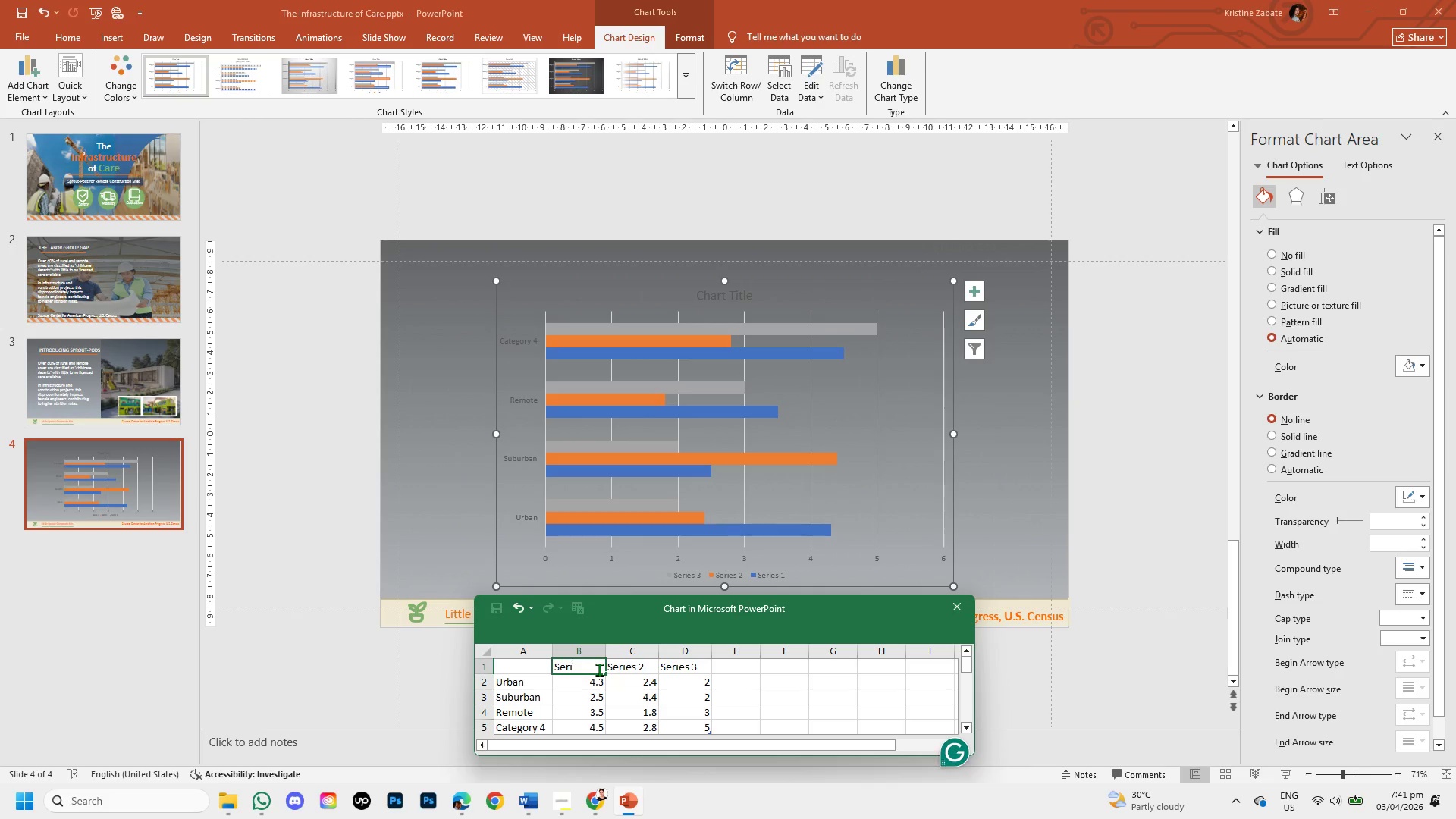 
key(Backspace)
 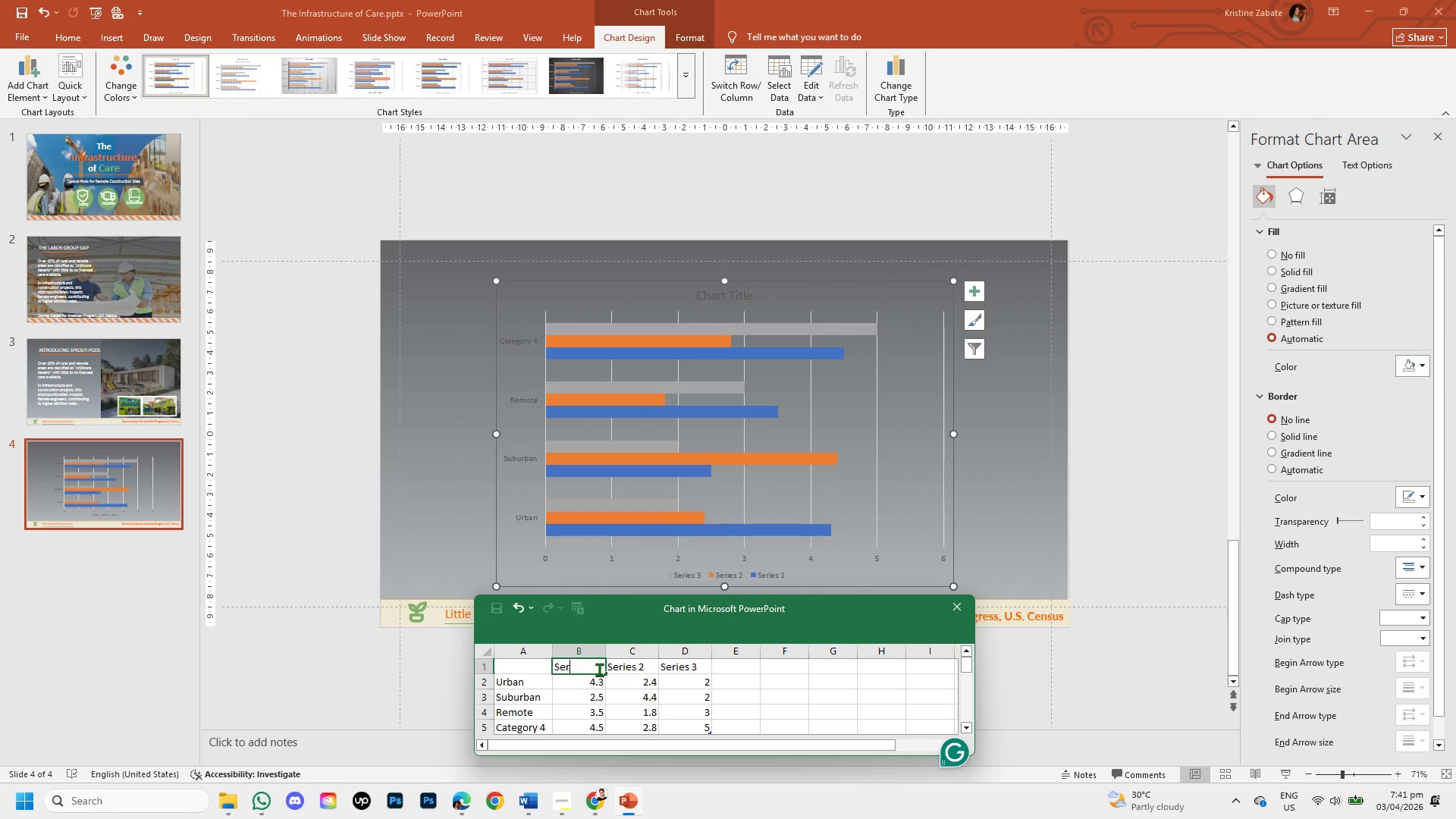 
key(Backspace)
 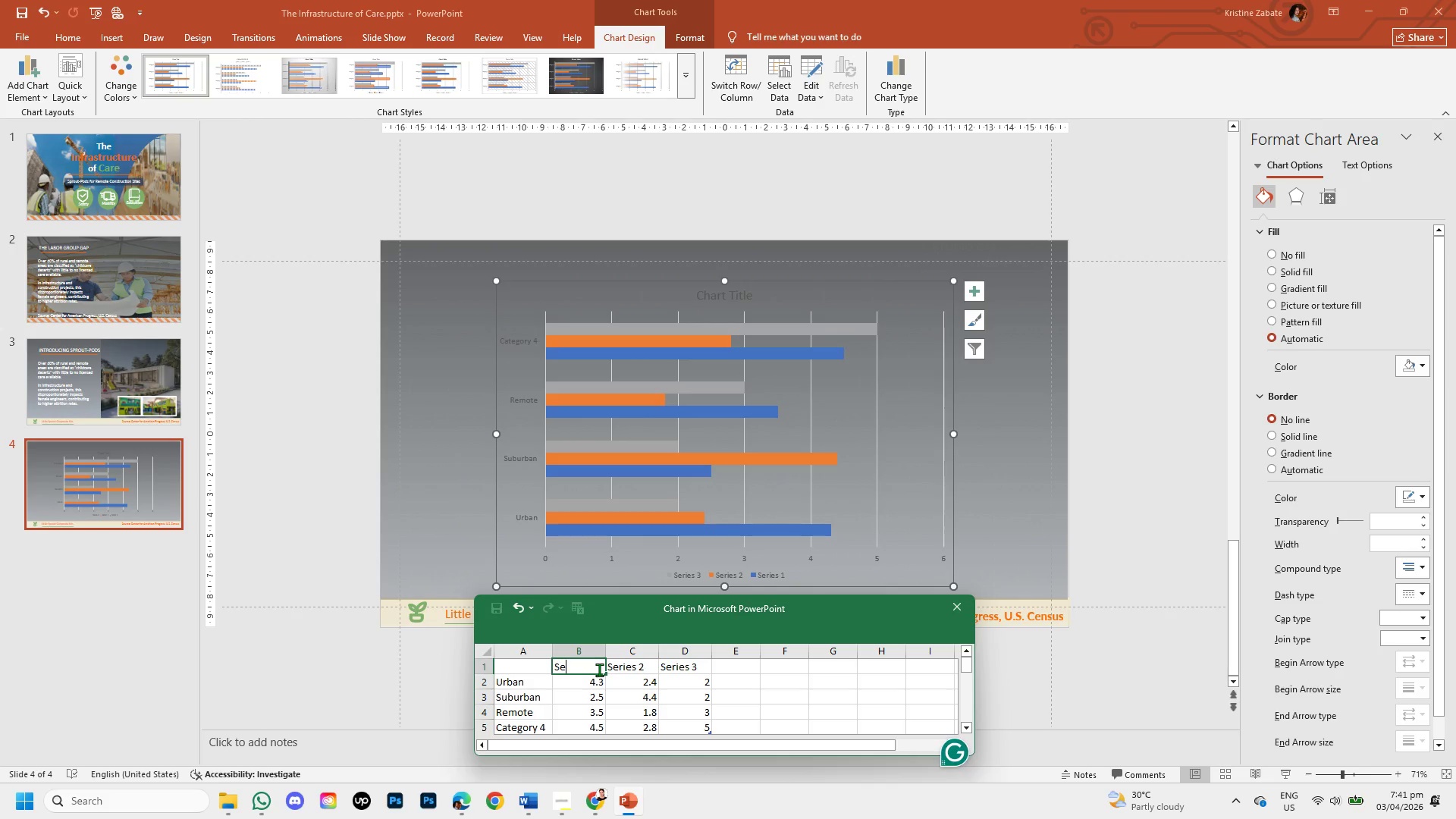 
key(Backspace)
 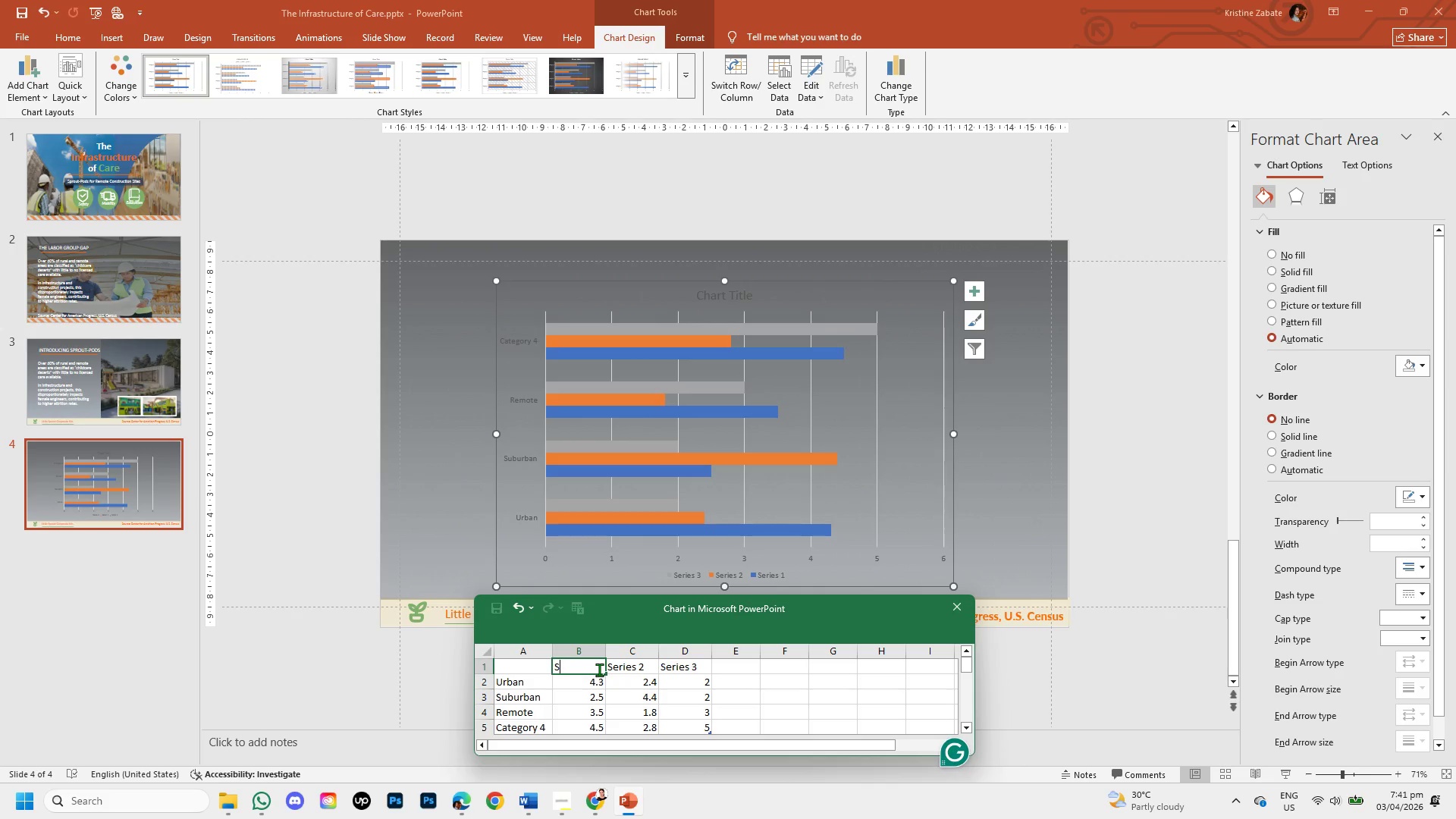 
key(Backspace)
 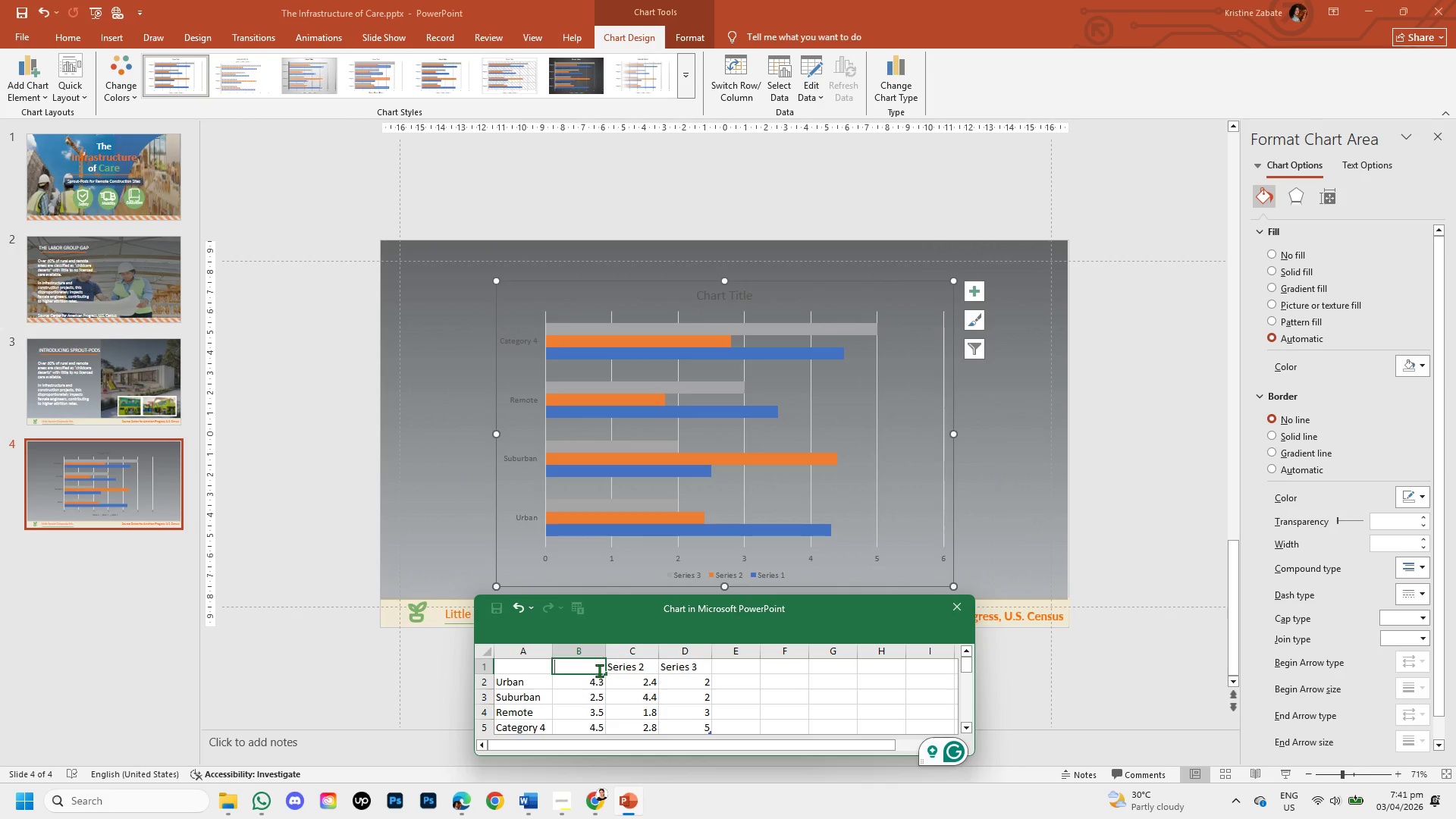 
wait(11.88)
 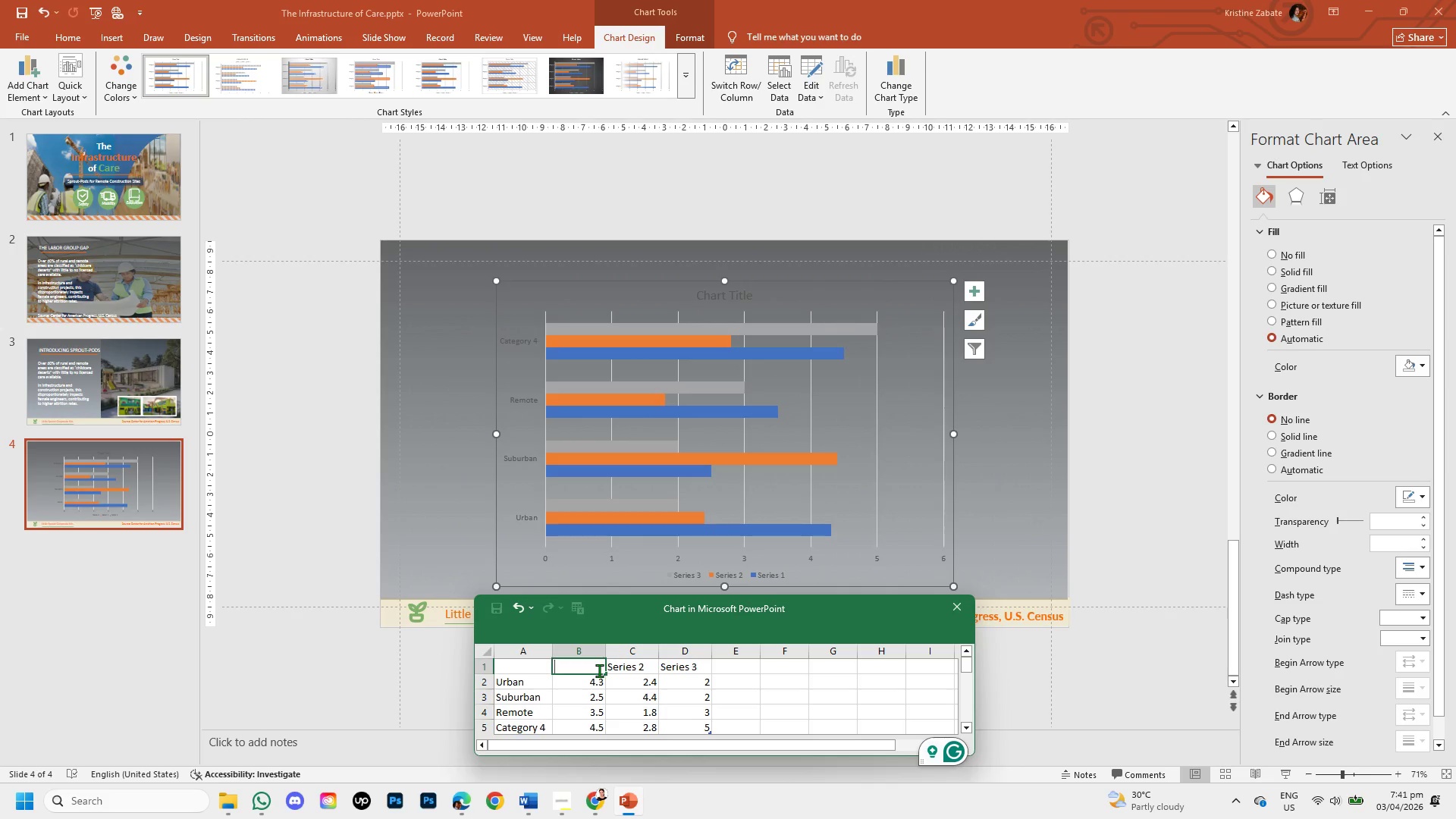 
type(Childcare Access (%))
 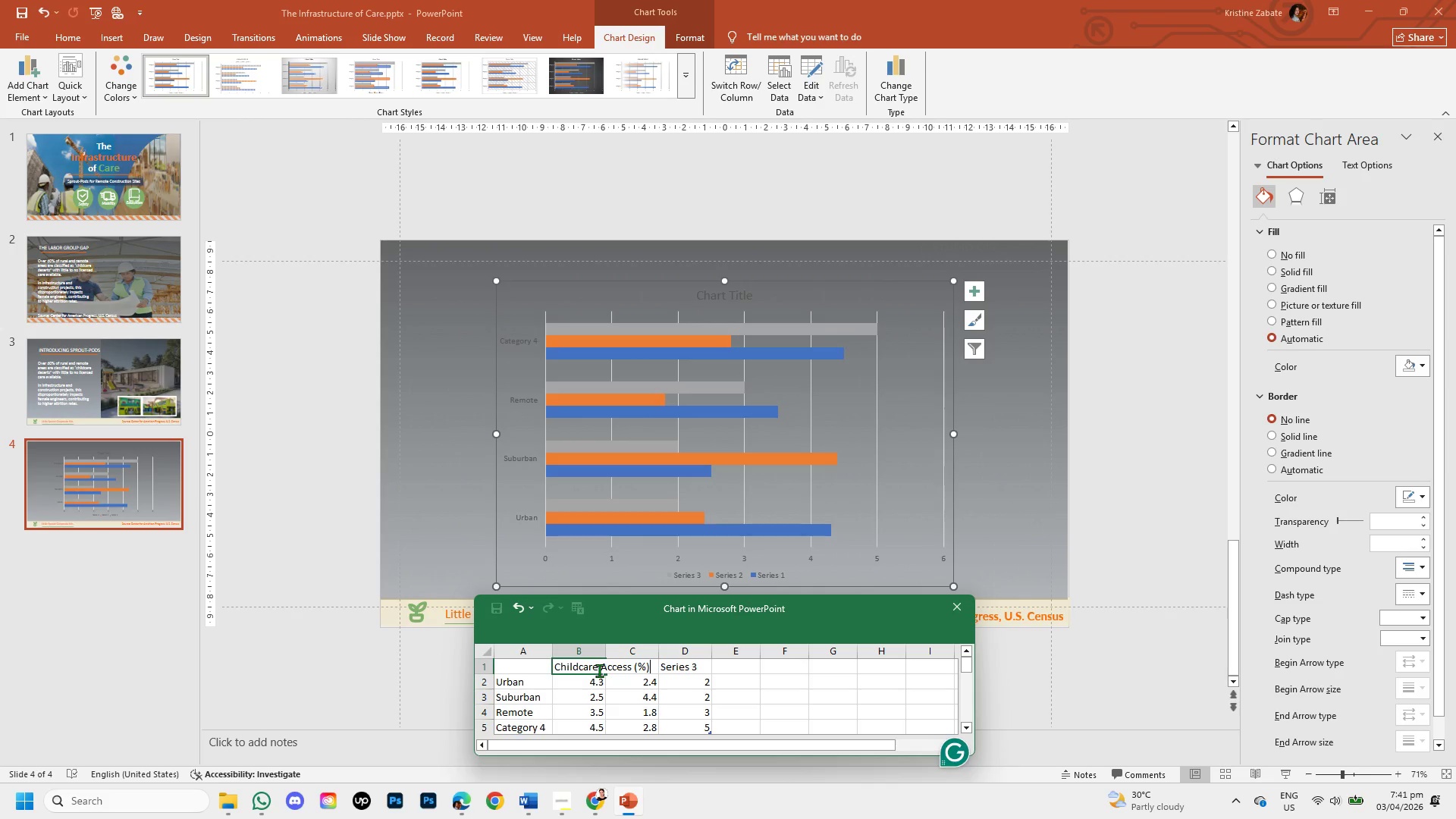 
wait(5.08)
 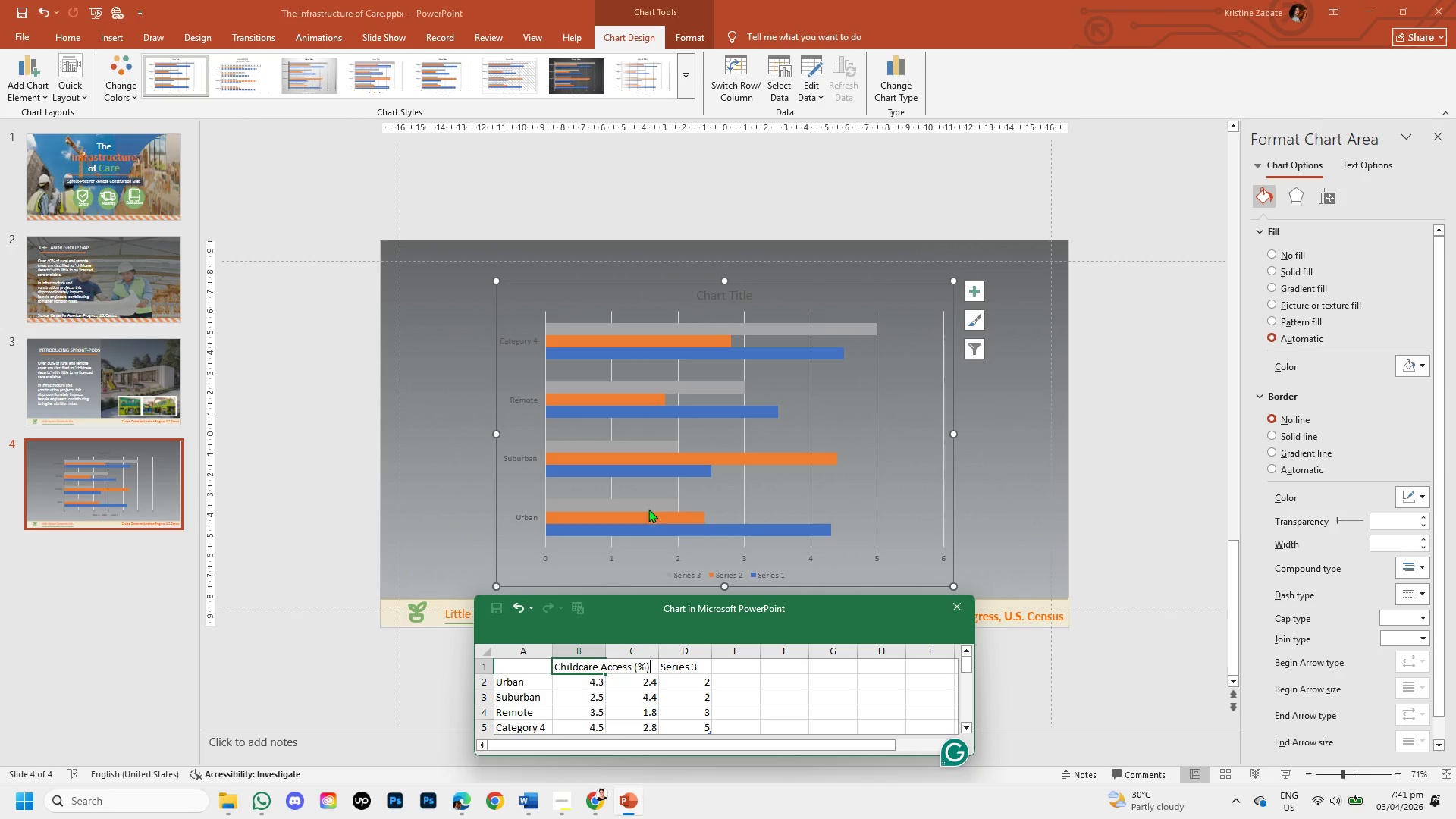 
left_click([770, 694])
 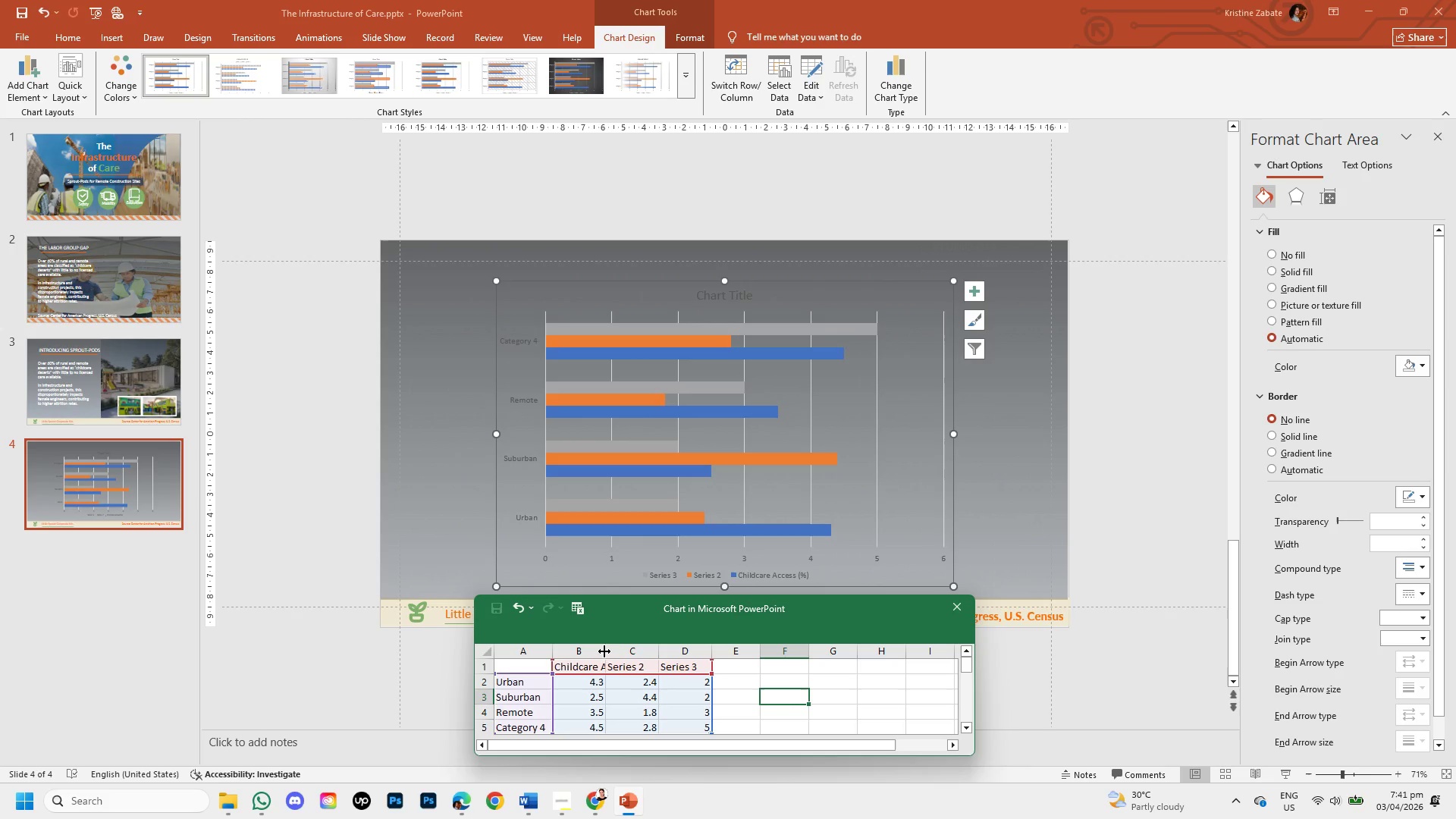 
left_click_drag(start_coordinate=[603, 651], to_coordinate=[648, 651])
 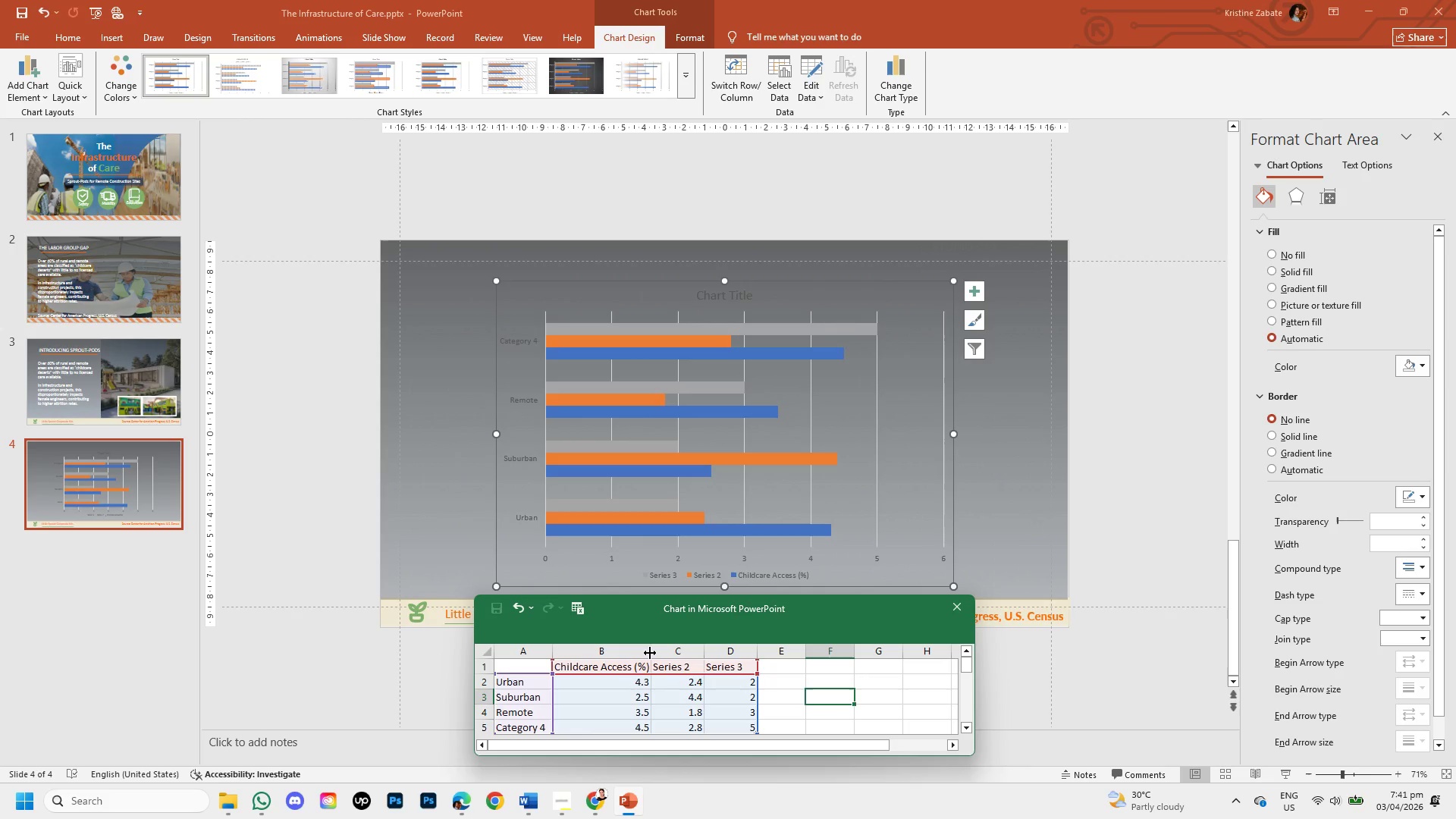 
left_click_drag(start_coordinate=[650, 653], to_coordinate=[661, 651])
 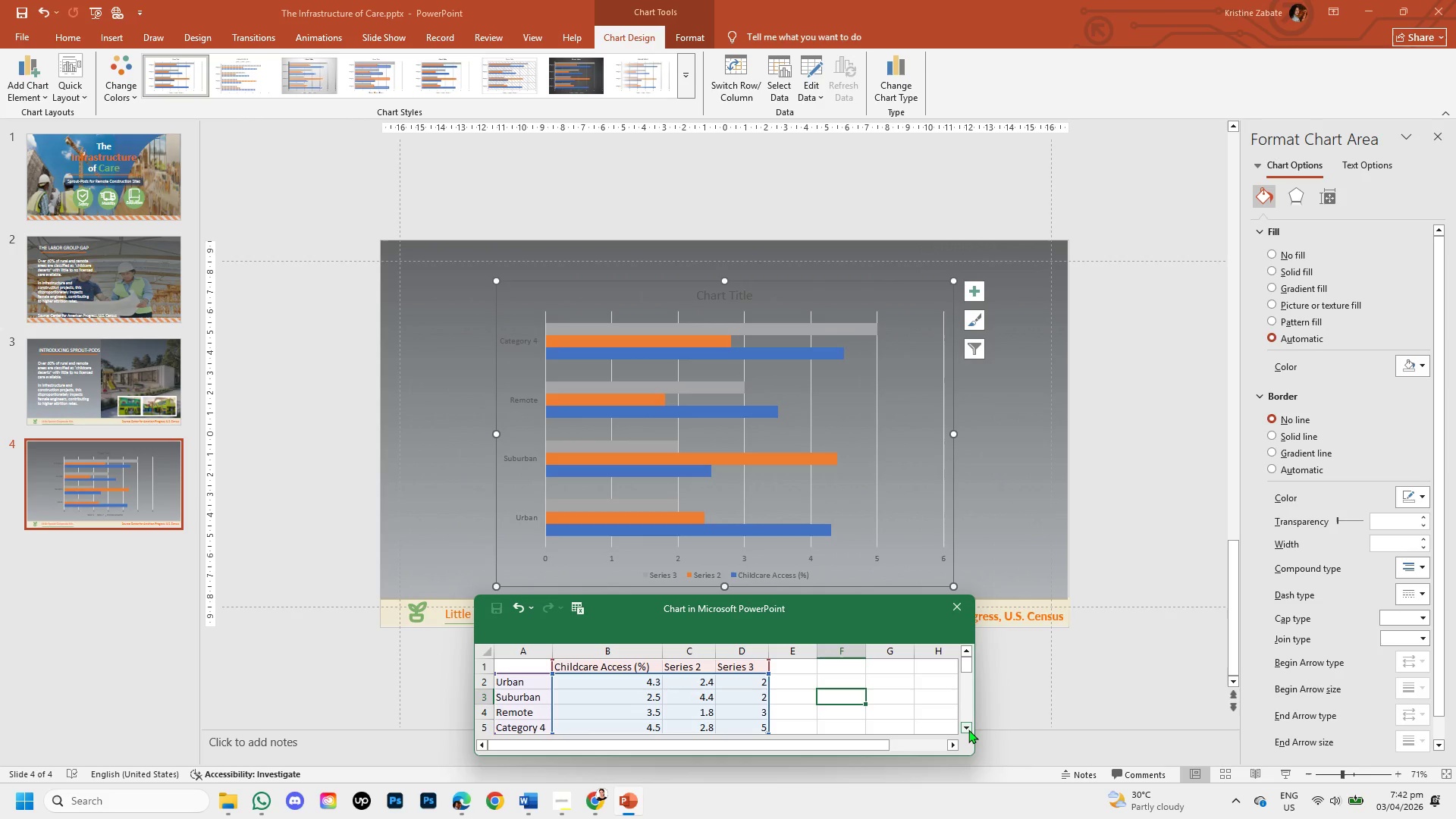 
double_click([968, 730])
 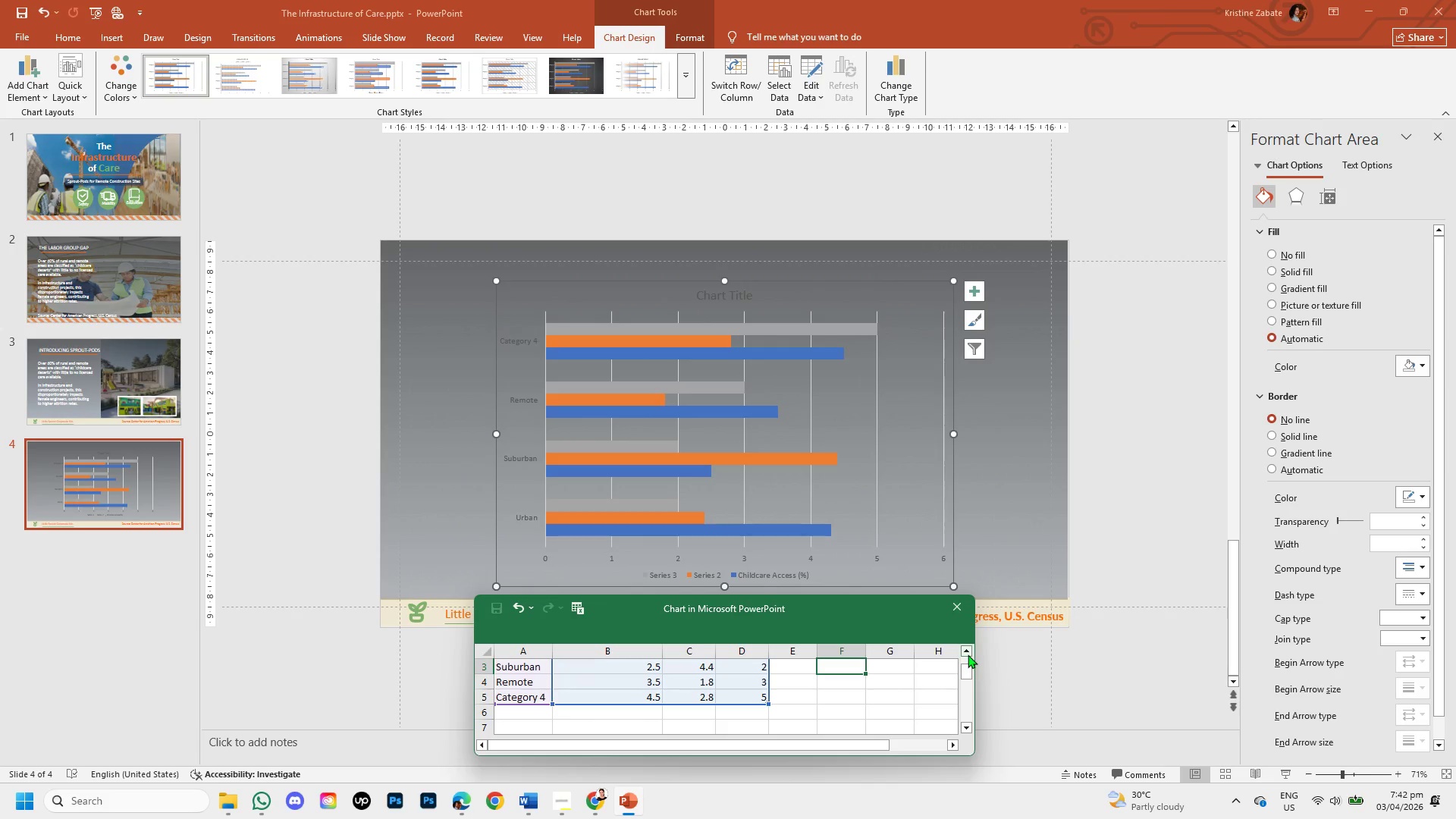 
double_click([968, 654])
 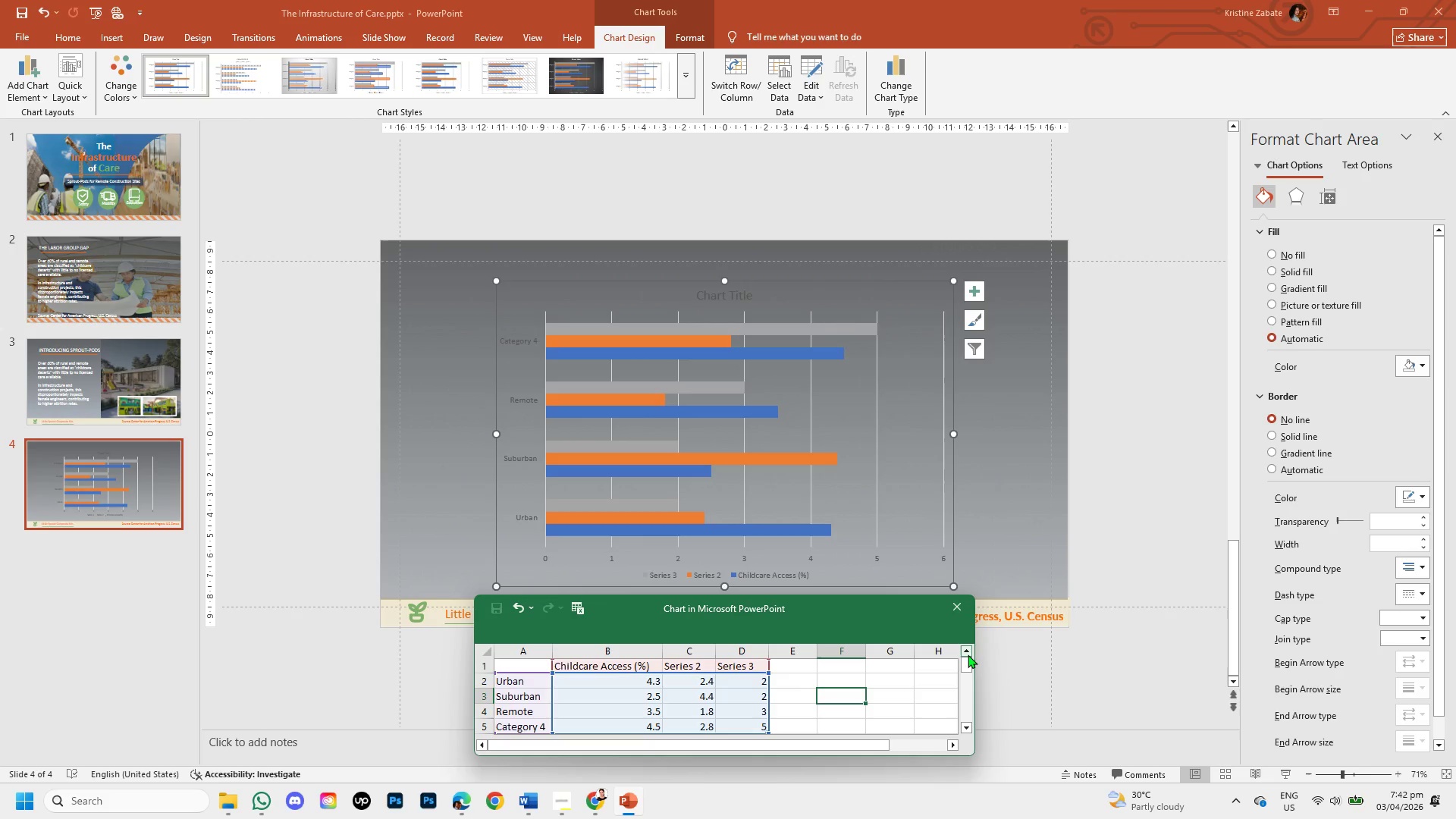 
triple_click([968, 654])
 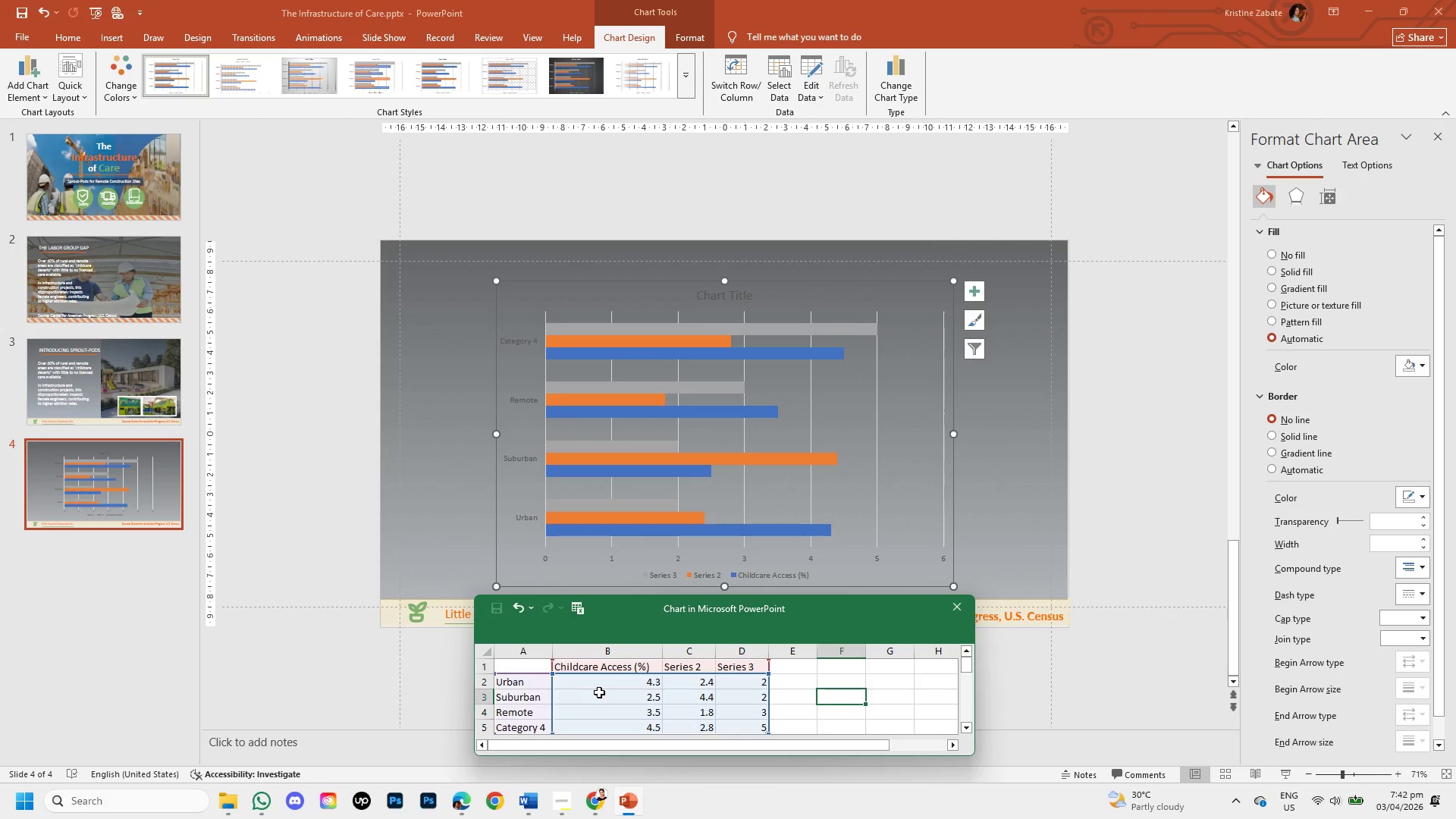 
wait(12.8)
 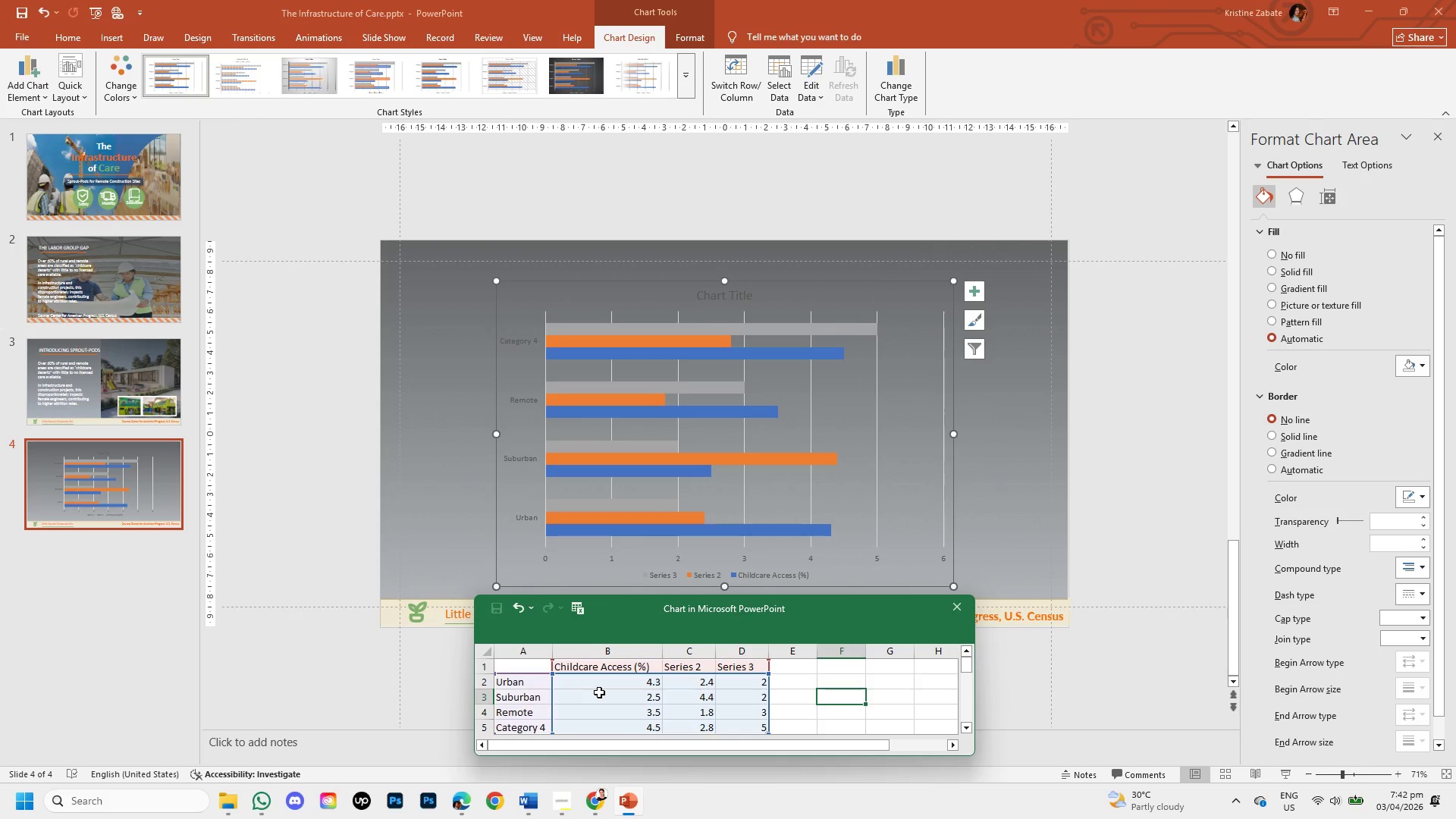 
double_click([526, 668])
 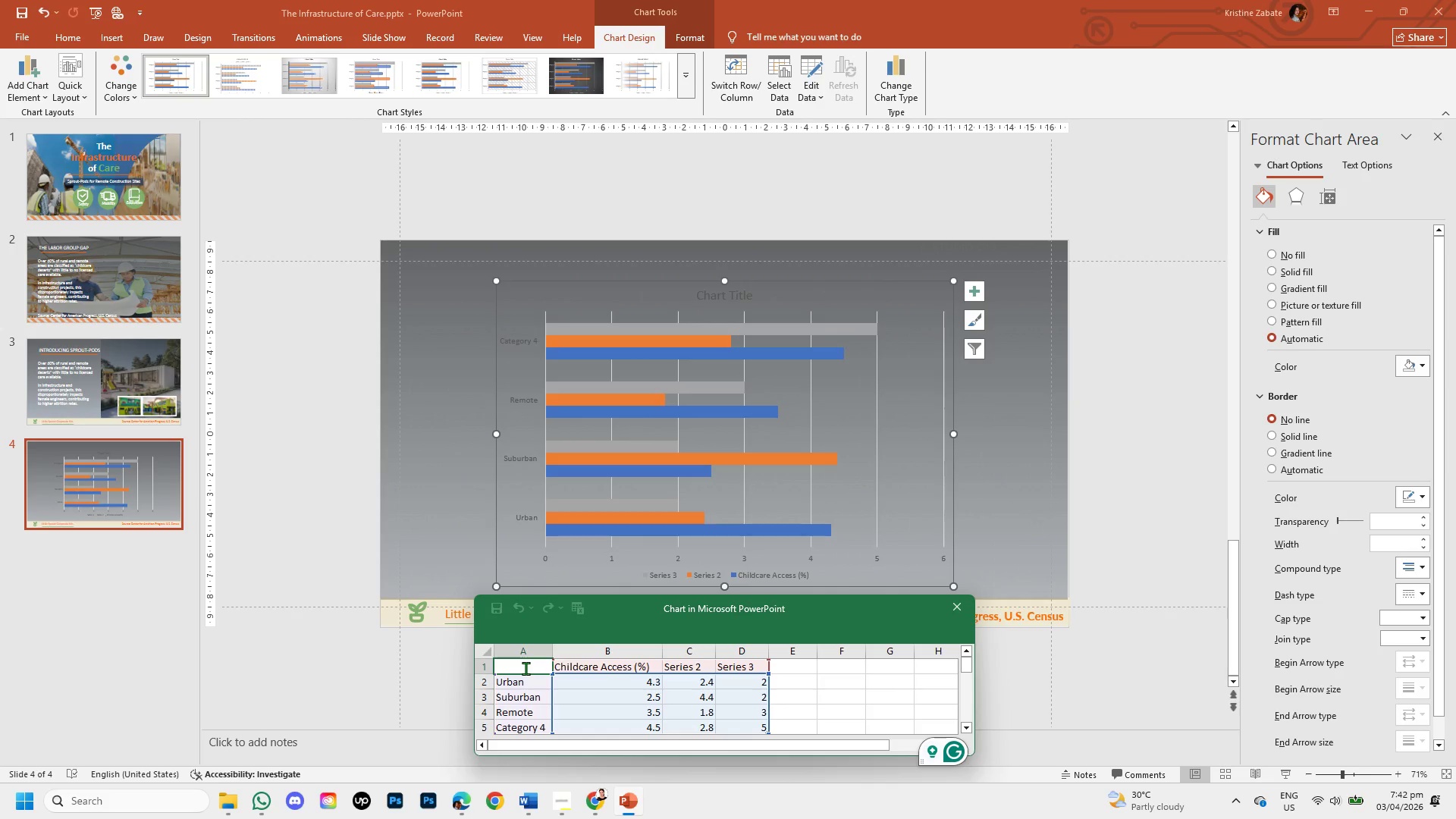 
wait(5.55)
 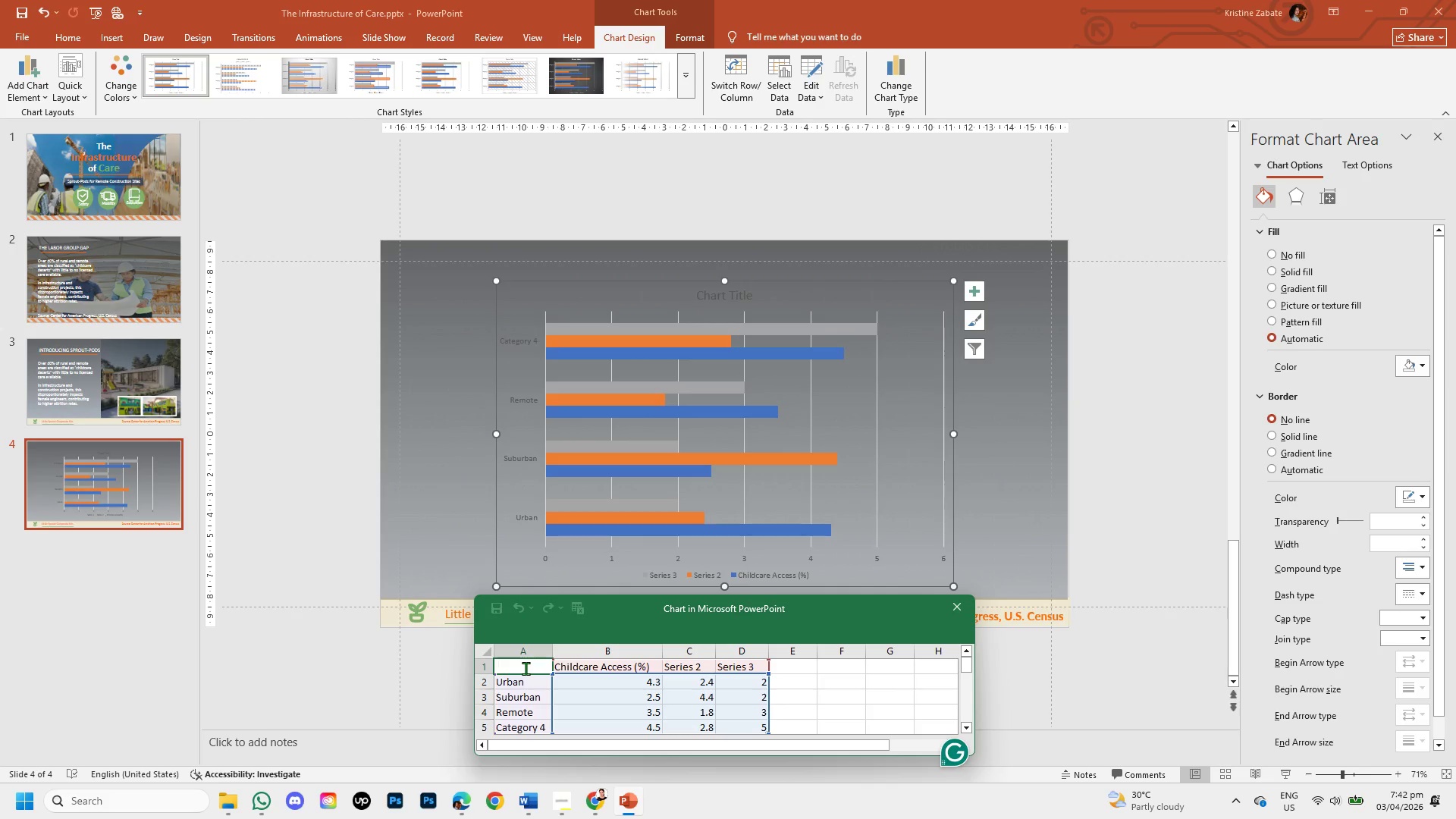 
type(Region Type)
 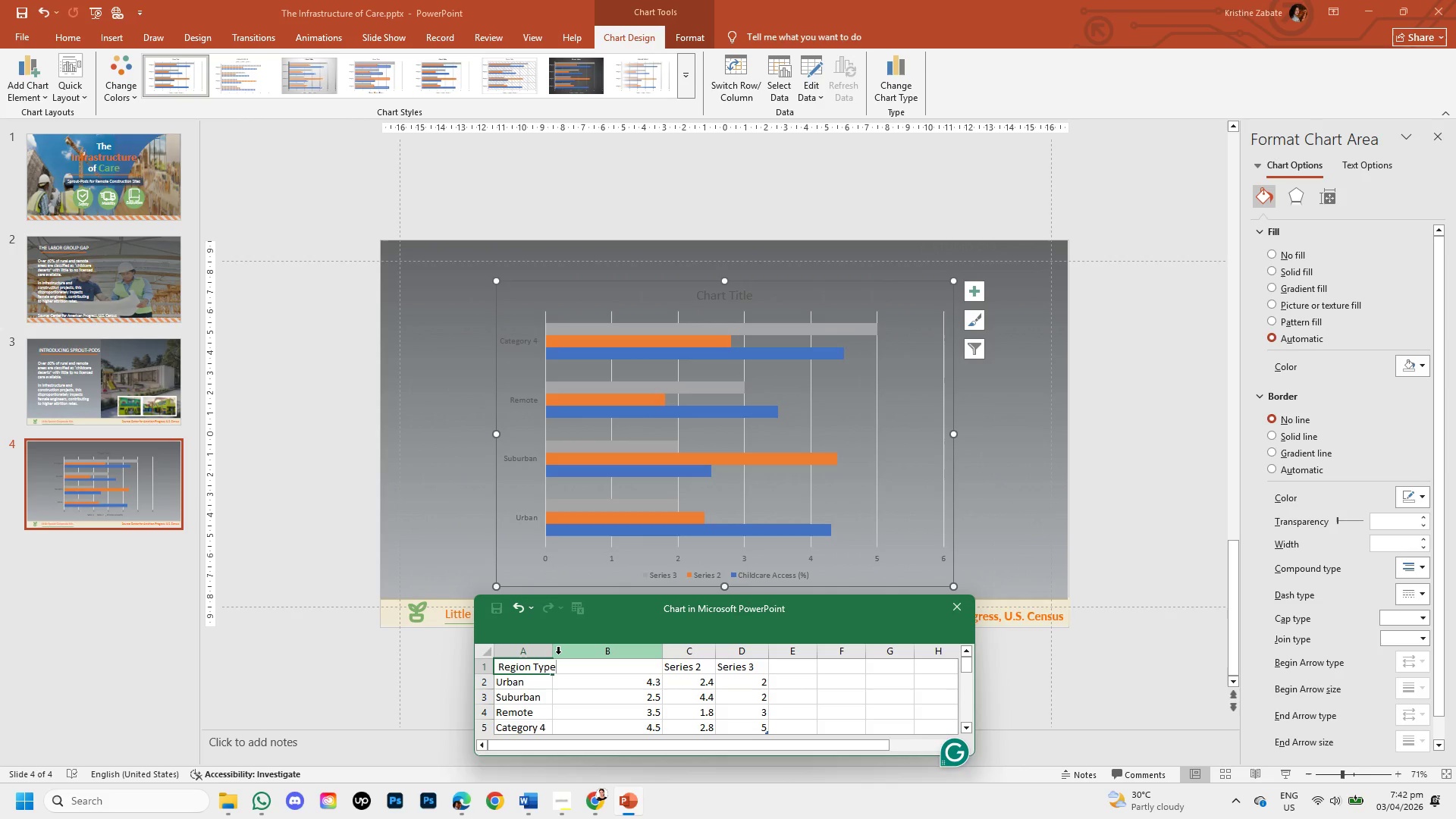 
left_click([855, 695])
 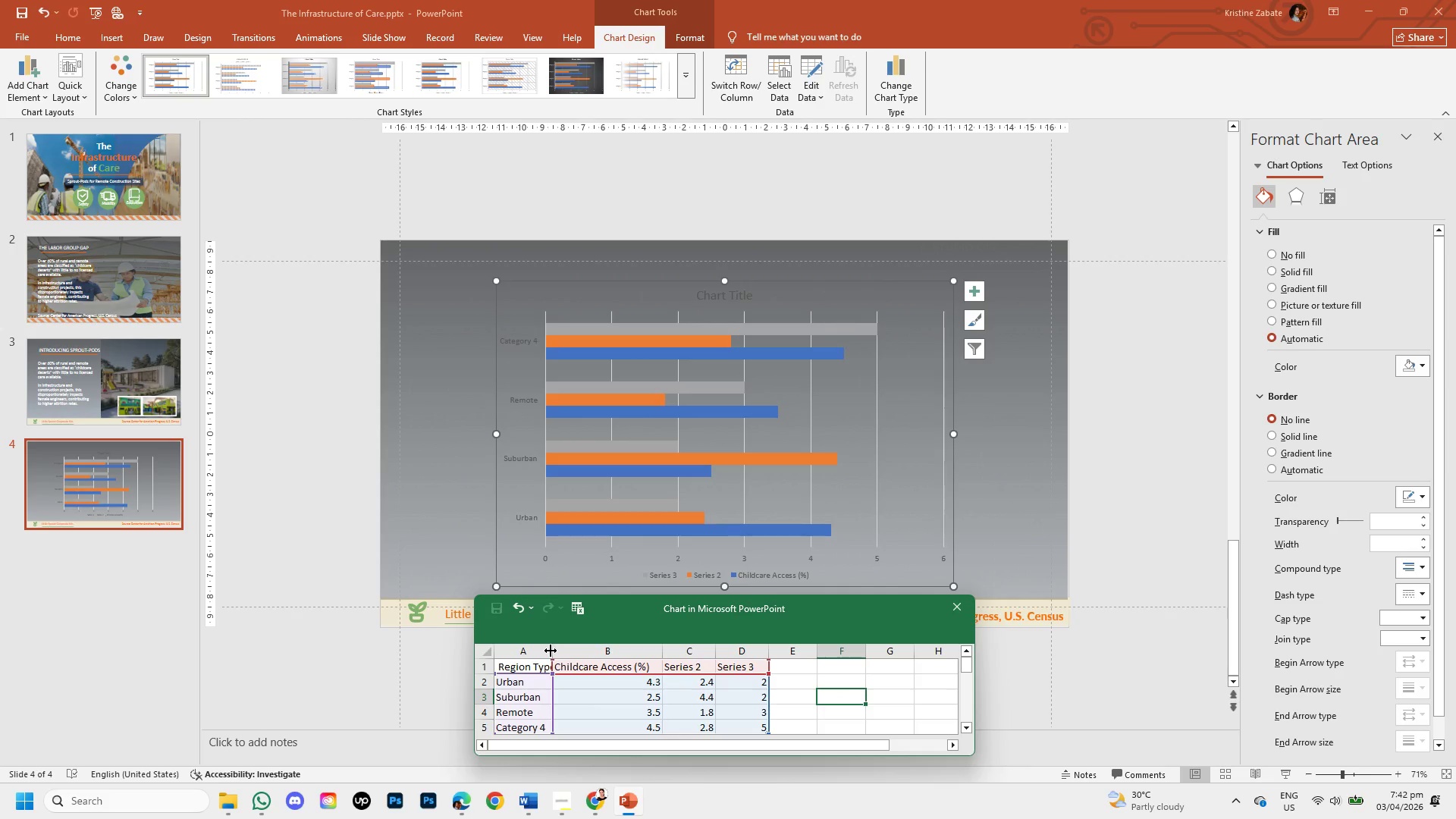 
left_click_drag(start_coordinate=[551, 651], to_coordinate=[571, 651])
 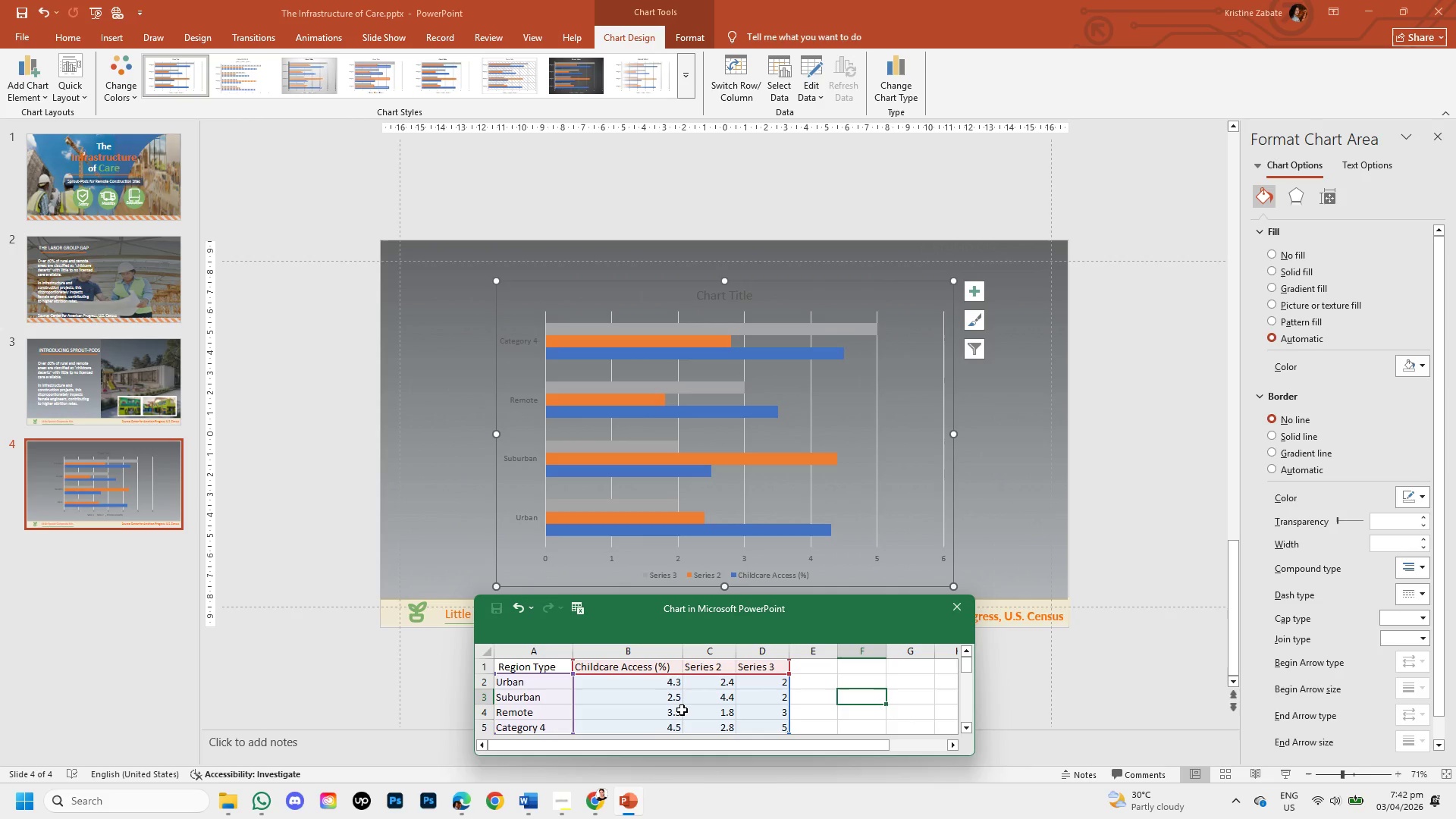 
scroll: coordinate [682, 710], scroll_direction: down, amount: 1.0
 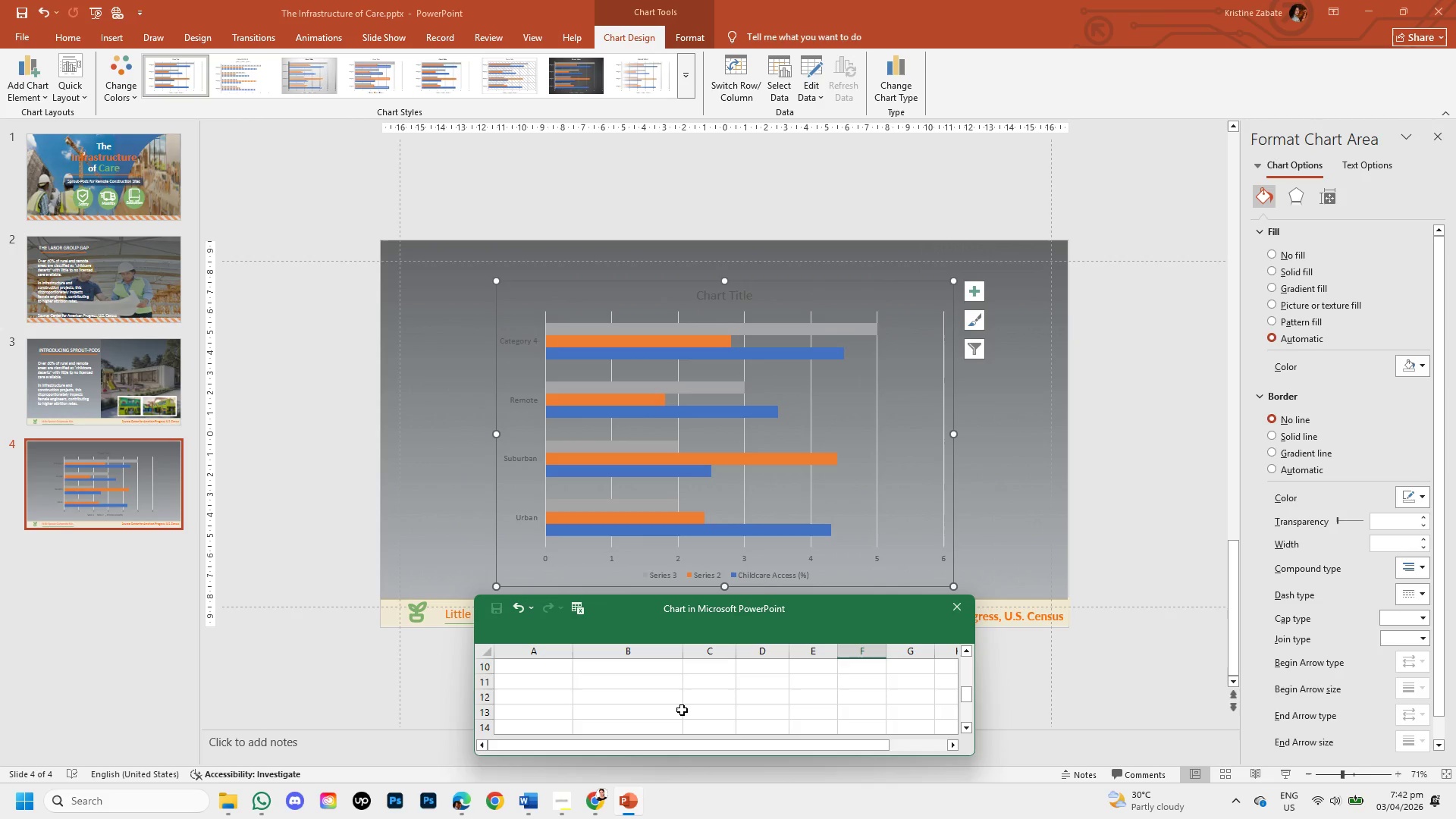 
scroll: coordinate [682, 710], scroll_direction: up, amount: 1.0
 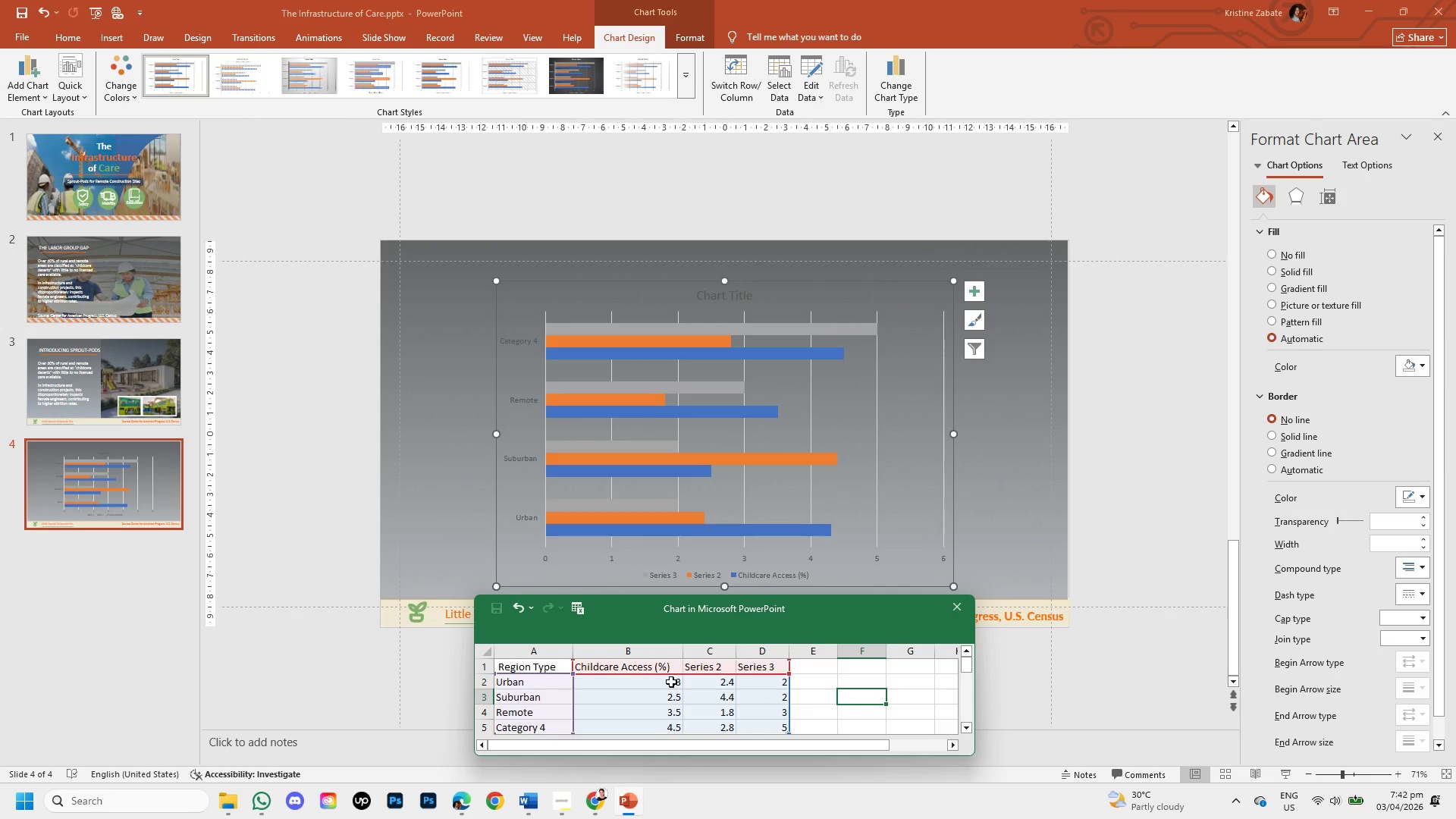 
wait(11.02)
 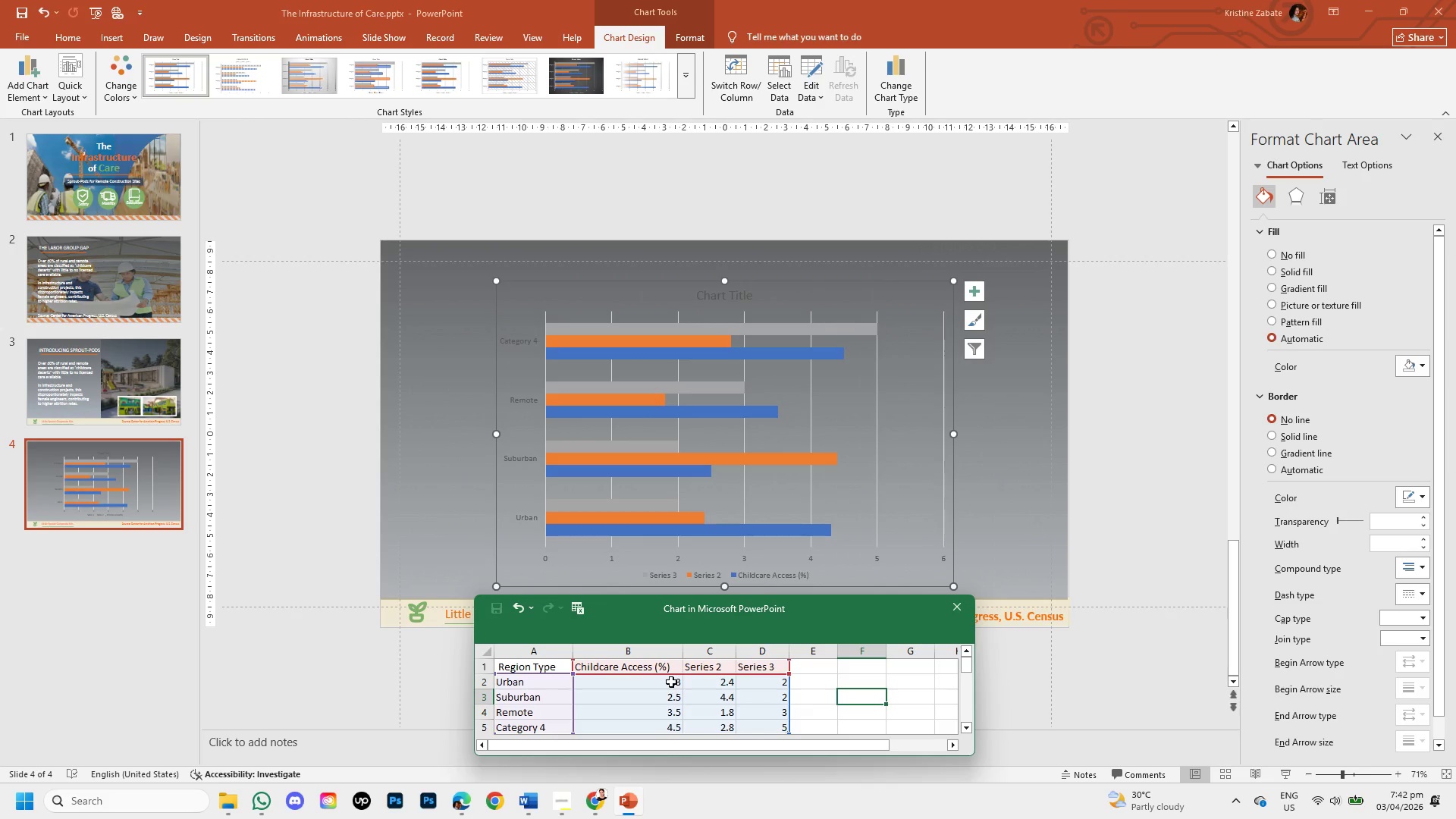 
left_click([667, 682])
 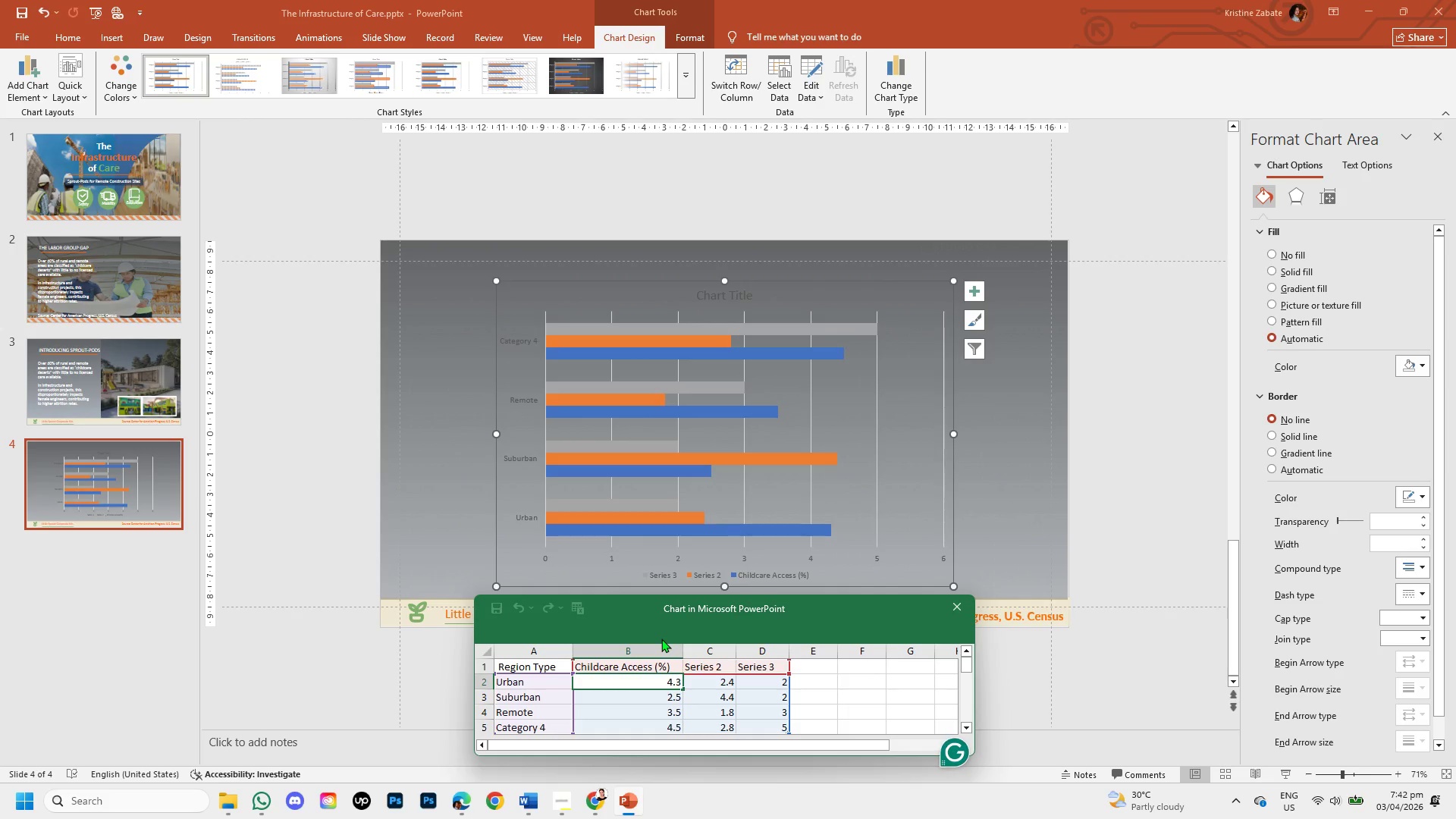 
wait(6.45)
 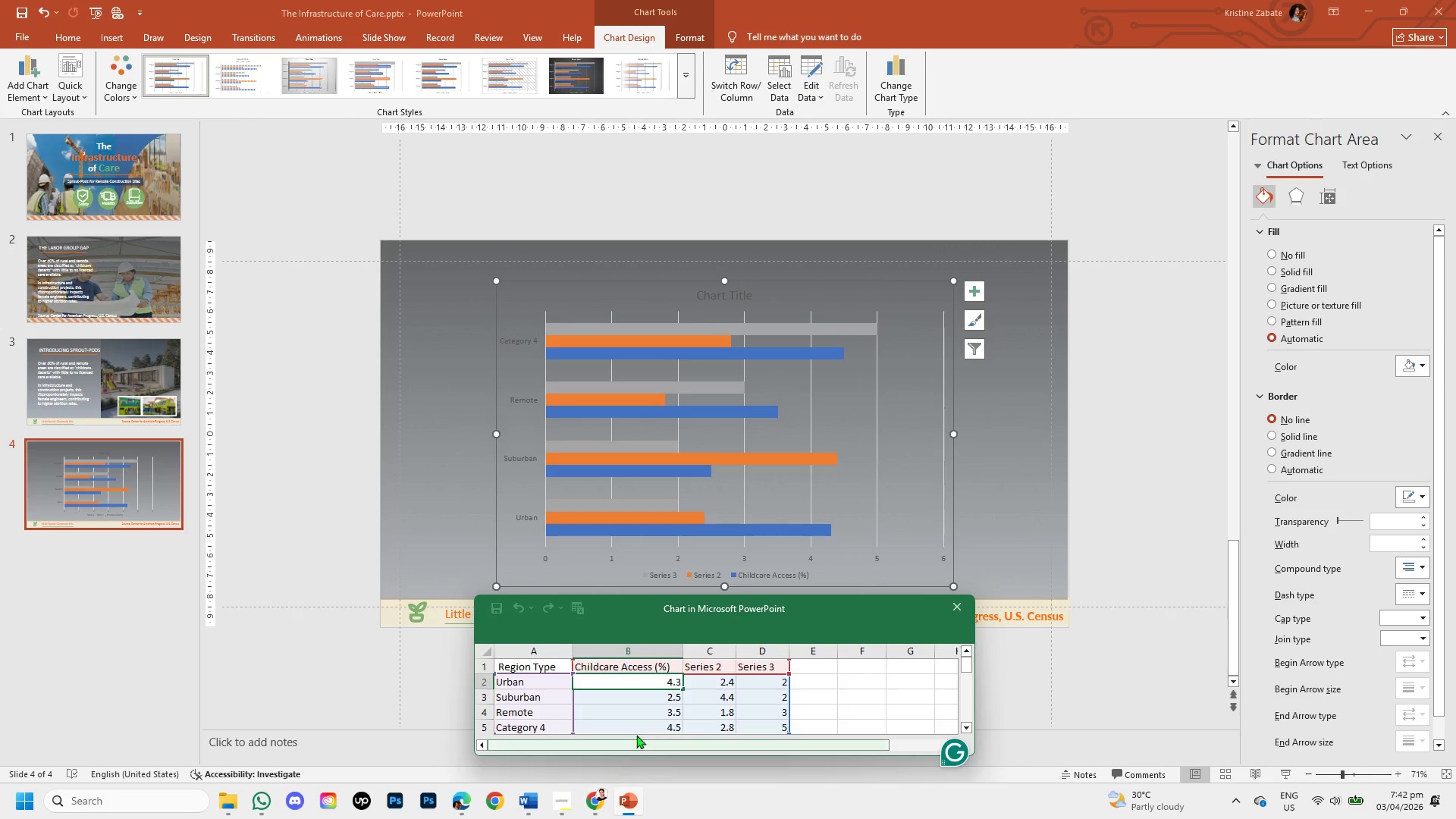 
left_click_drag(start_coordinate=[669, 682], to_coordinate=[689, 688])
 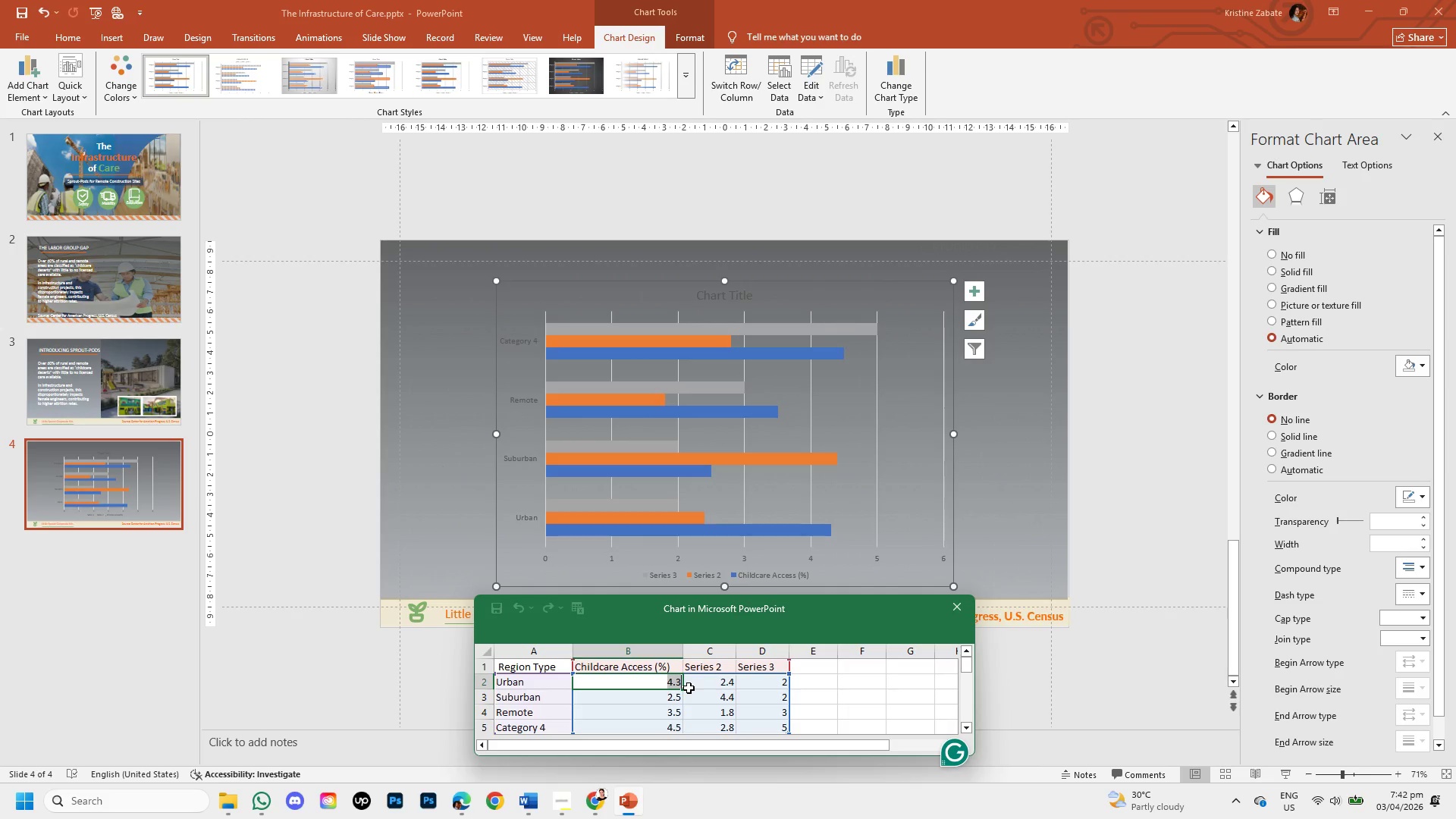 
key(Backspace)
 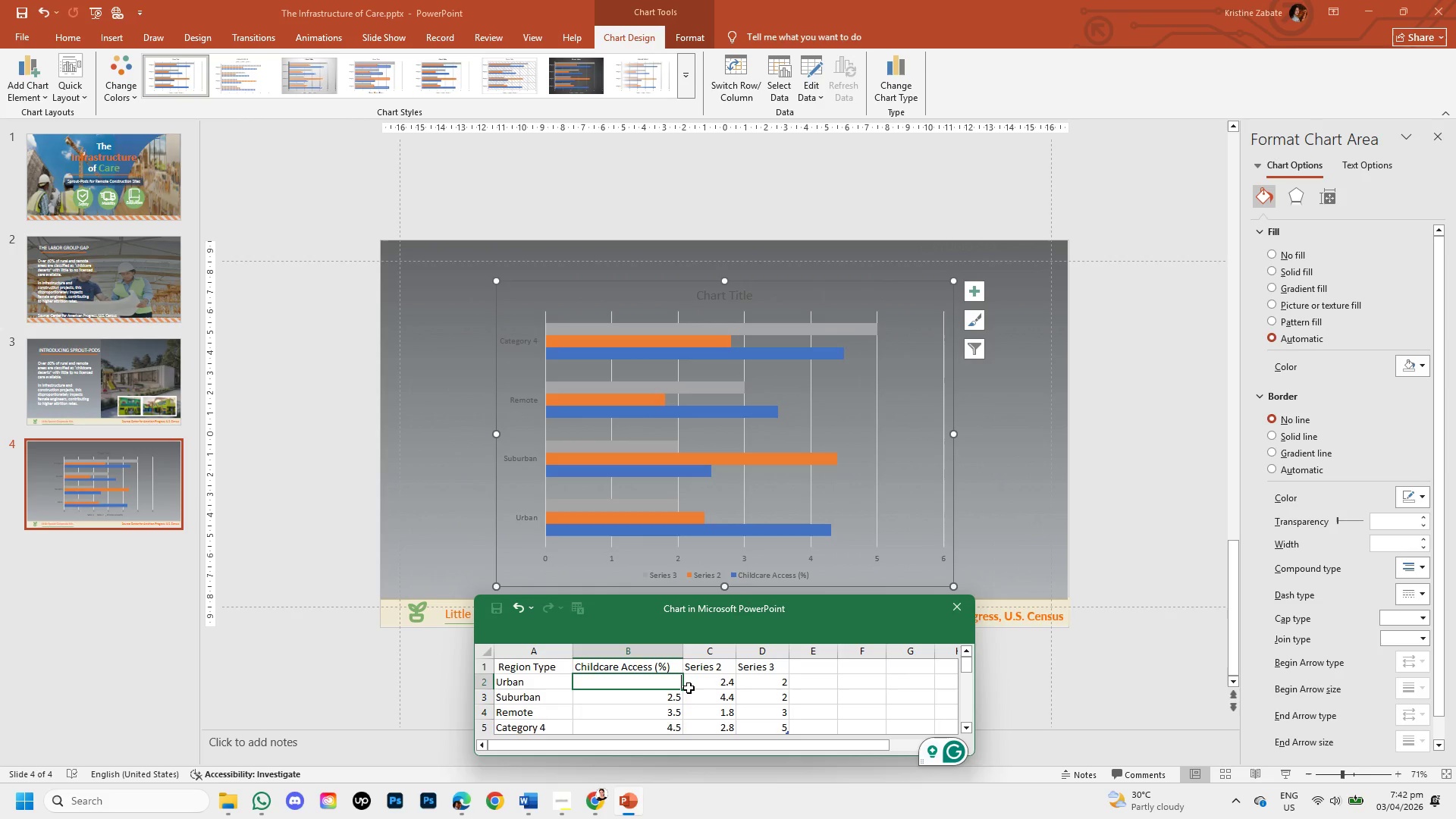 
key(Numpad7)
 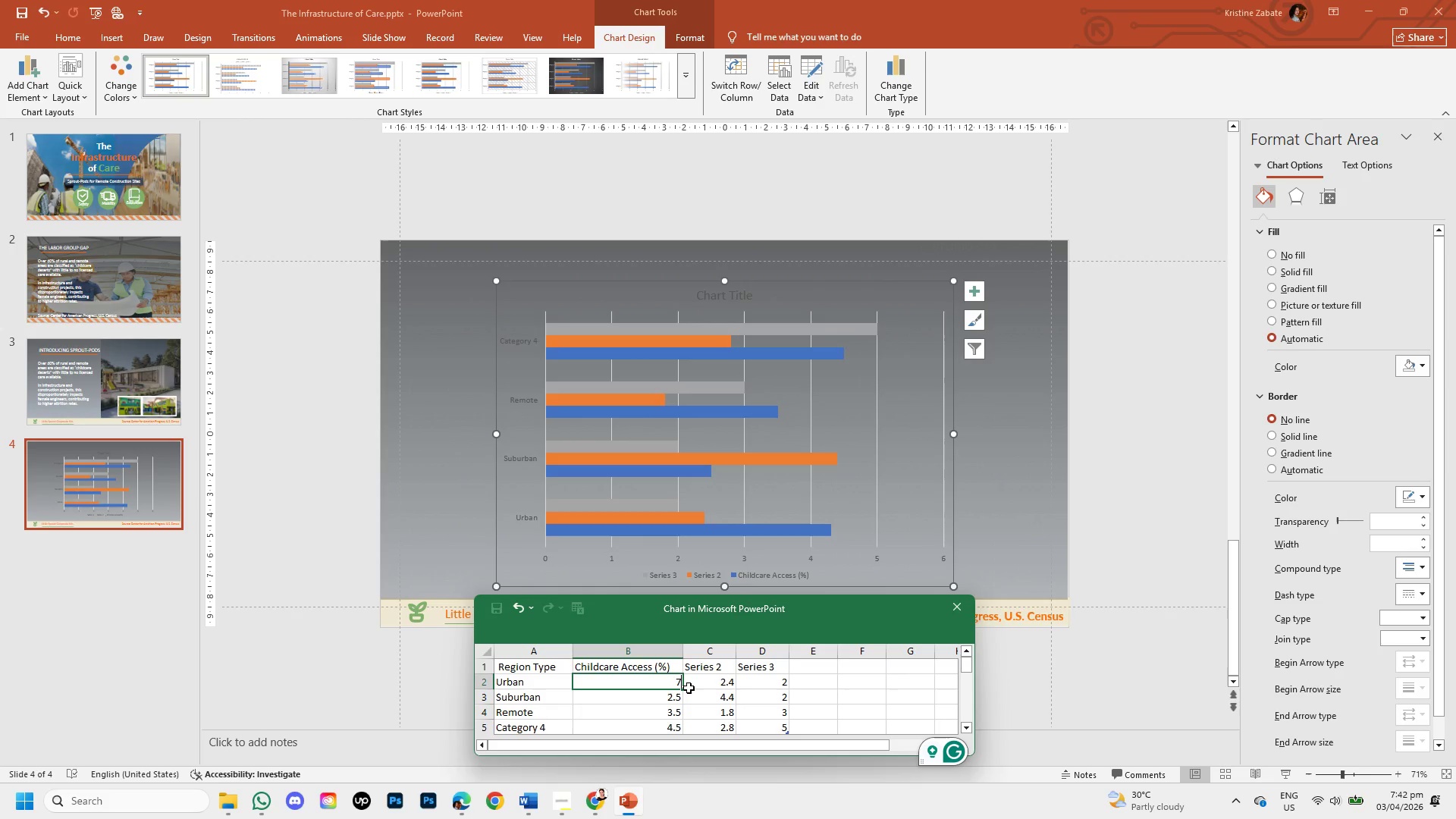 
key(Numpad8)
 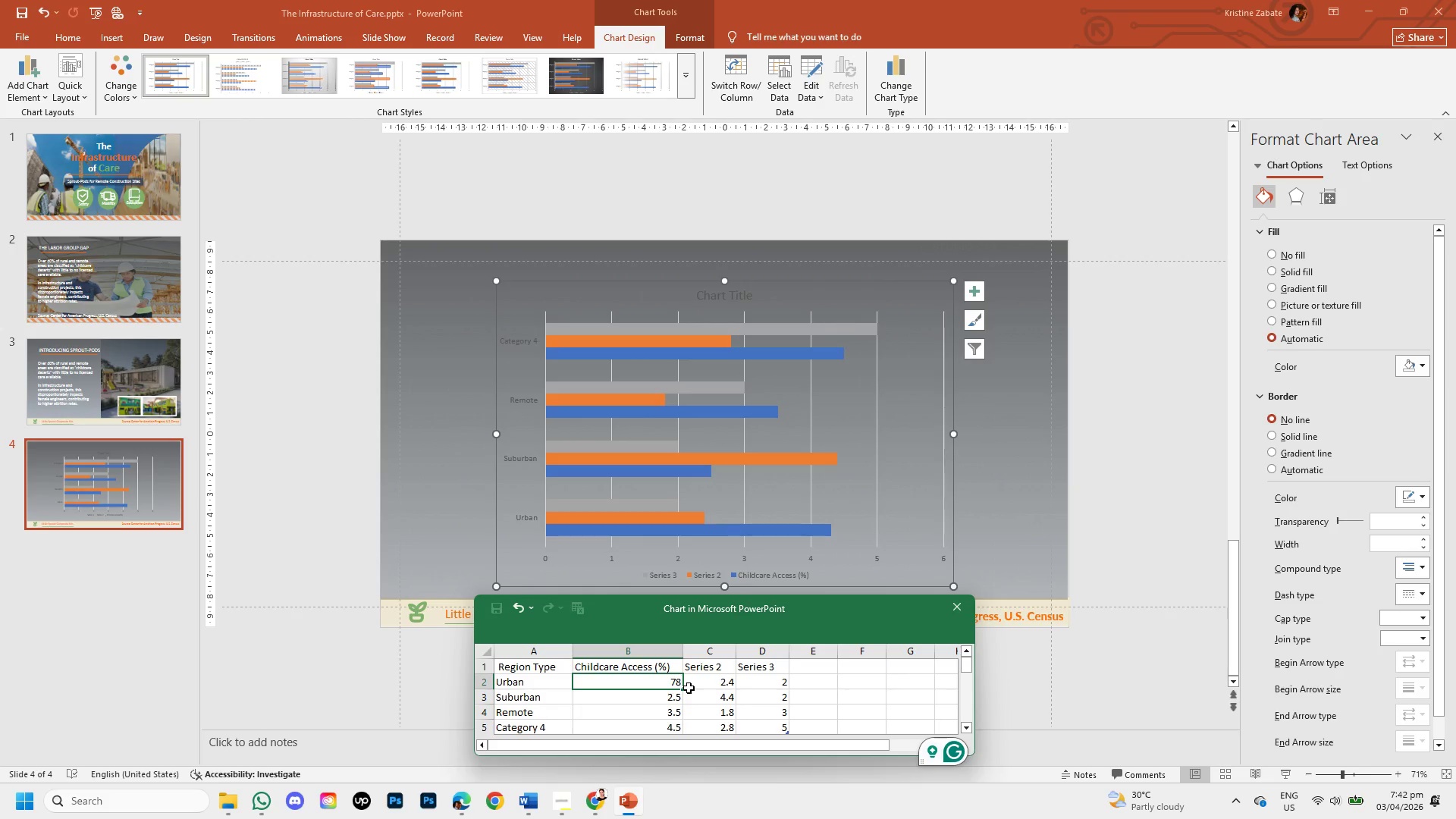 
key(Shift+5)
 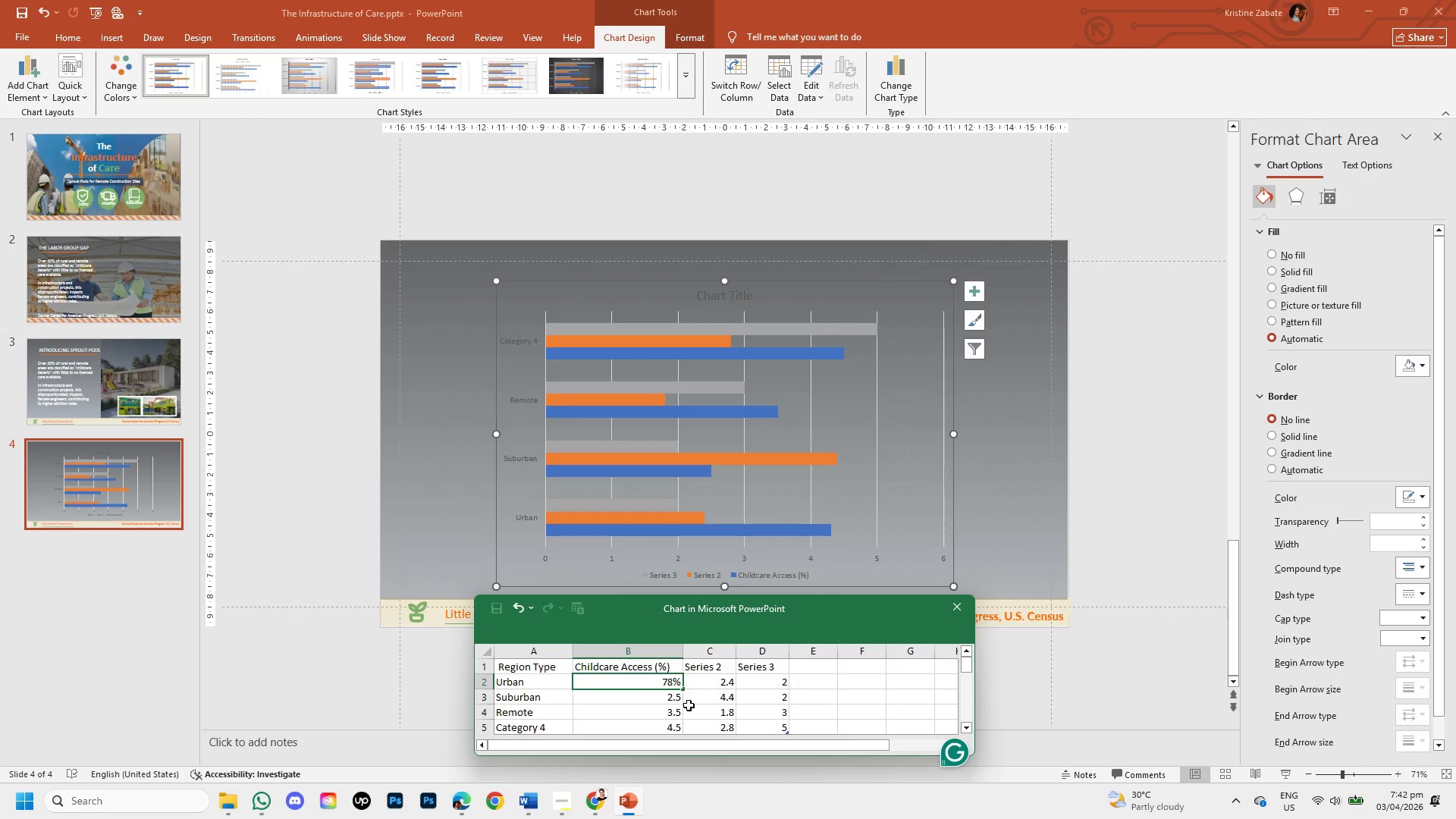 
double_click([673, 700])
 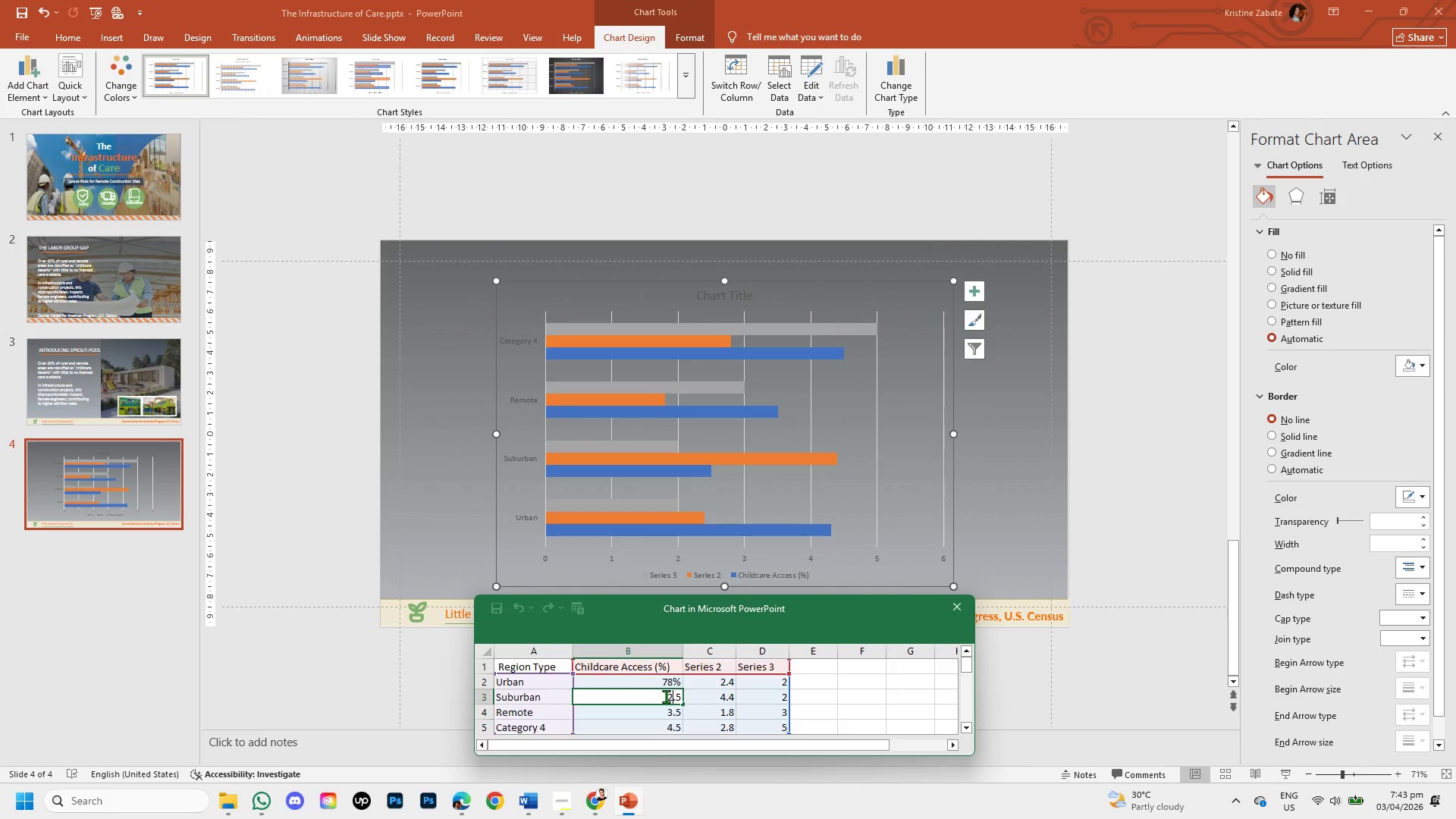 
left_click_drag(start_coordinate=[666, 696], to_coordinate=[692, 698])
 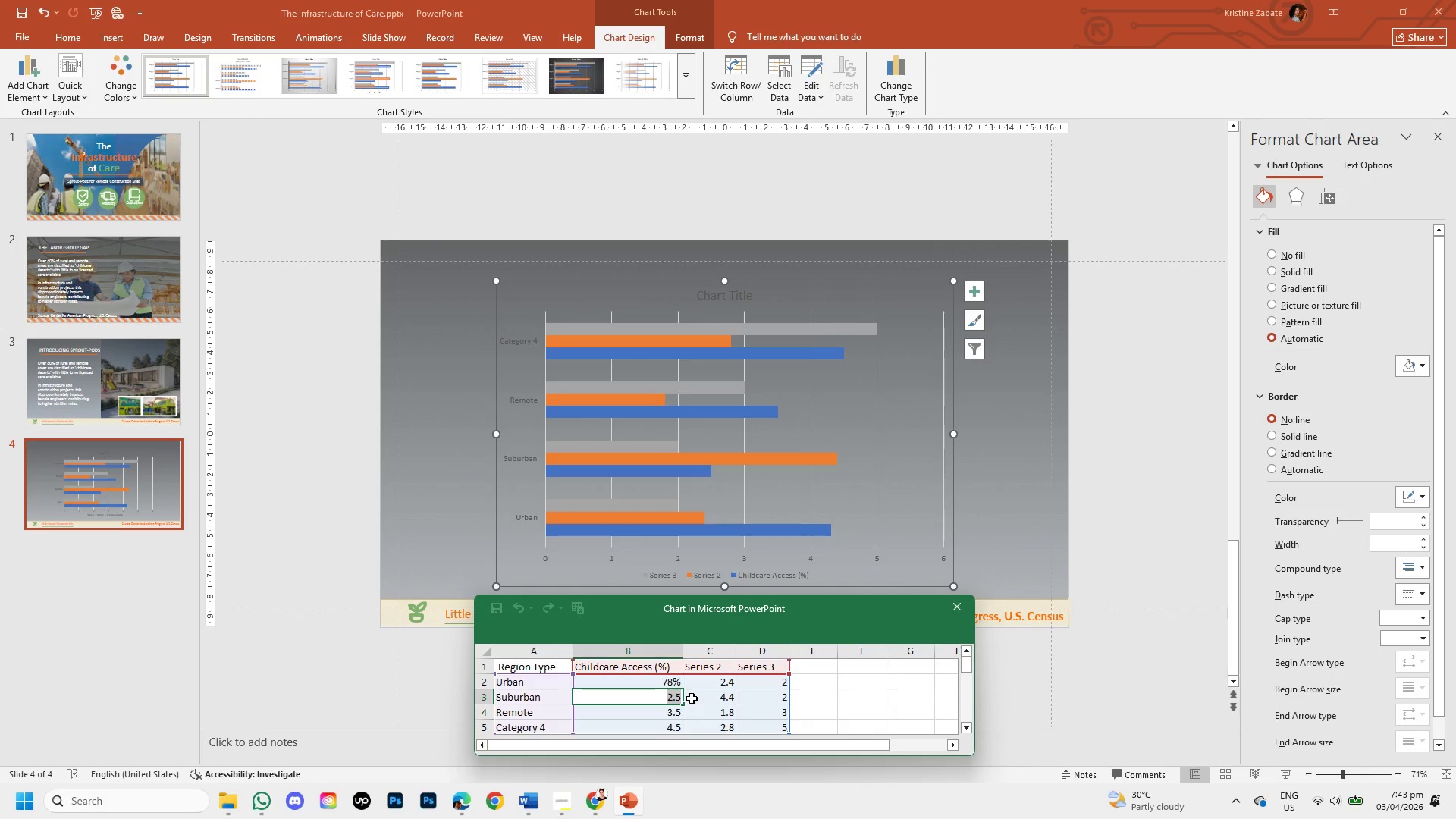 
key(Backspace)
type(52%)
 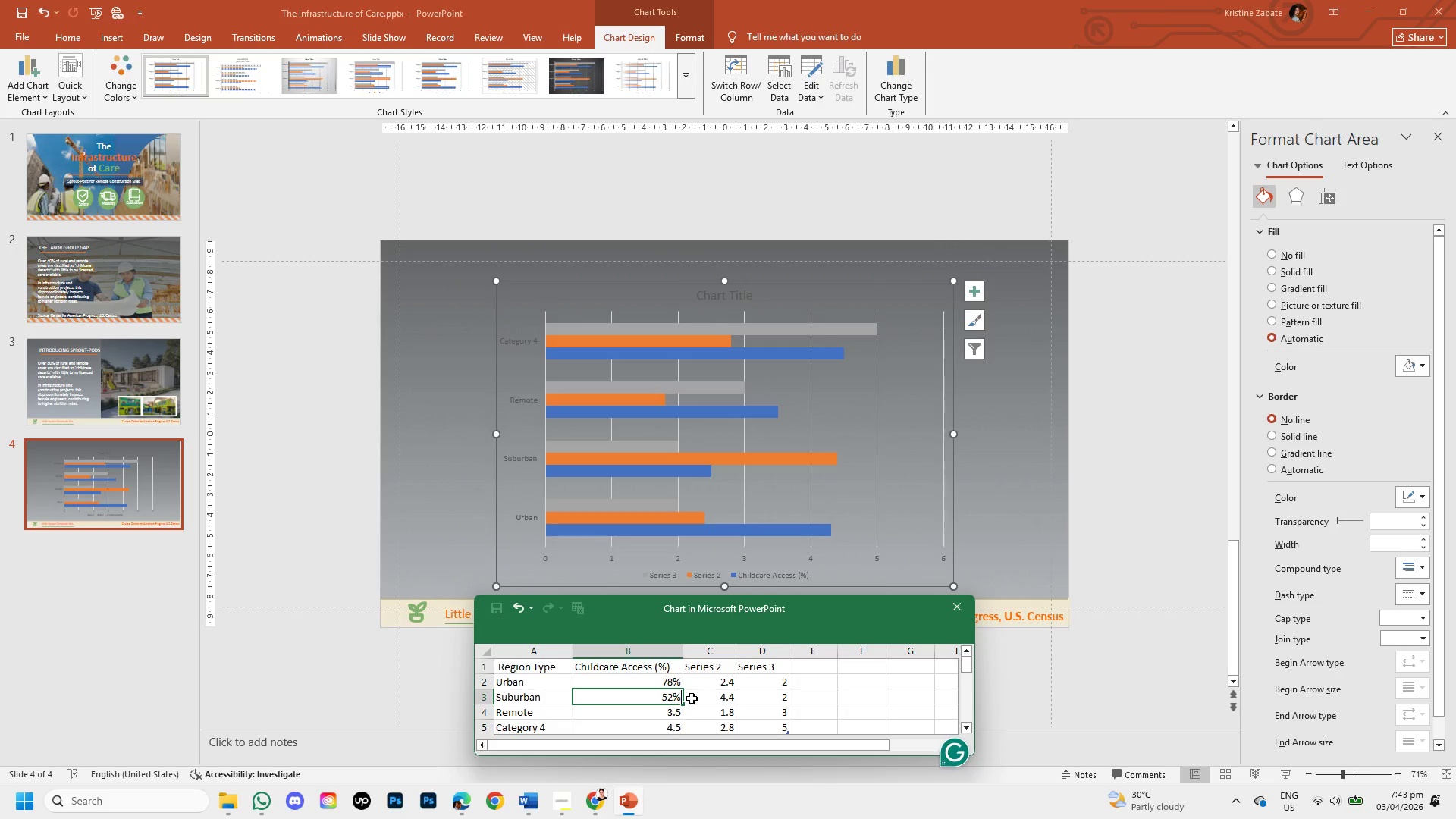 
double_click([676, 717])
 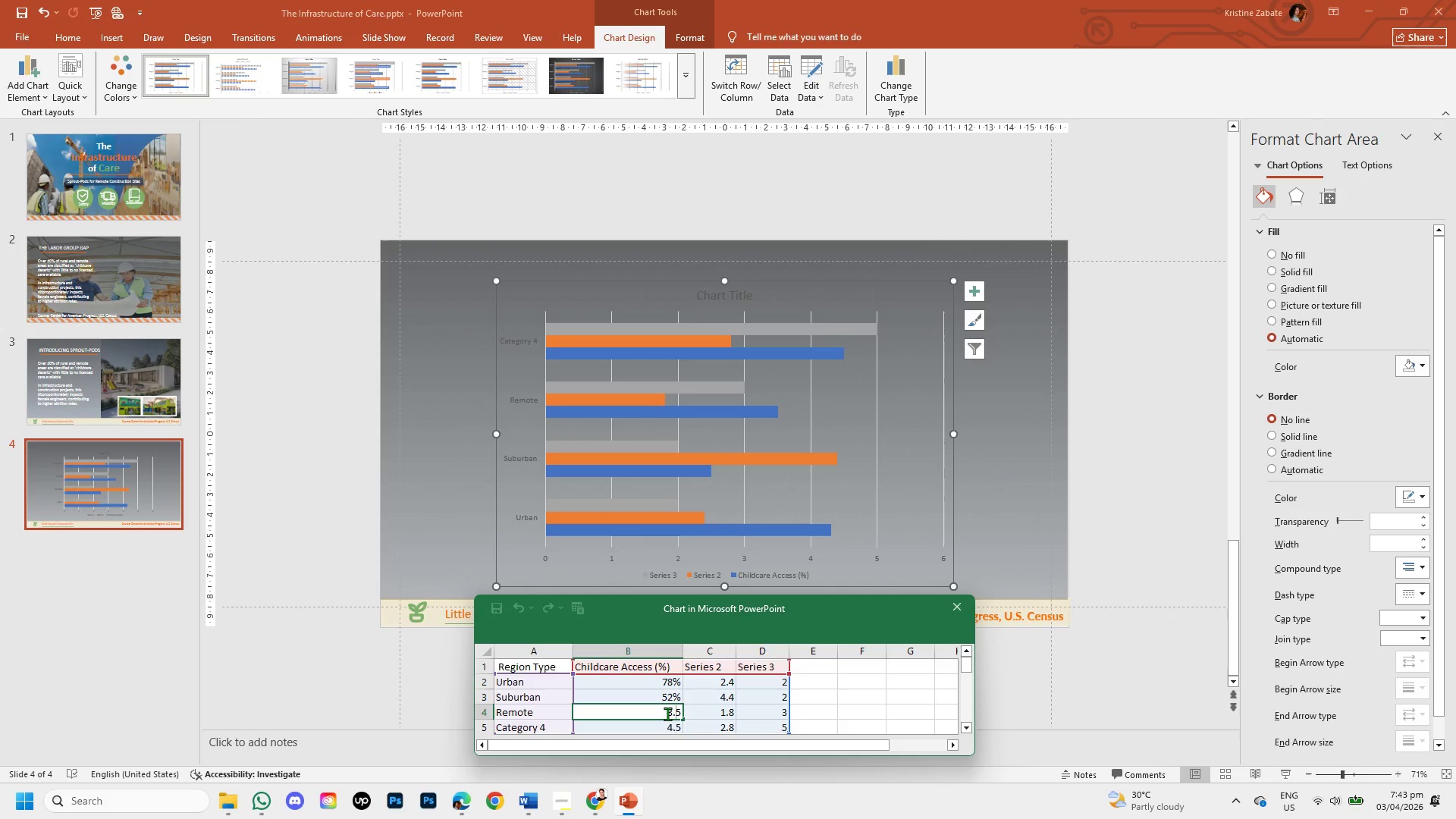 
left_click_drag(start_coordinate=[667, 714], to_coordinate=[698, 721])
 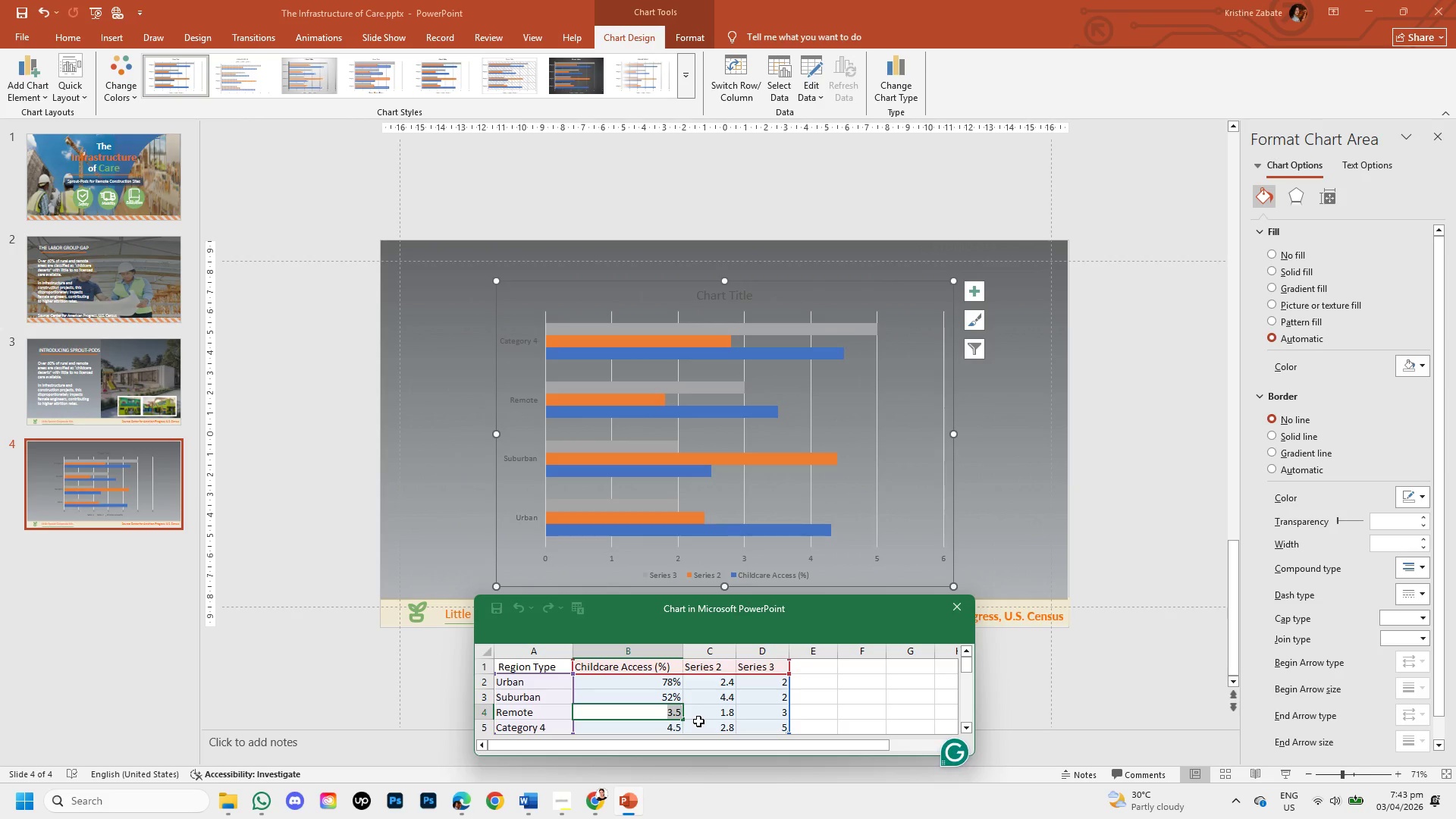 
key(Backspace)
type(18%)
 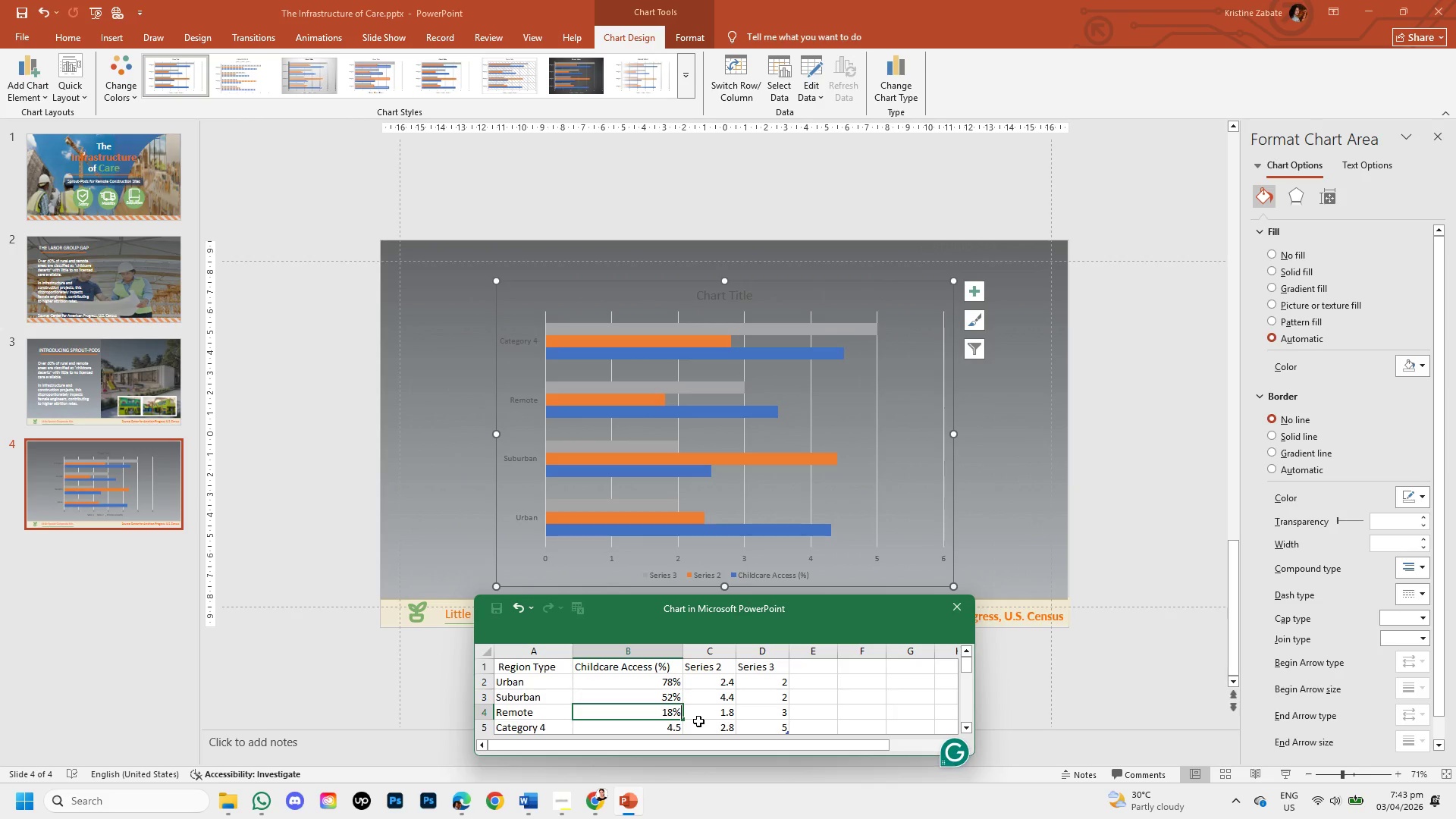 
wait(16.67)
 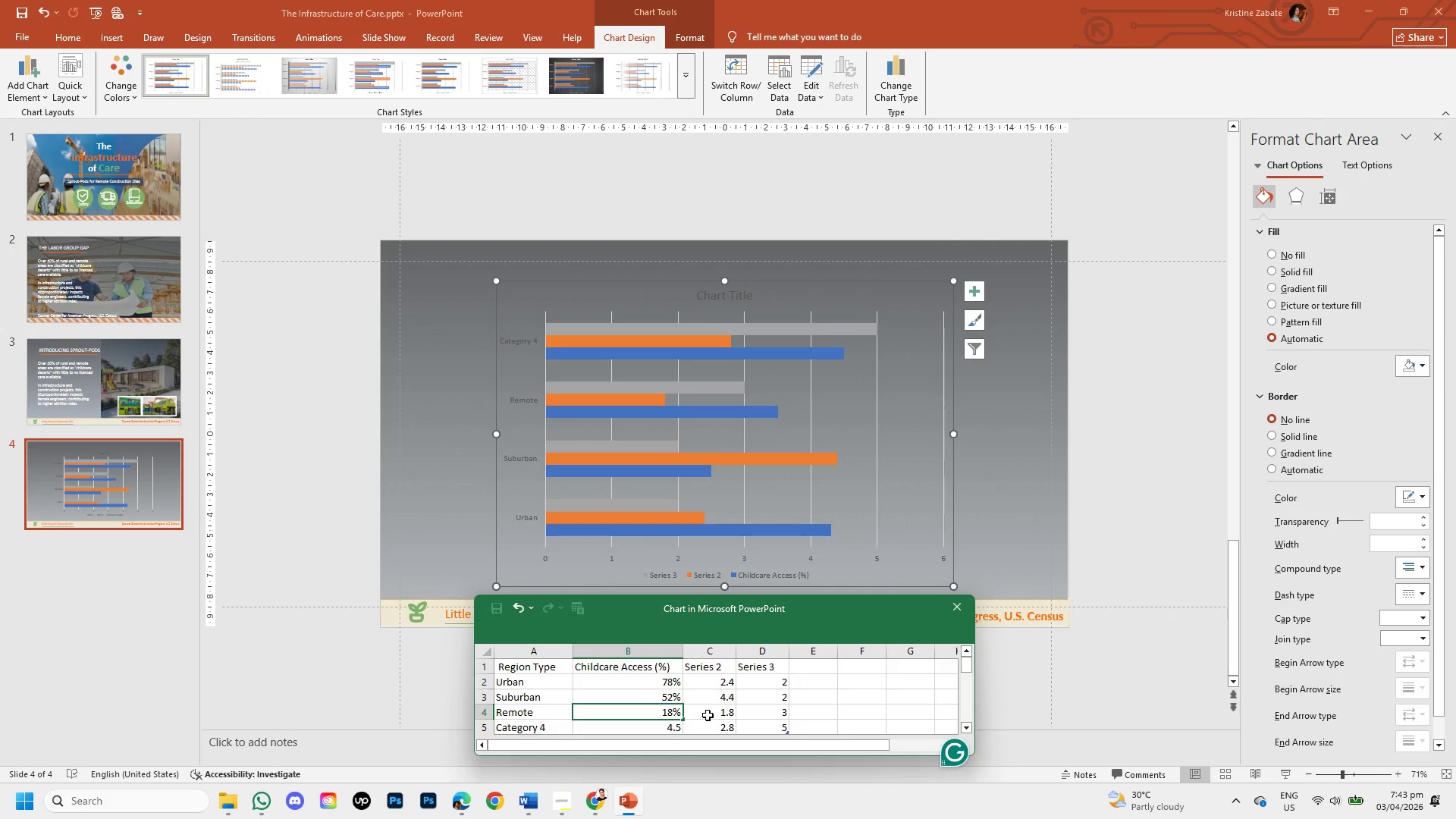 
scroll: coordinate [708, 715], scroll_direction: down, amount: 1.0
 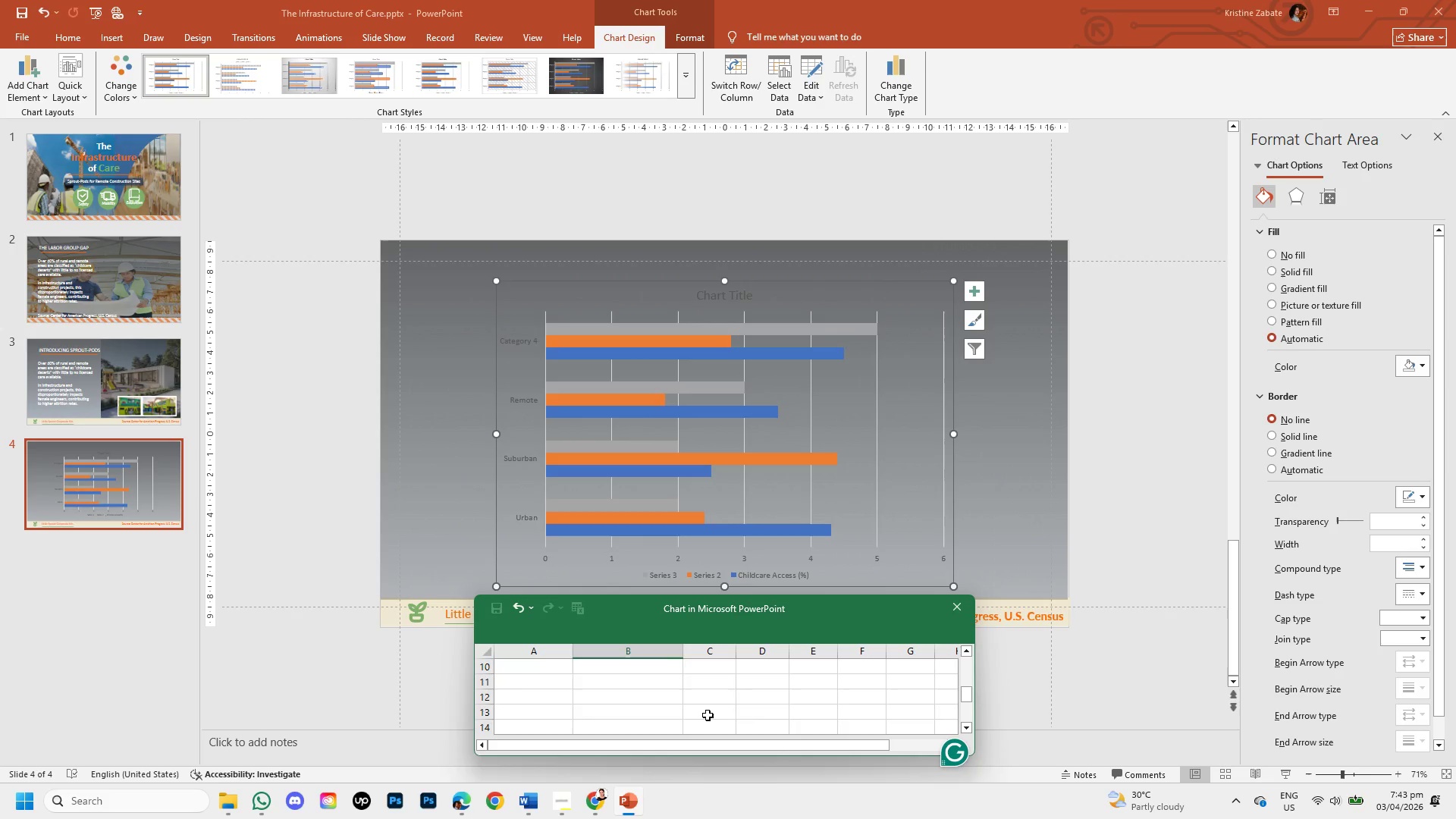 
scroll: coordinate [708, 715], scroll_direction: up, amount: 1.0
 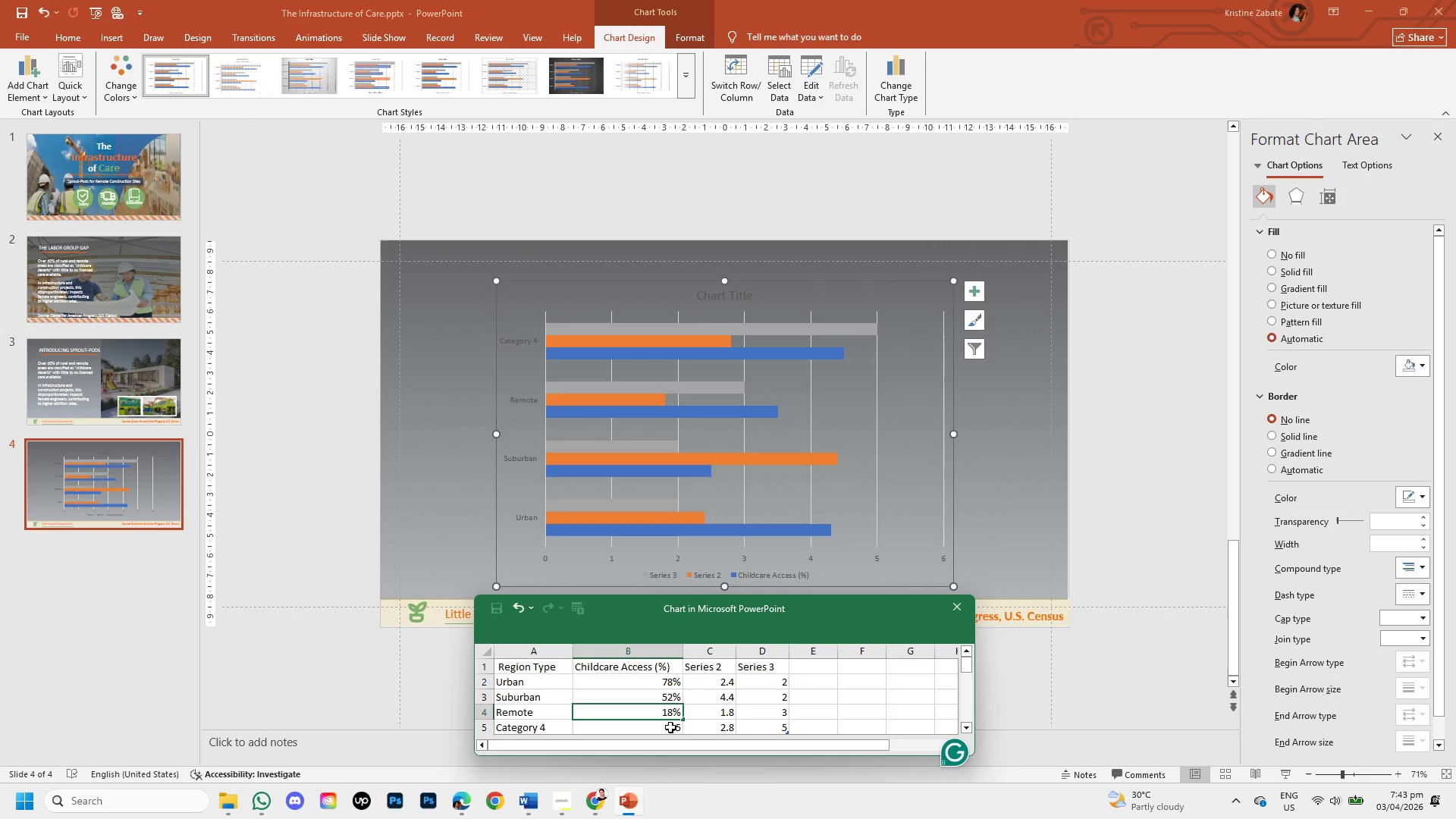 
left_click([670, 727])
 